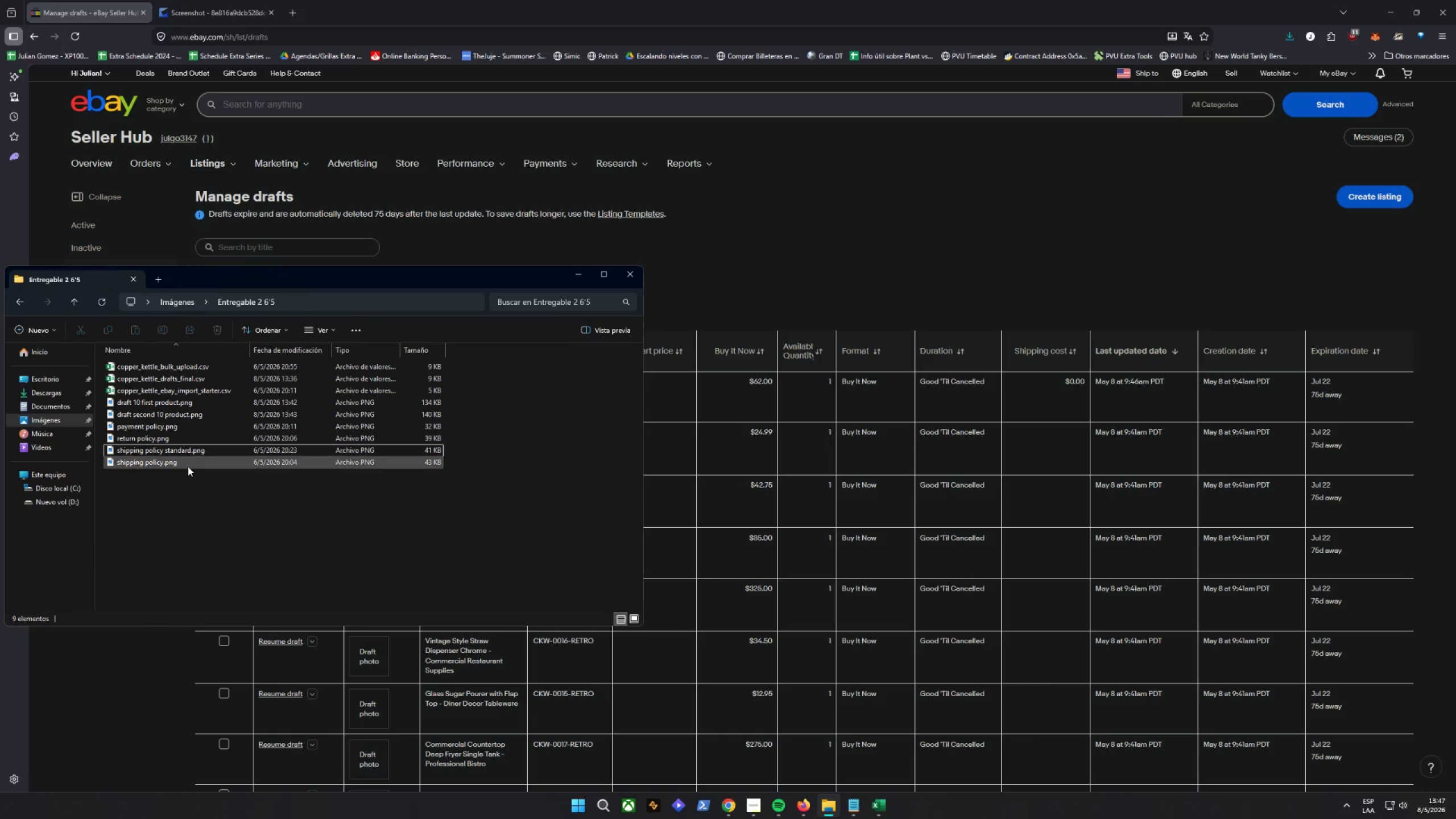 
double_click([195, 451])
 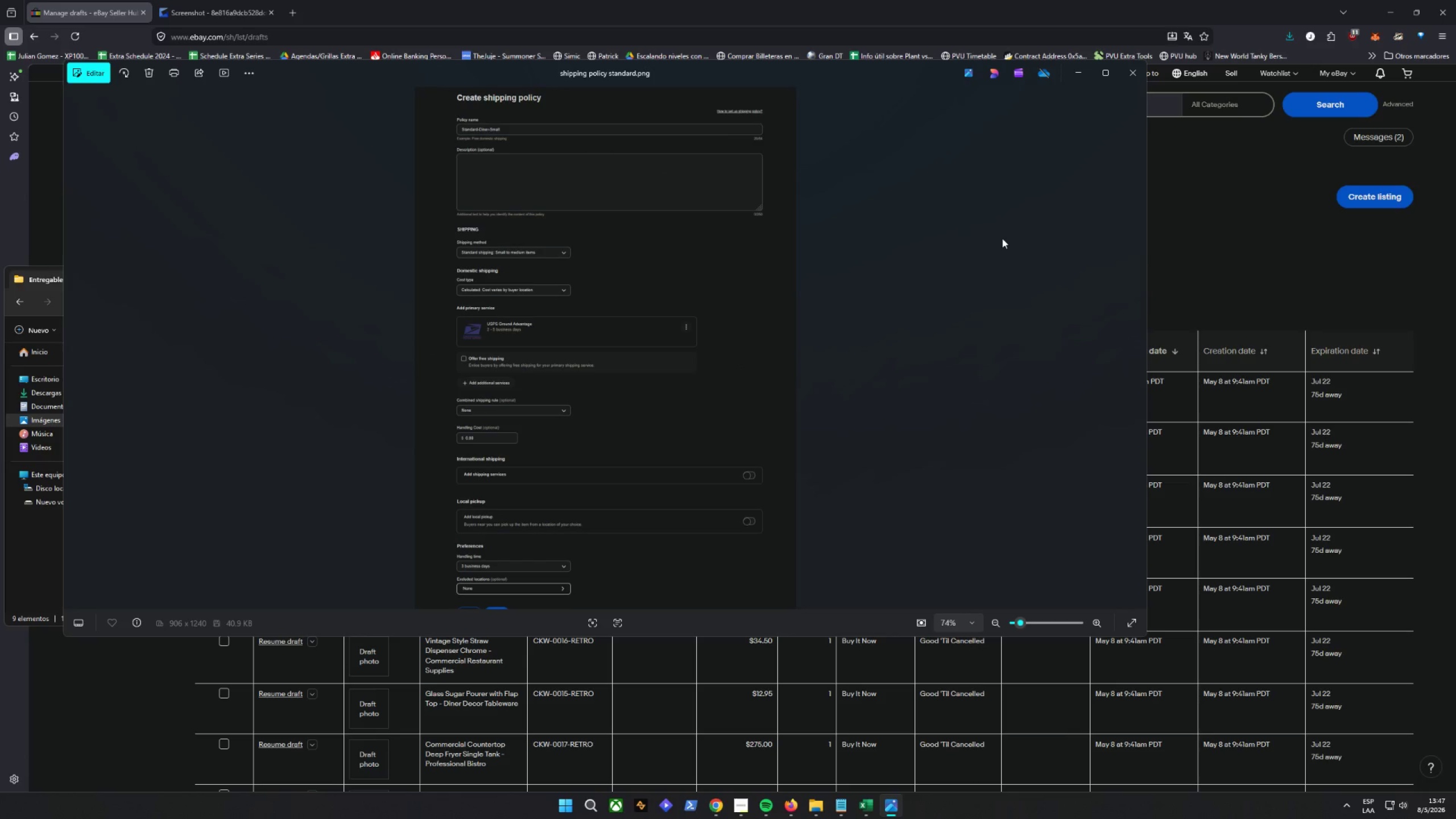 
wait(7.3)
 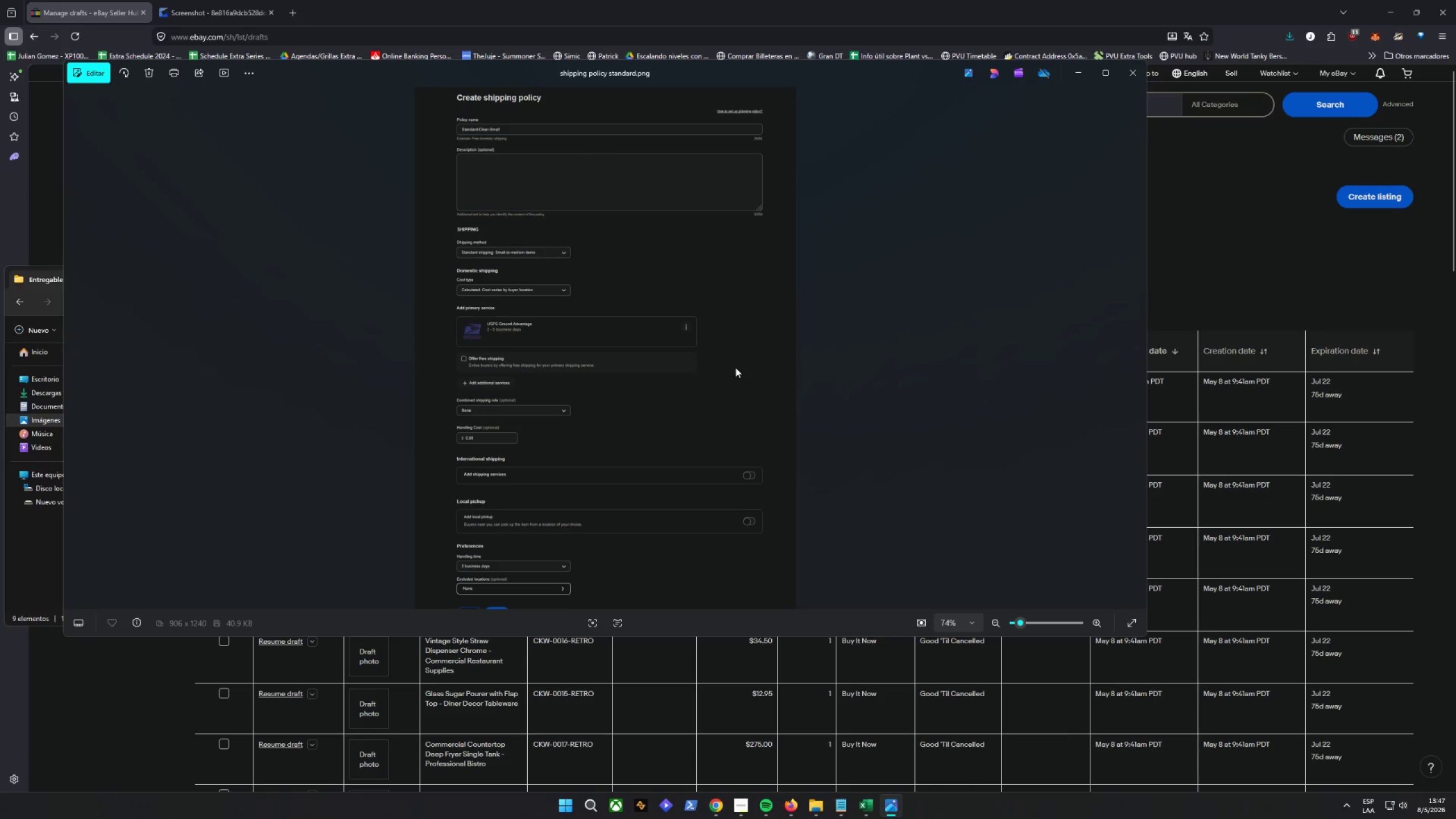 
left_click([1132, 73])
 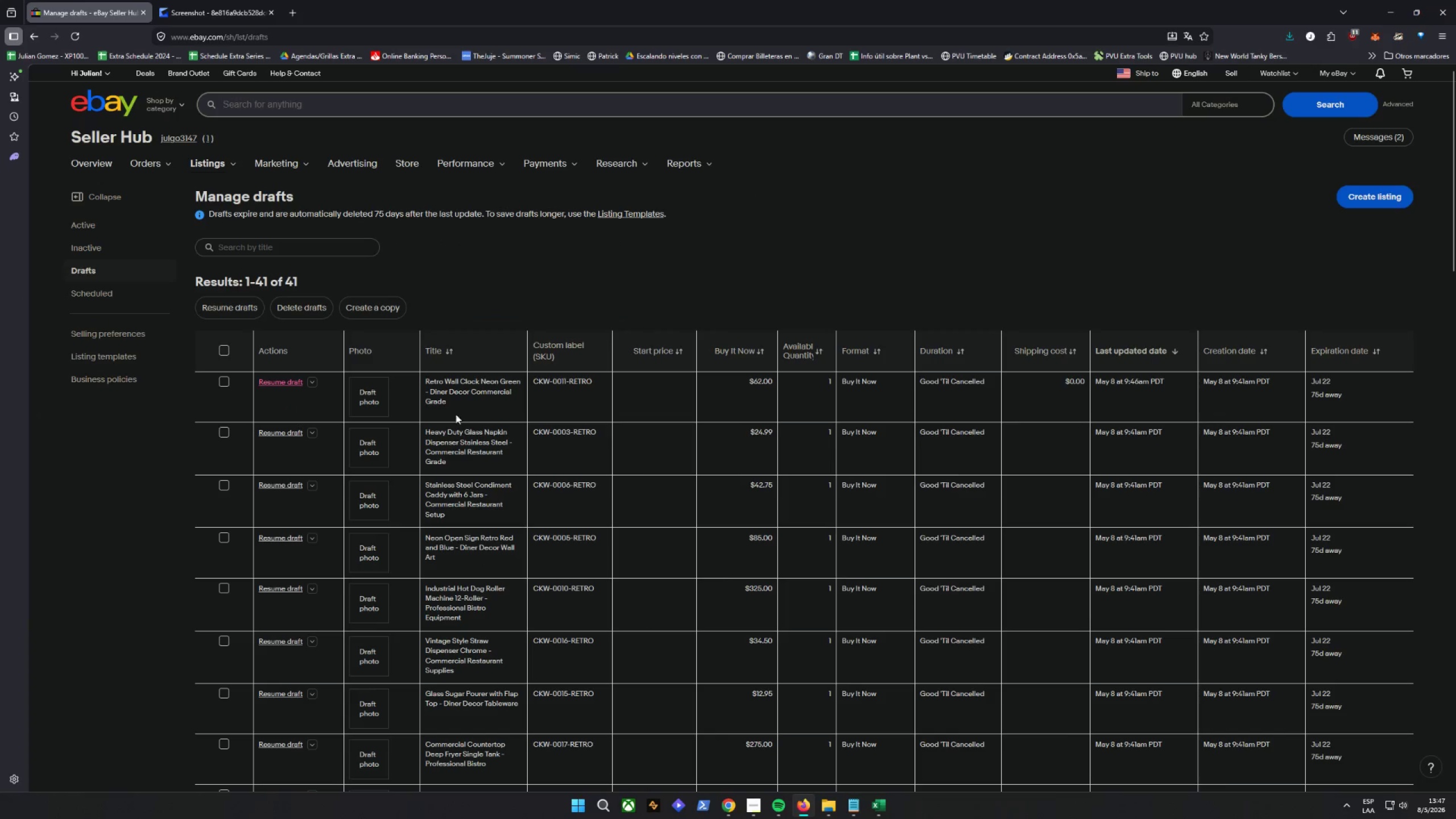 
left_click([290, 382])
 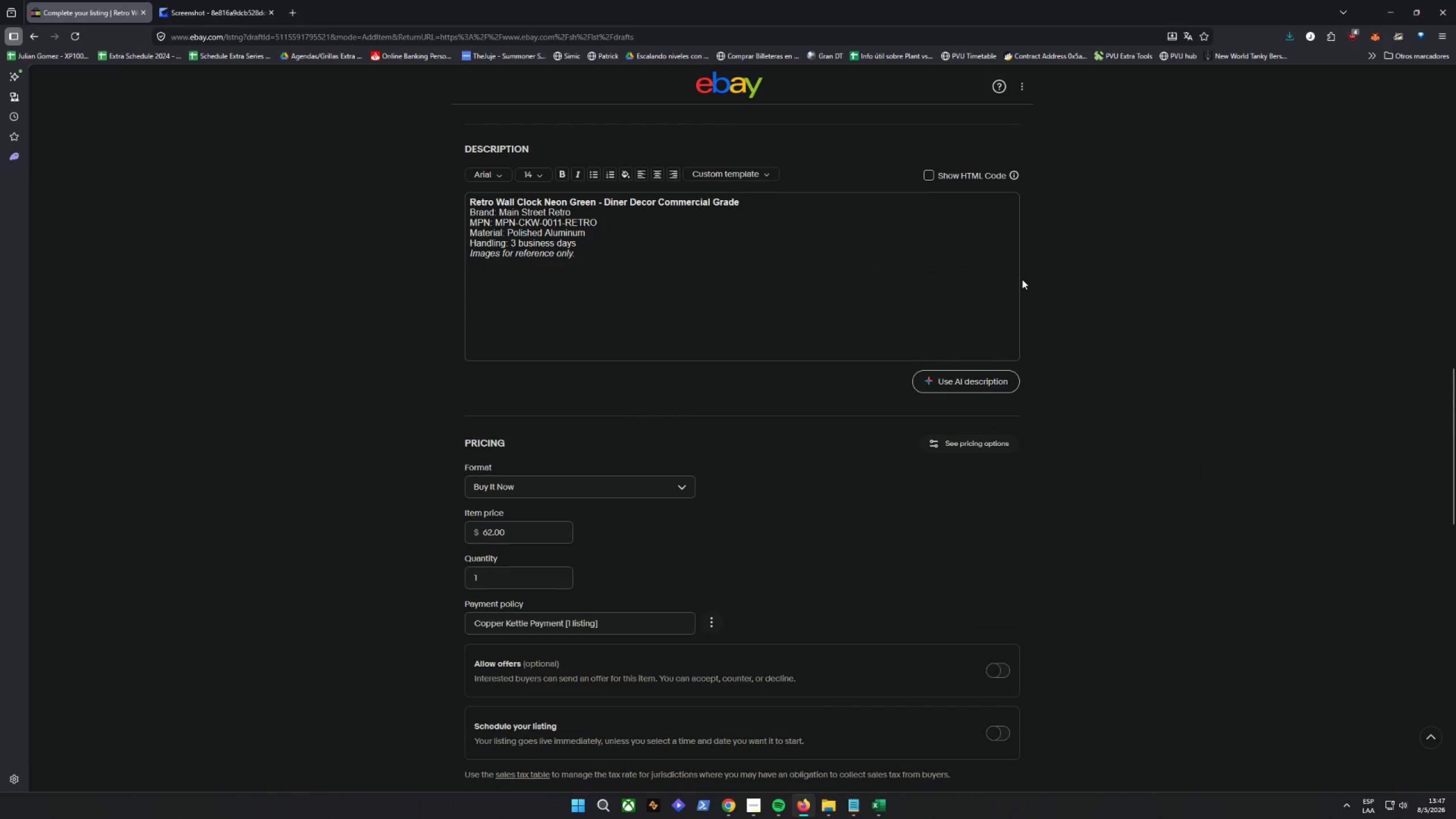 
wait(7.59)
 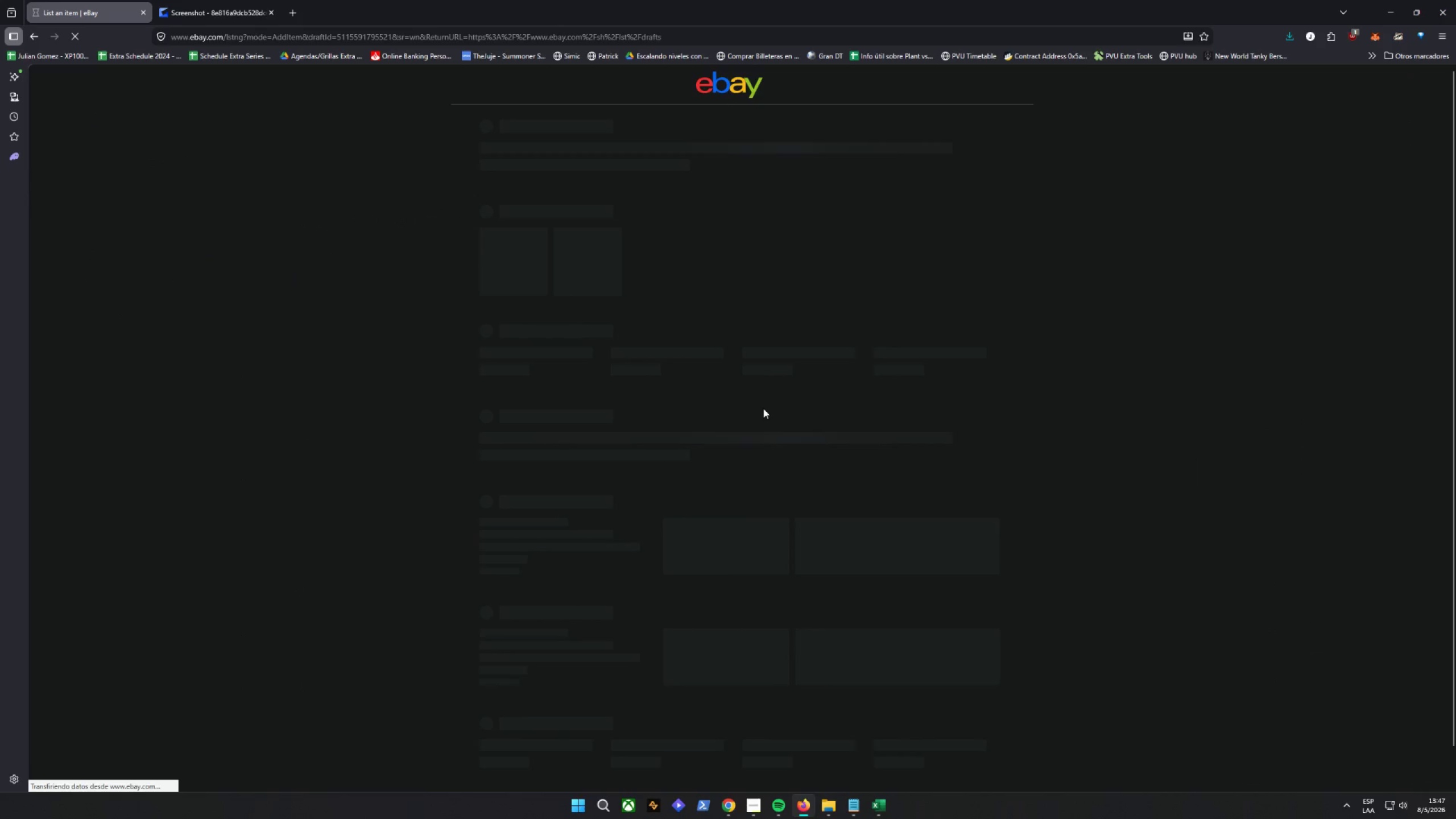 
scroll: coordinate [791, 375], scroll_direction: up, amount: 5.0
 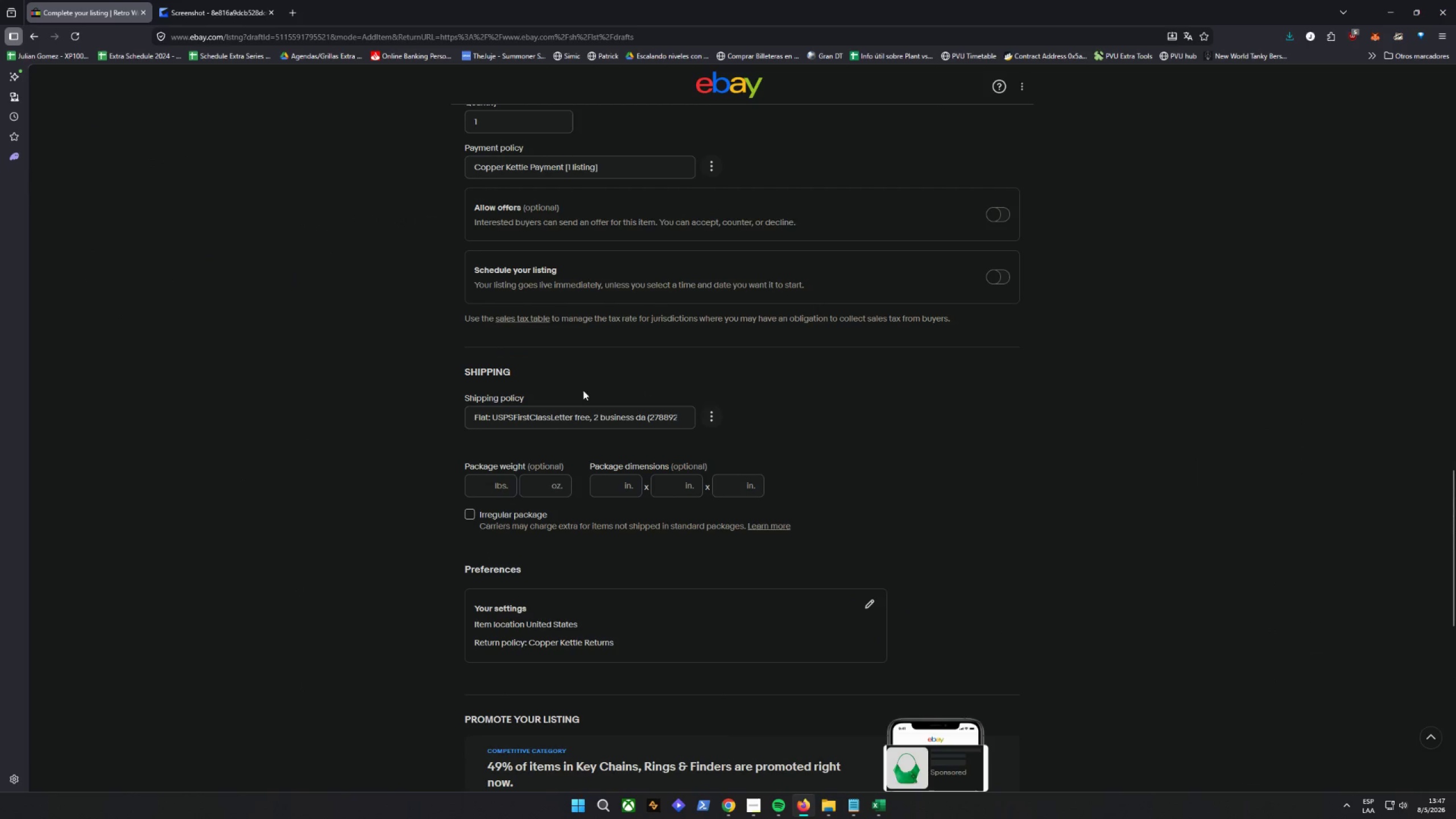 
left_click([553, 420])
 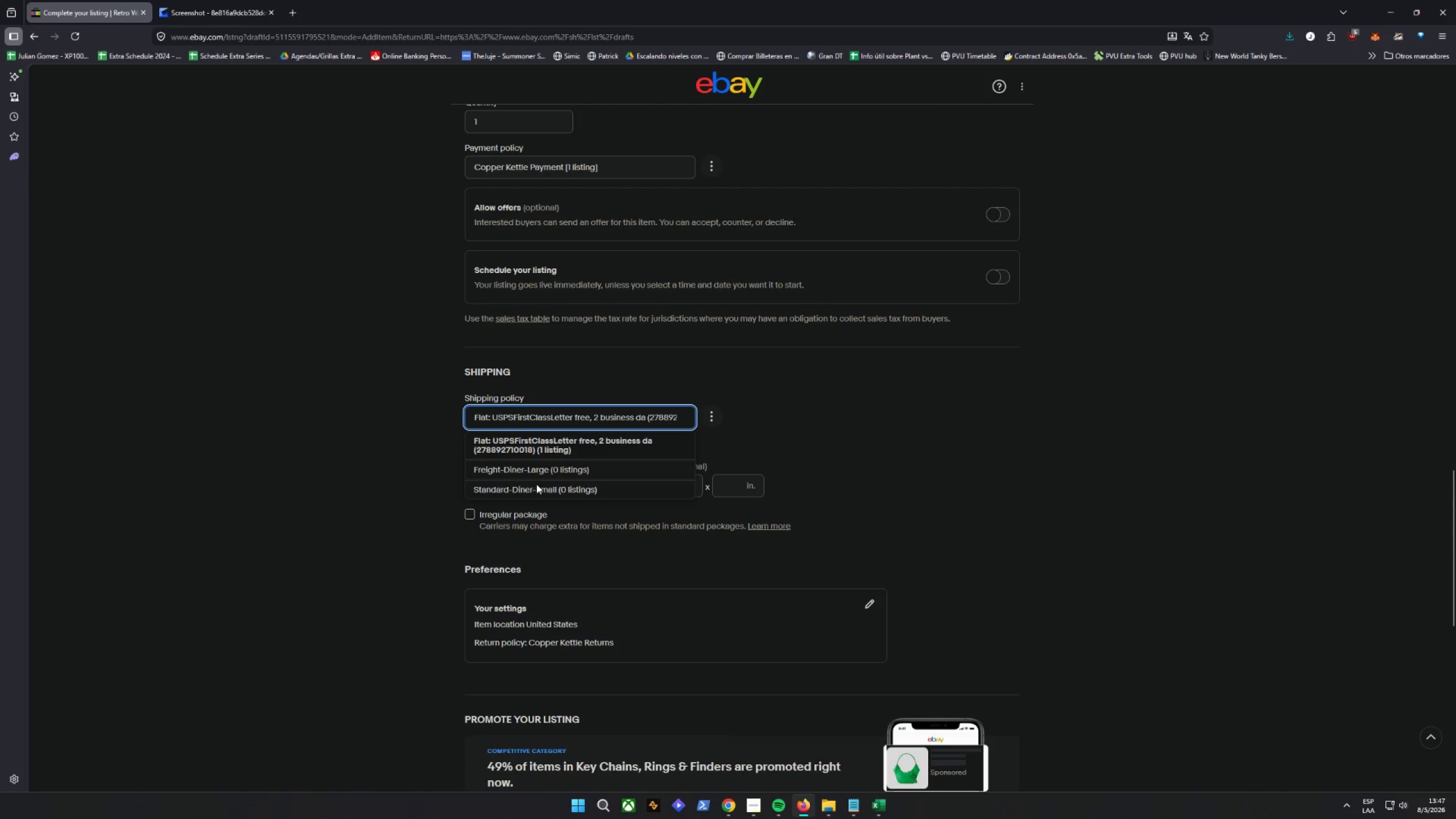 
left_click([532, 491])
 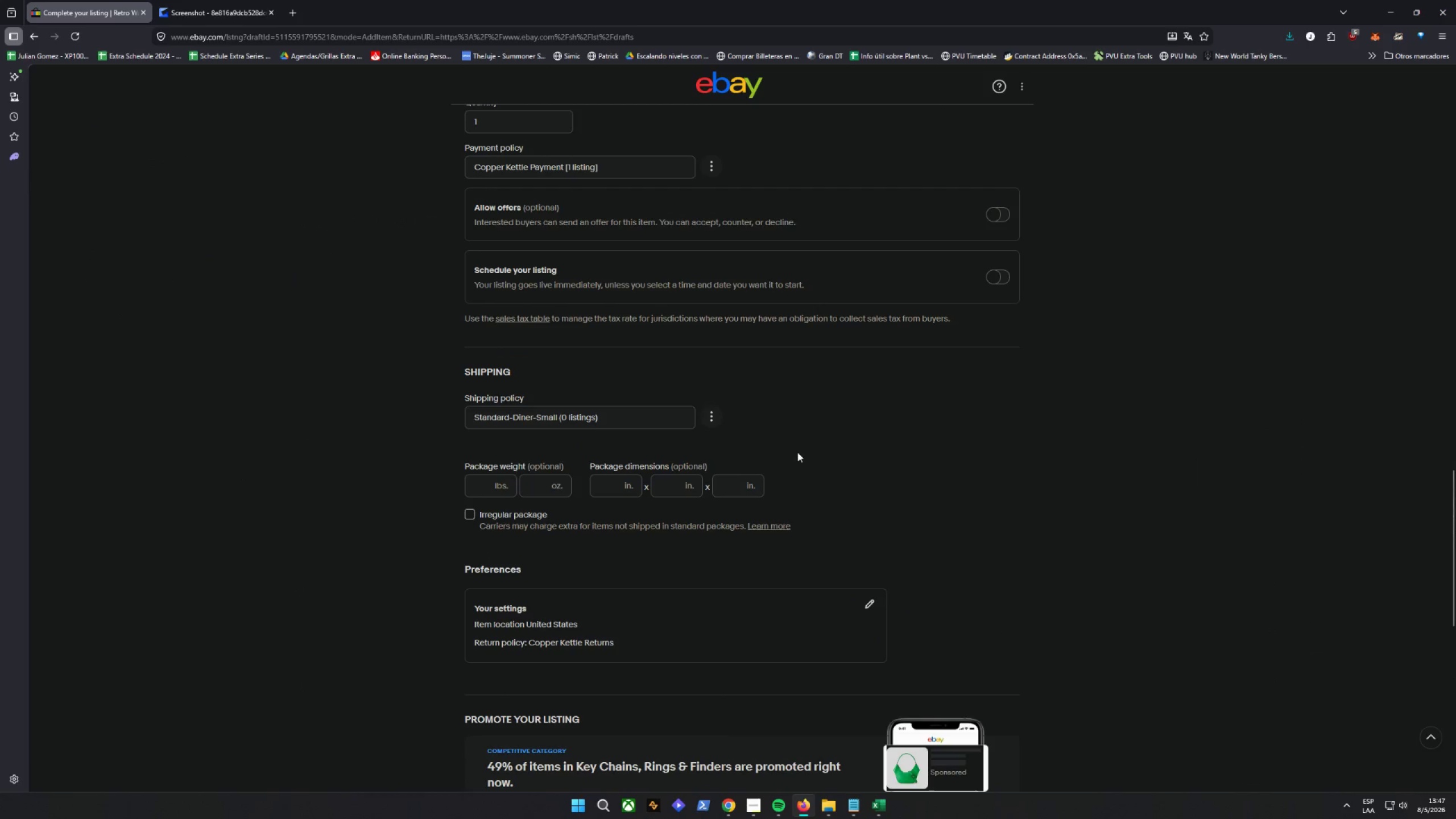 
left_click([805, 444])
 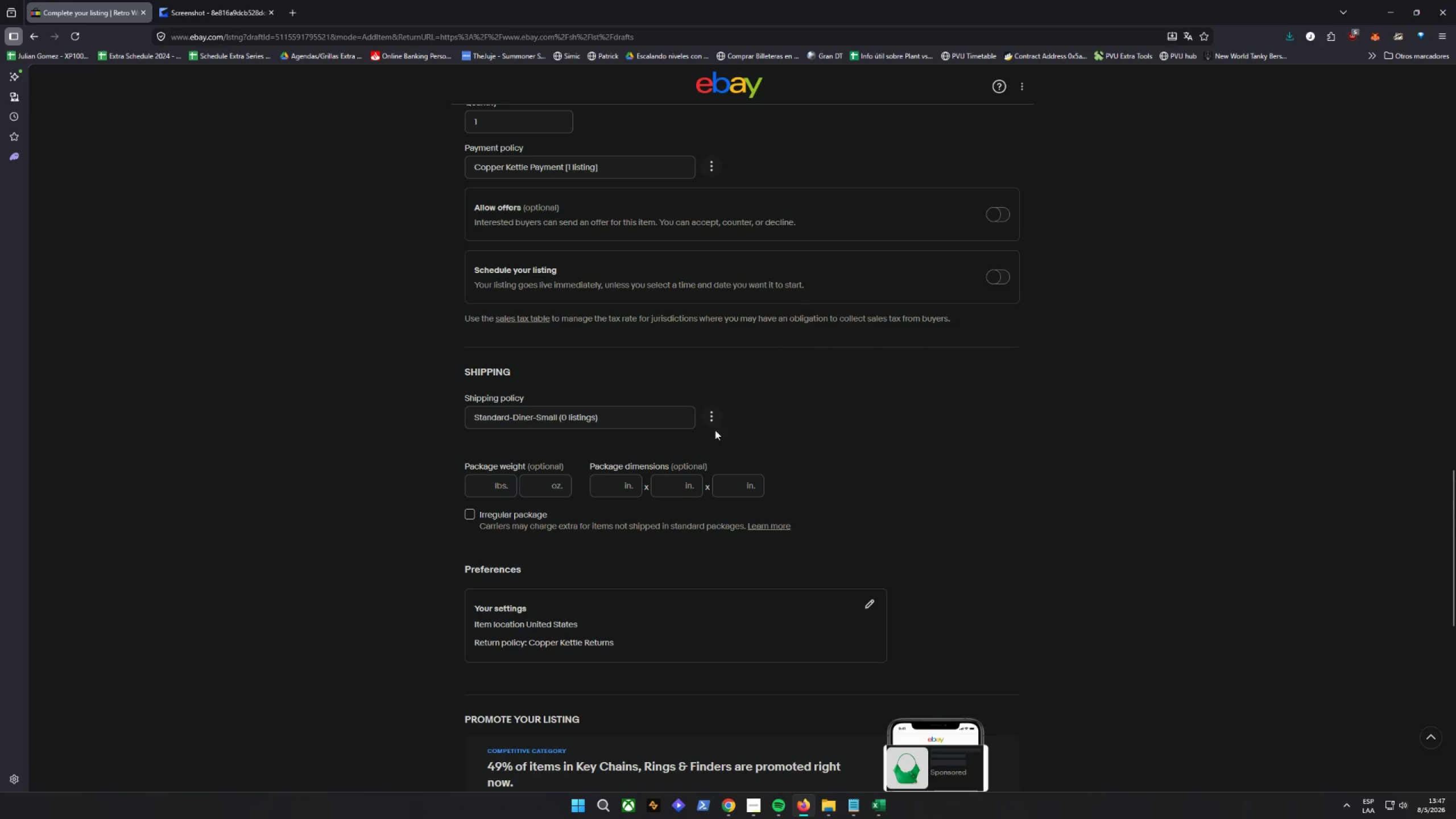 
scroll: coordinate [735, 576], scroll_direction: down, amount: 11.0
 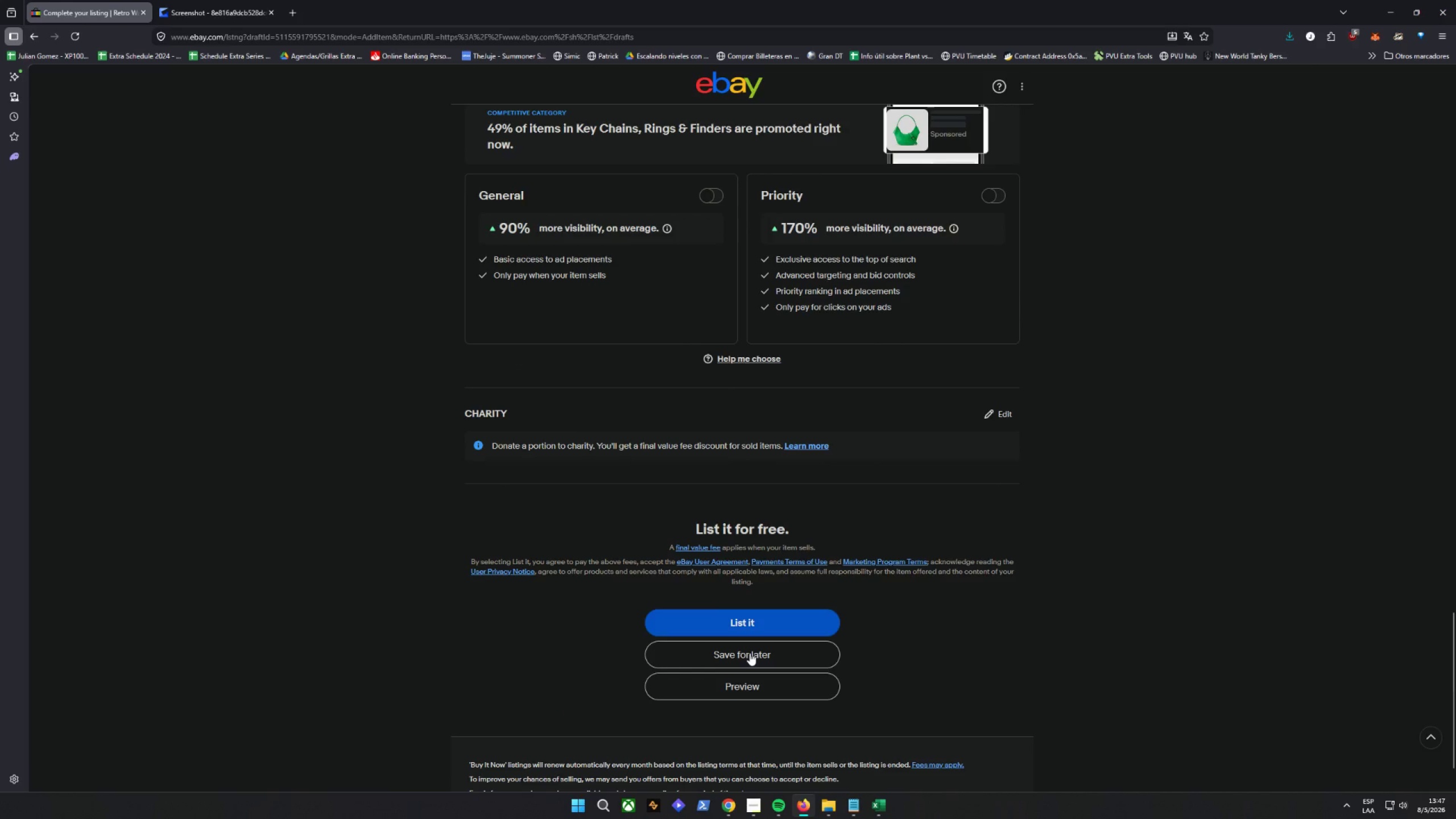 
left_click([750, 653])
 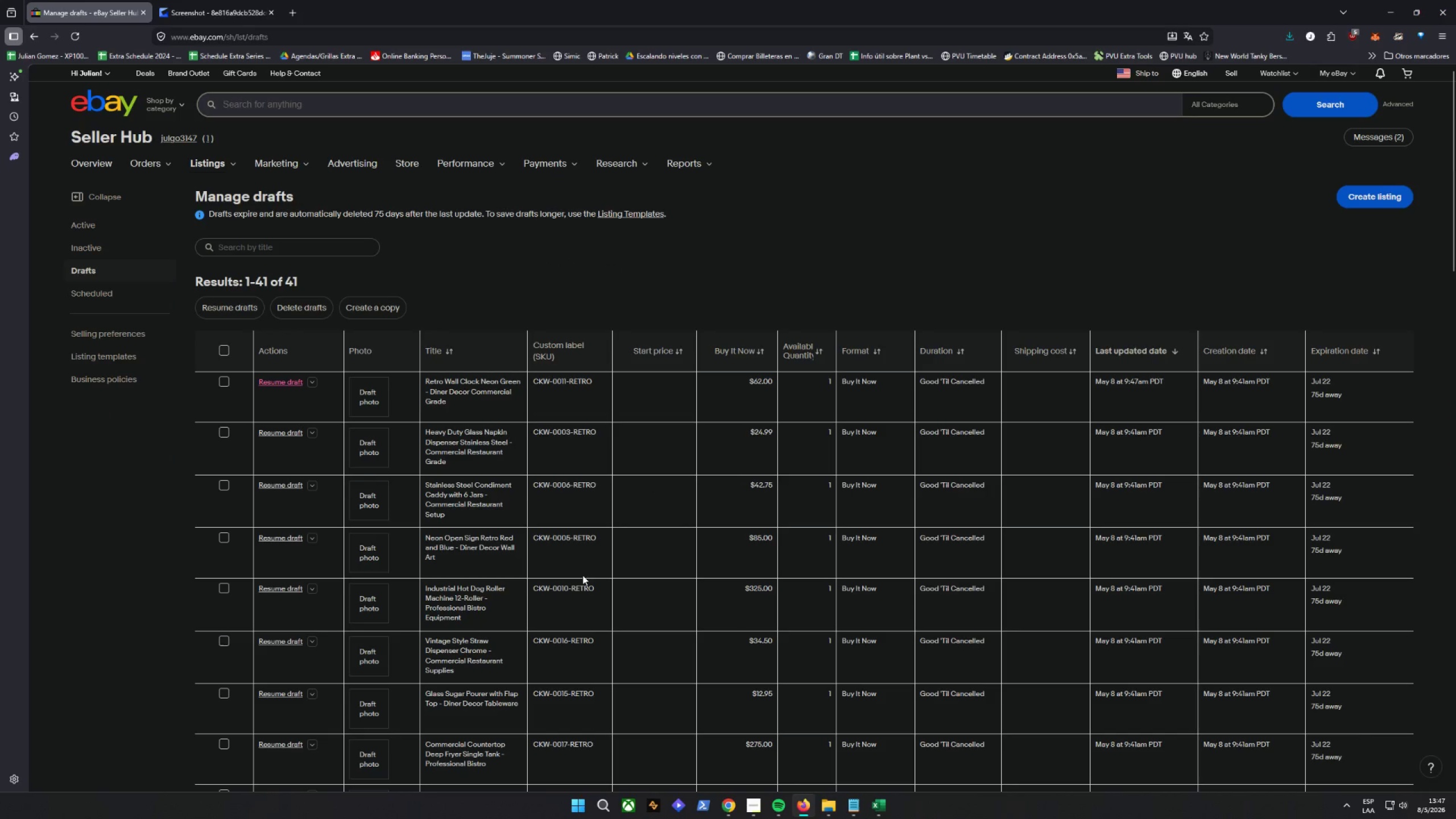 
wait(6.33)
 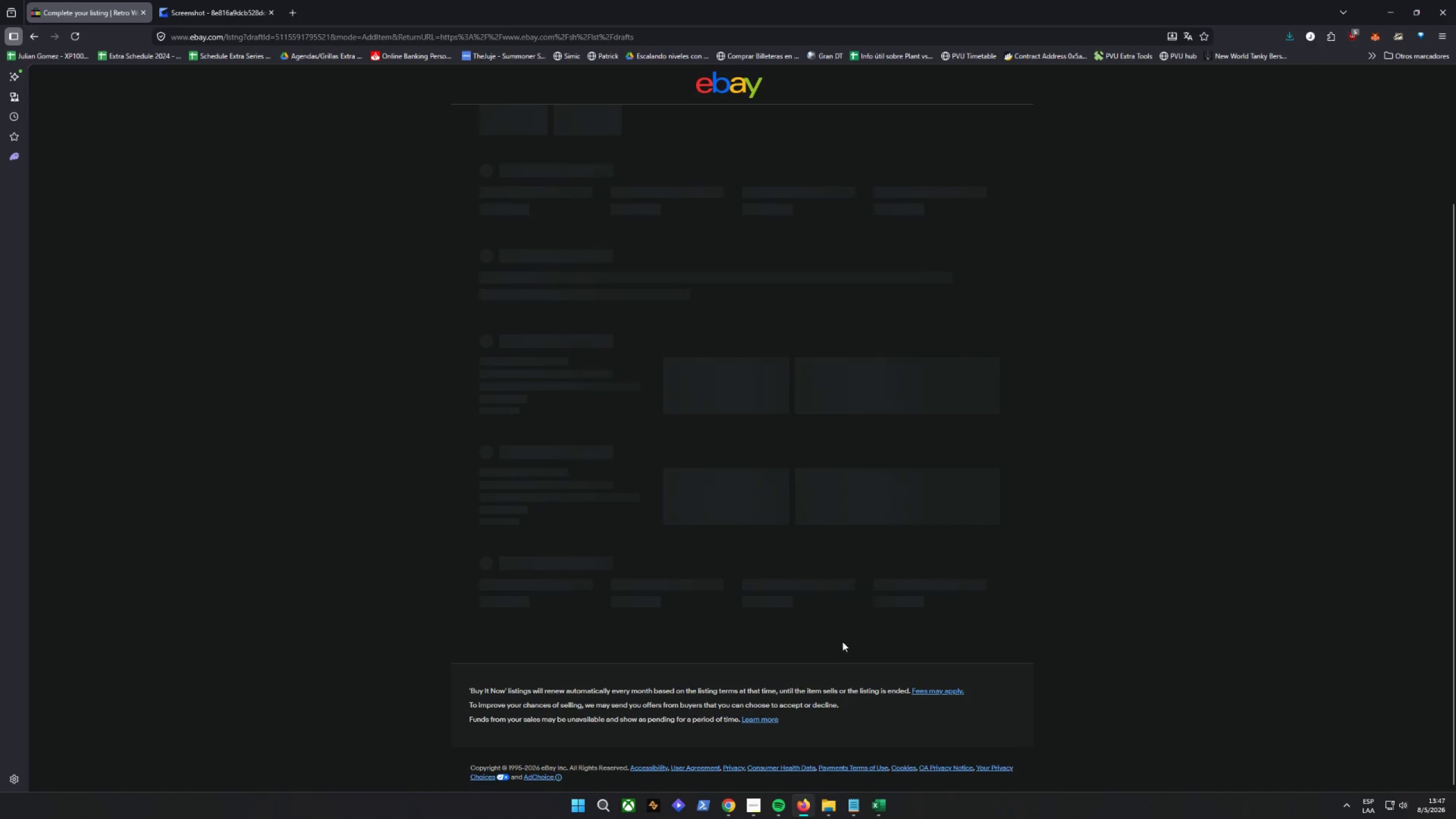 
left_click([839, 817])
 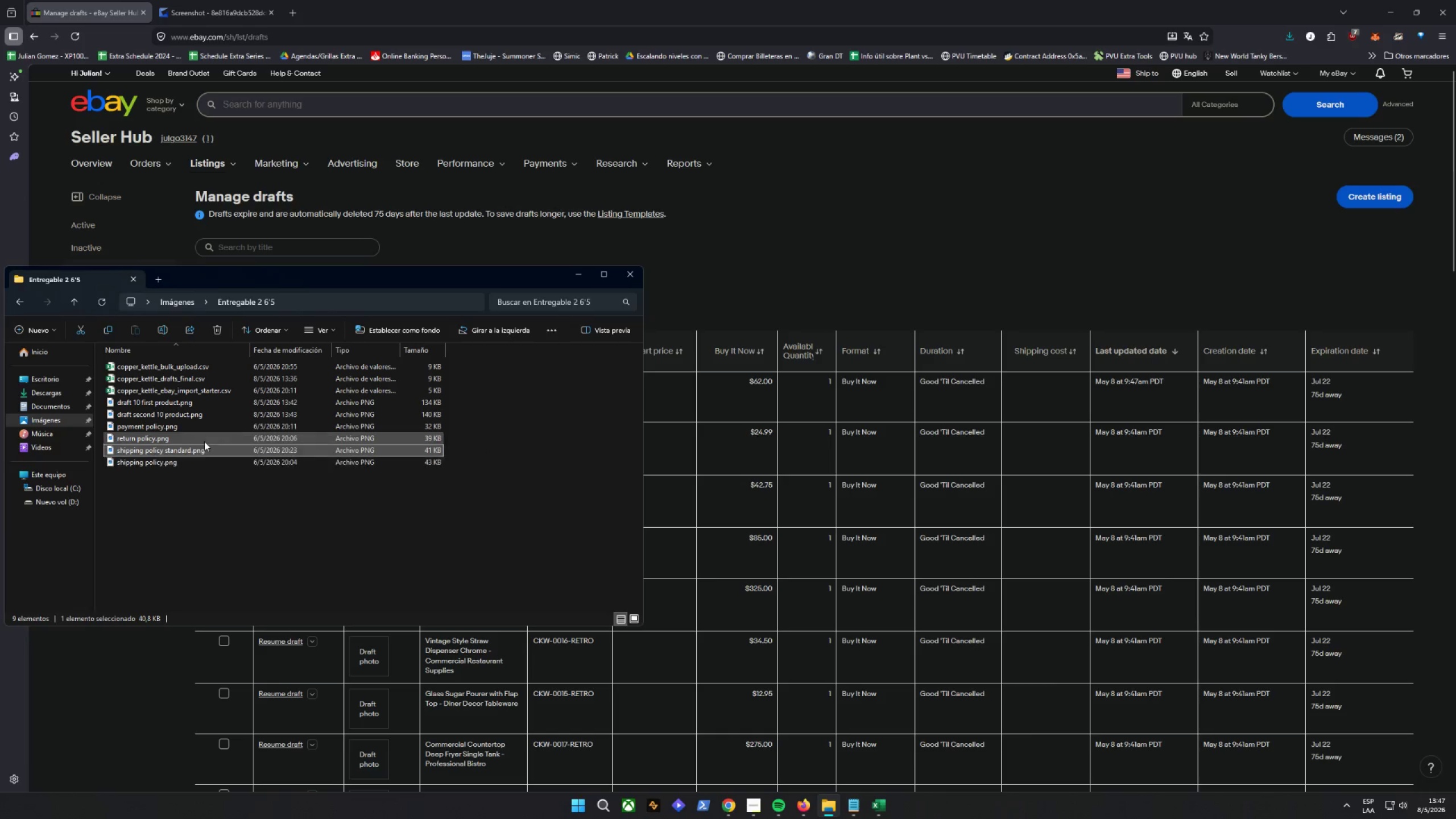 
double_click([204, 441])
 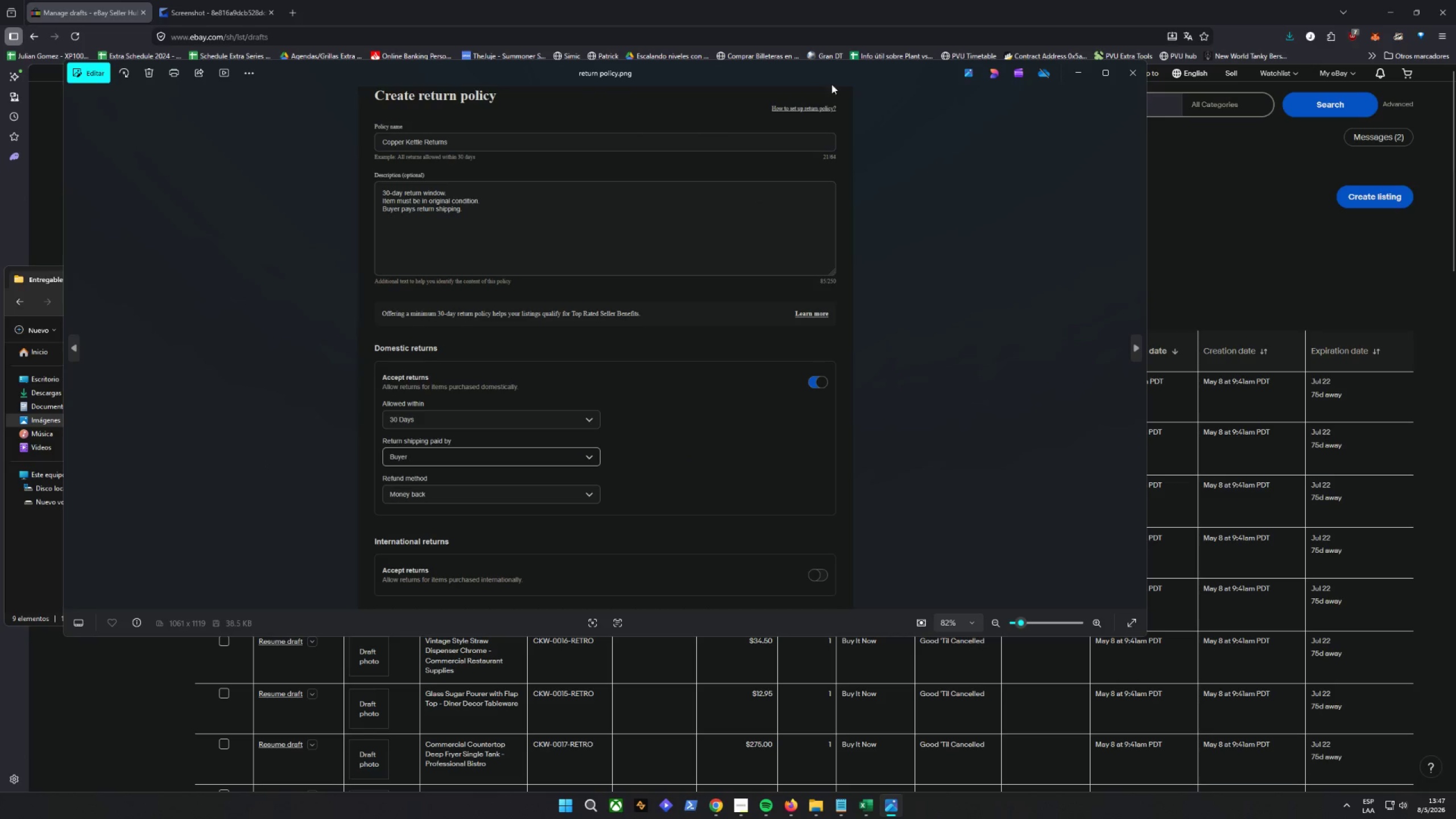 
left_click([1134, 70])
 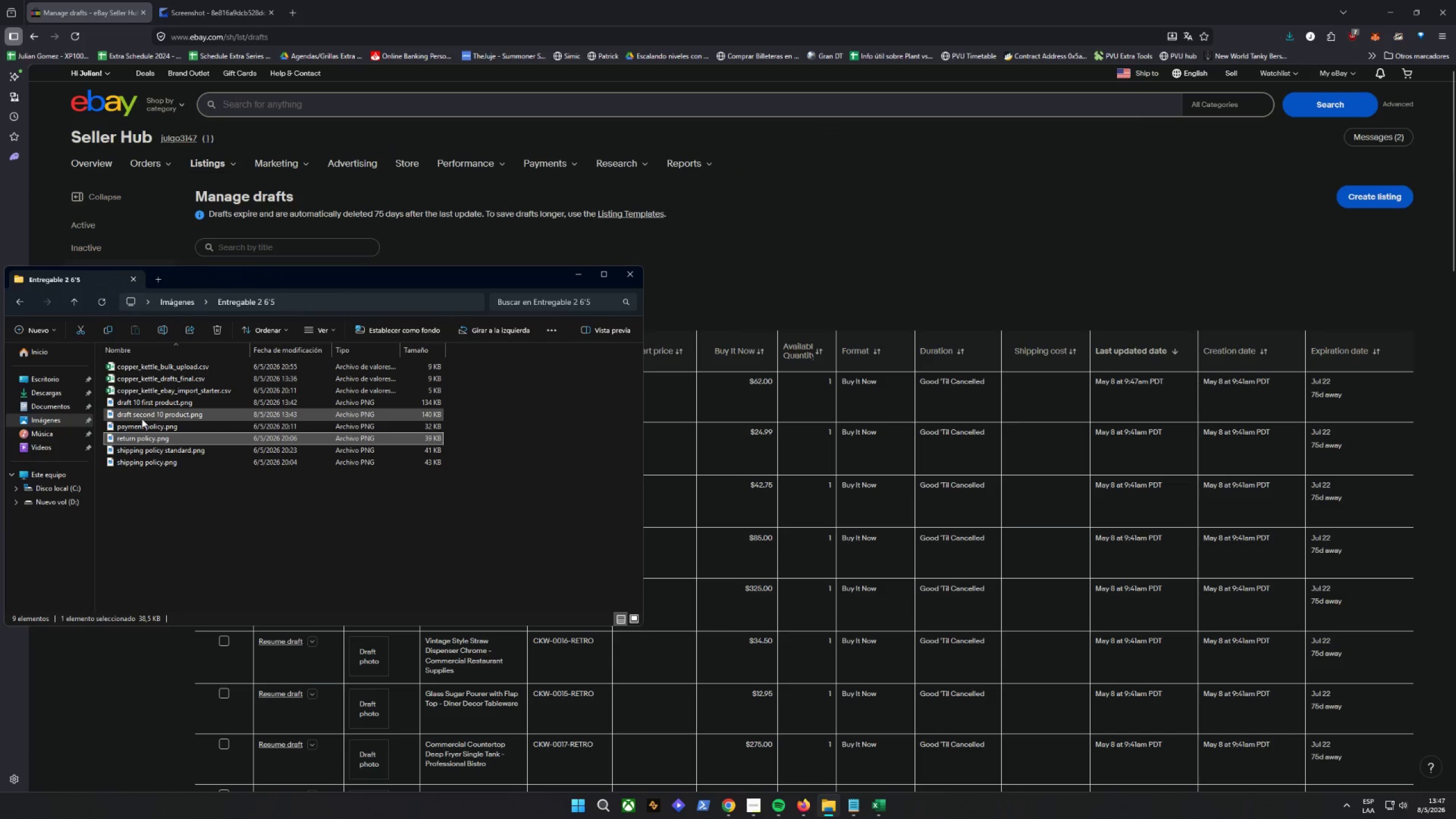 
double_click([140, 424])
 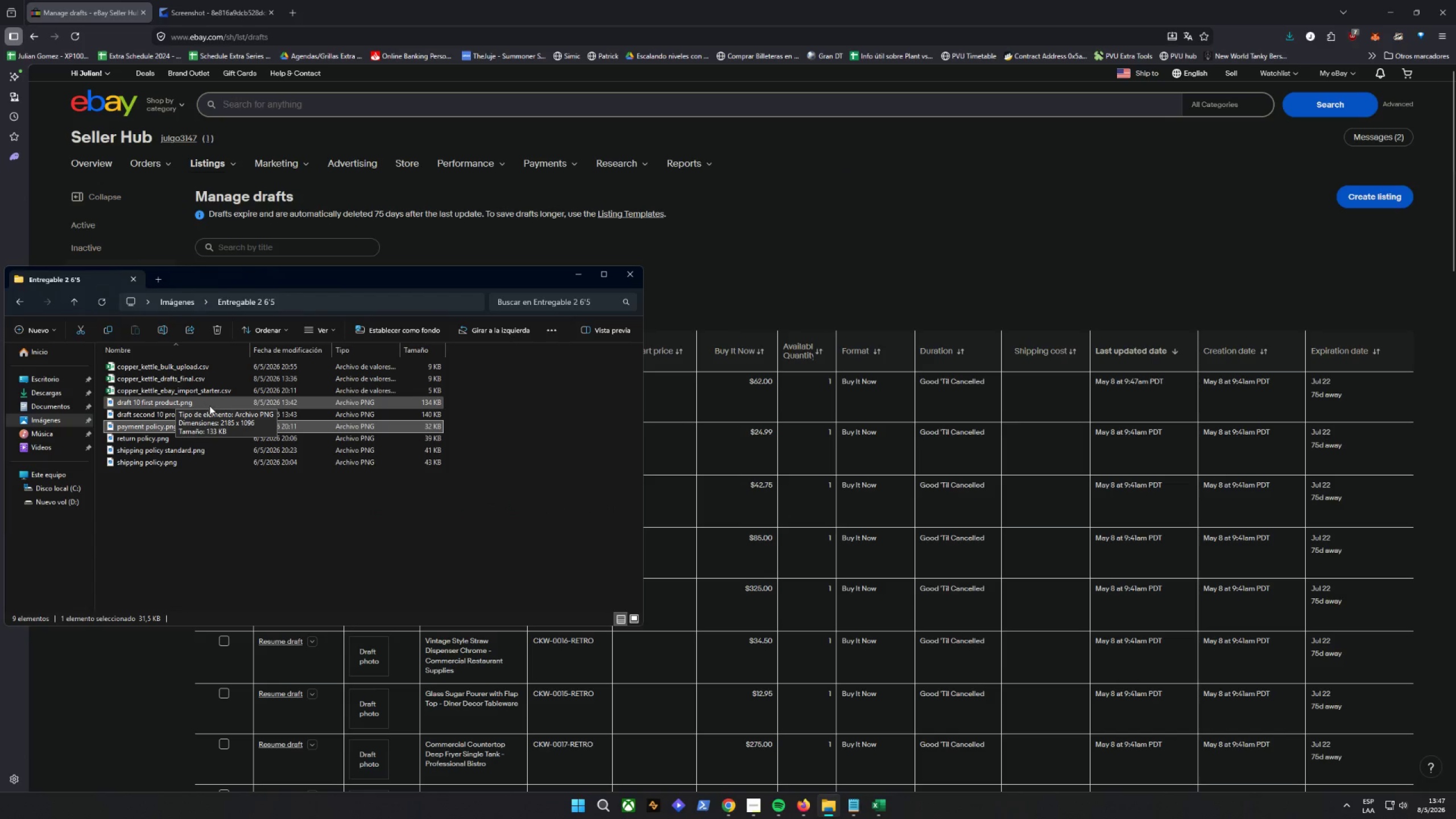 
double_click([167, 466])
 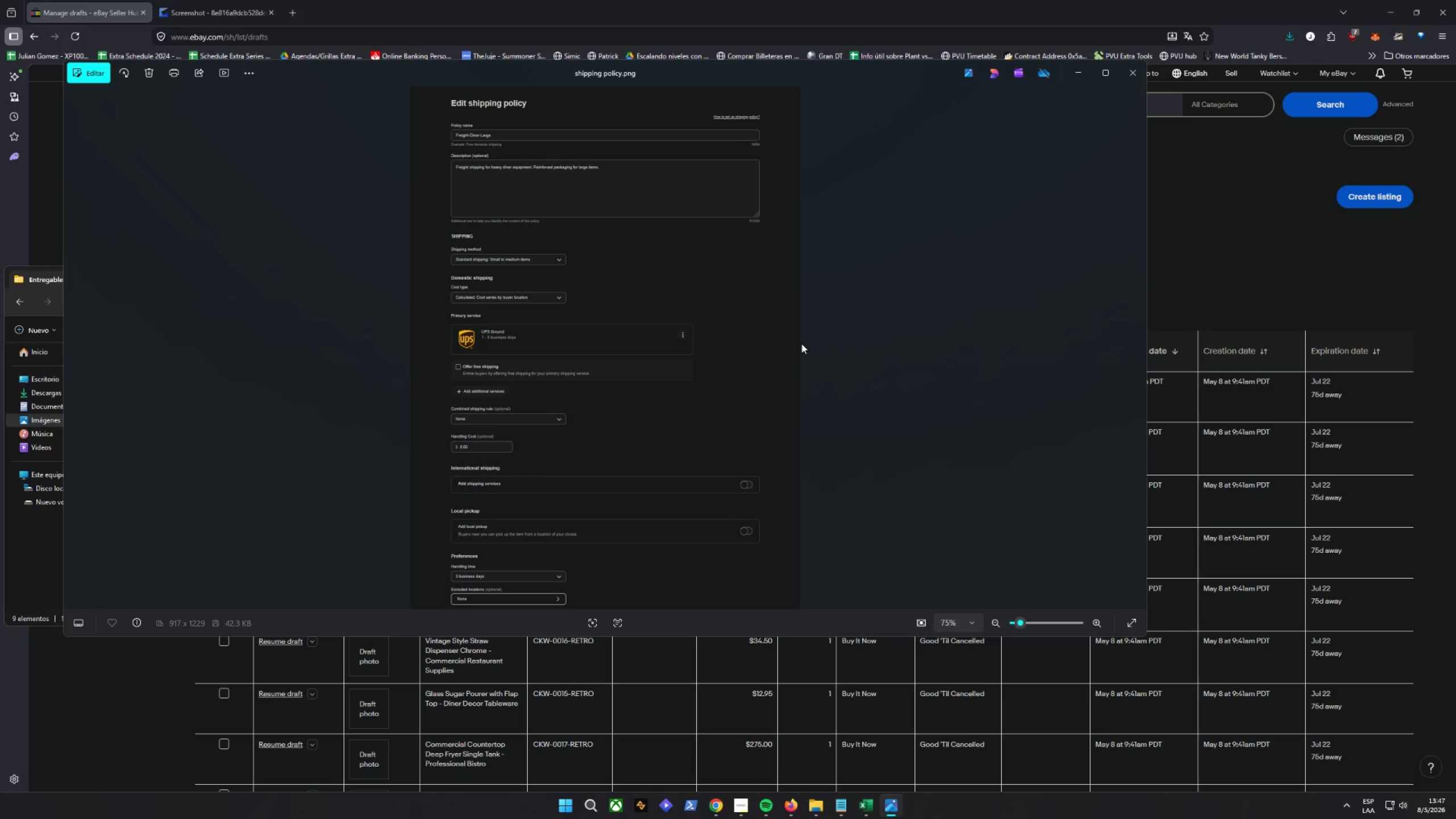 
wait(6.88)
 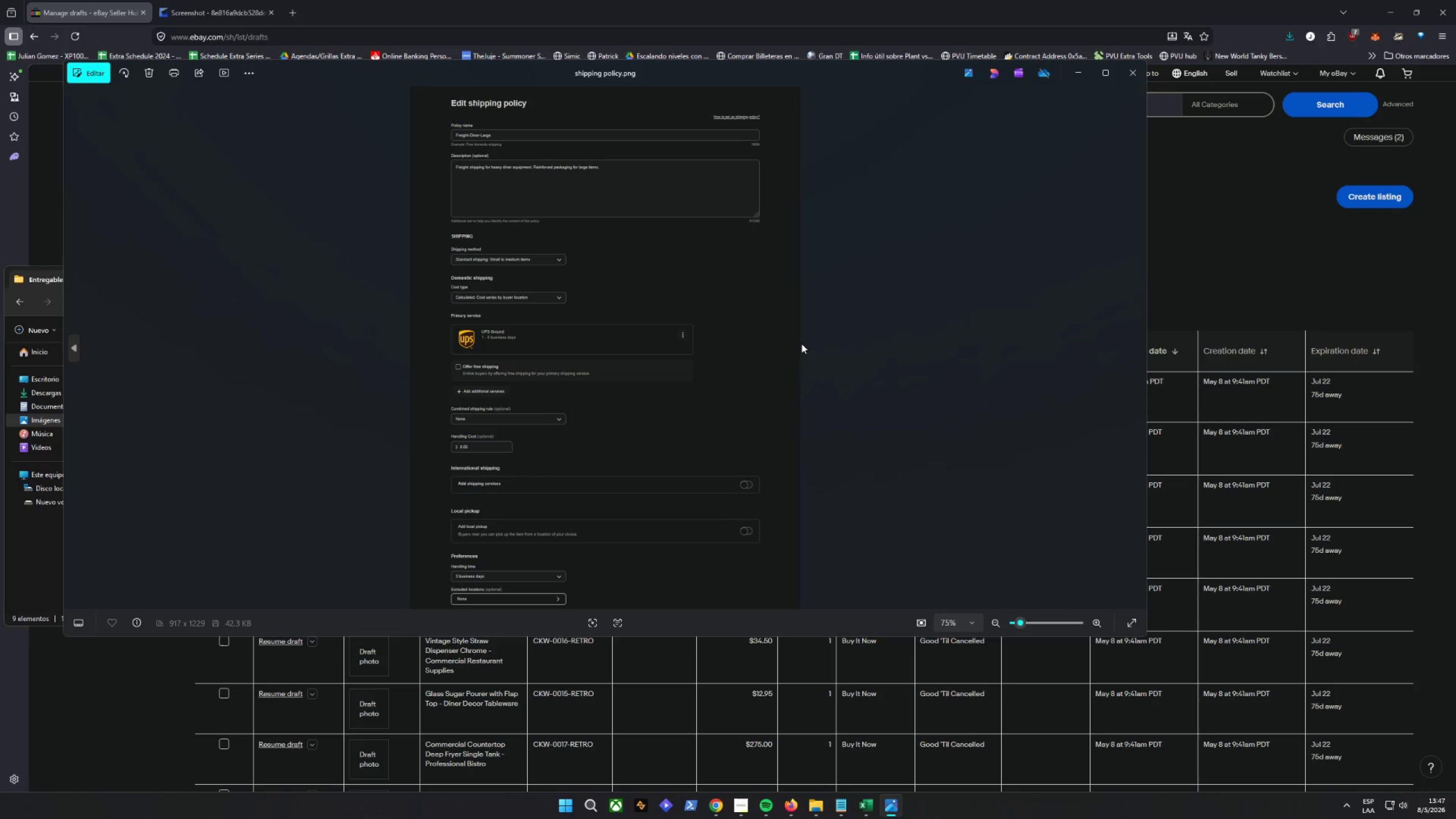 
left_click([1138, 75])
 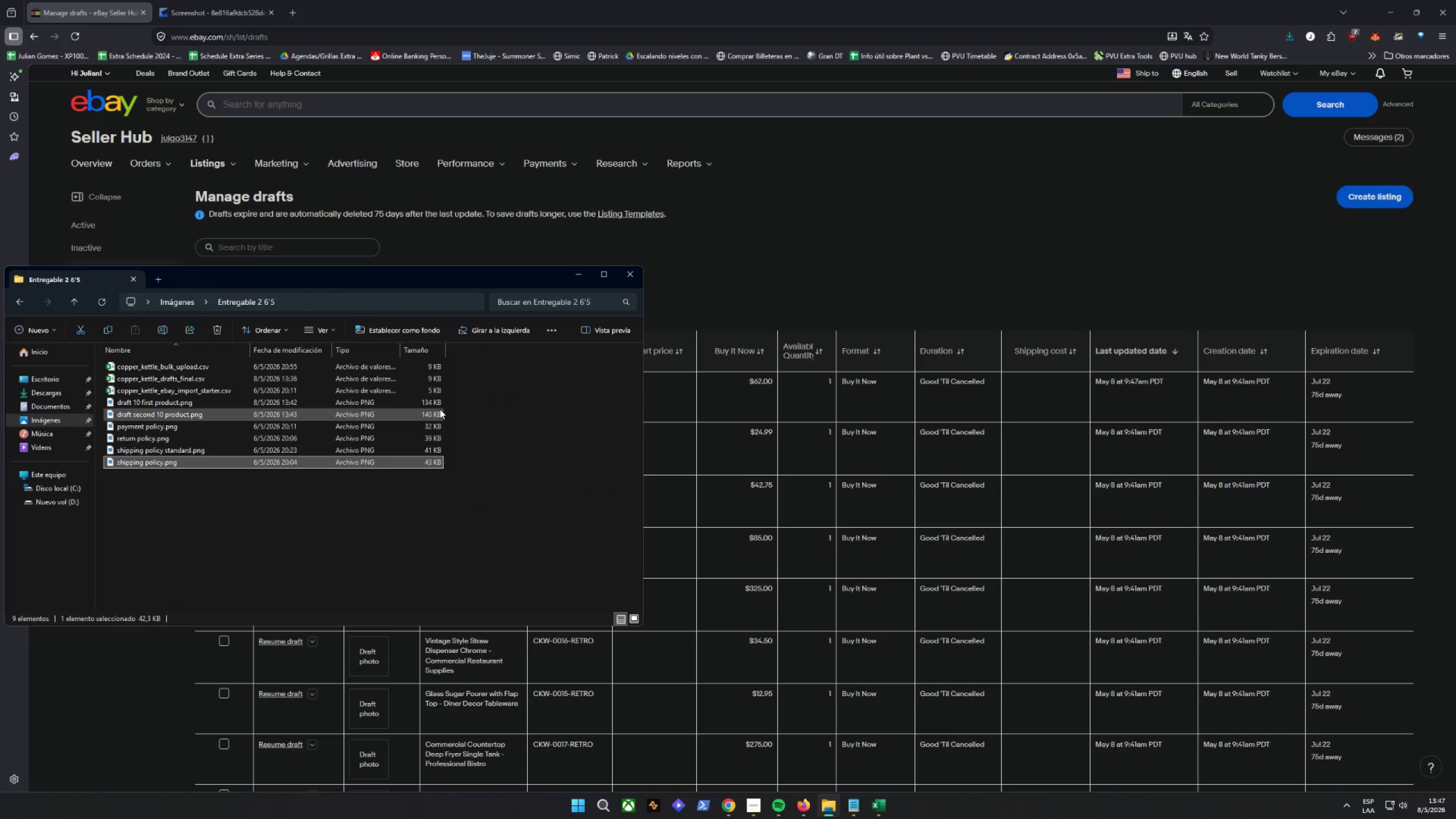 
wait(5.53)
 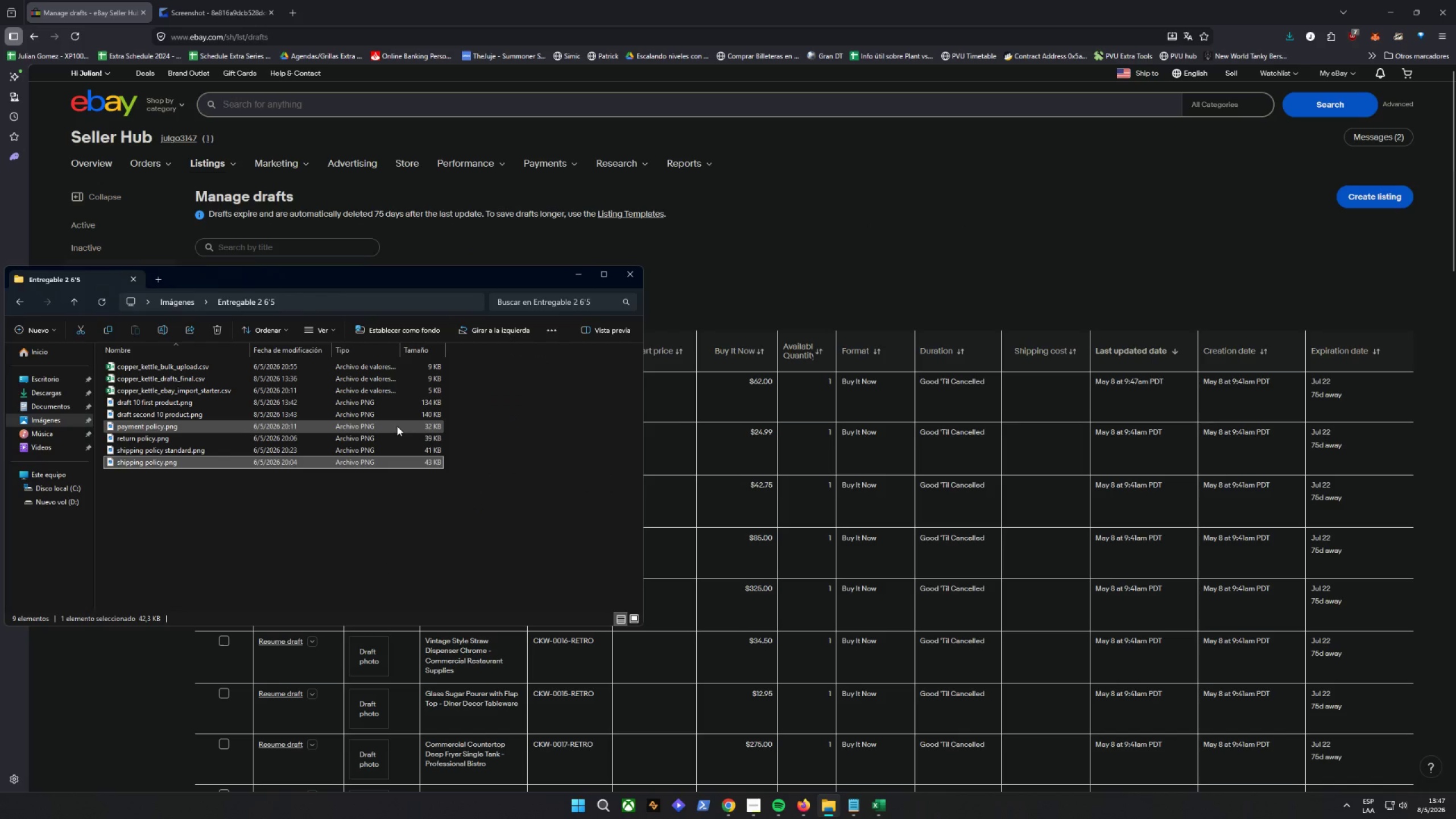 
left_click([926, 249])
 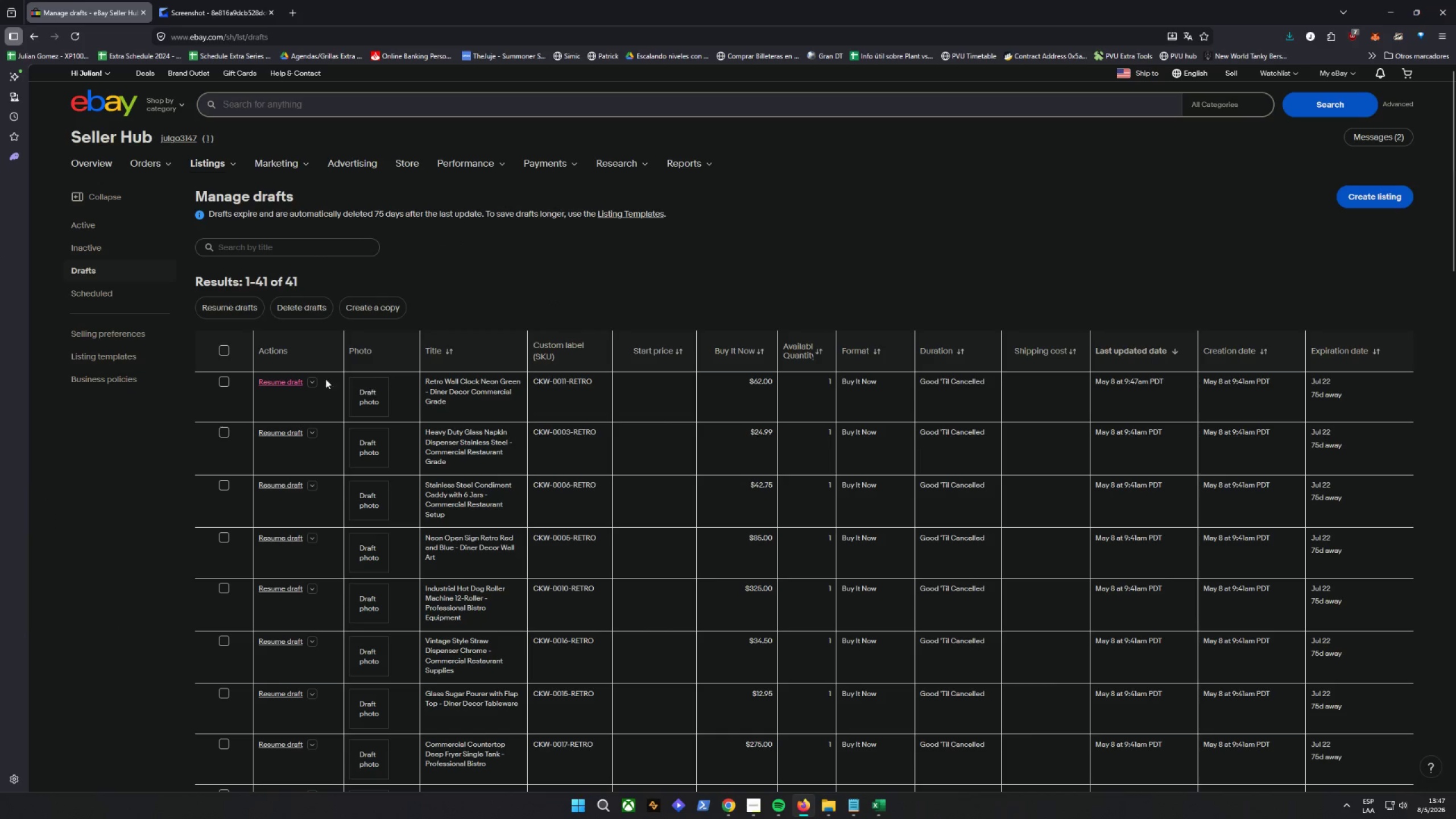 
left_click([283, 382])
 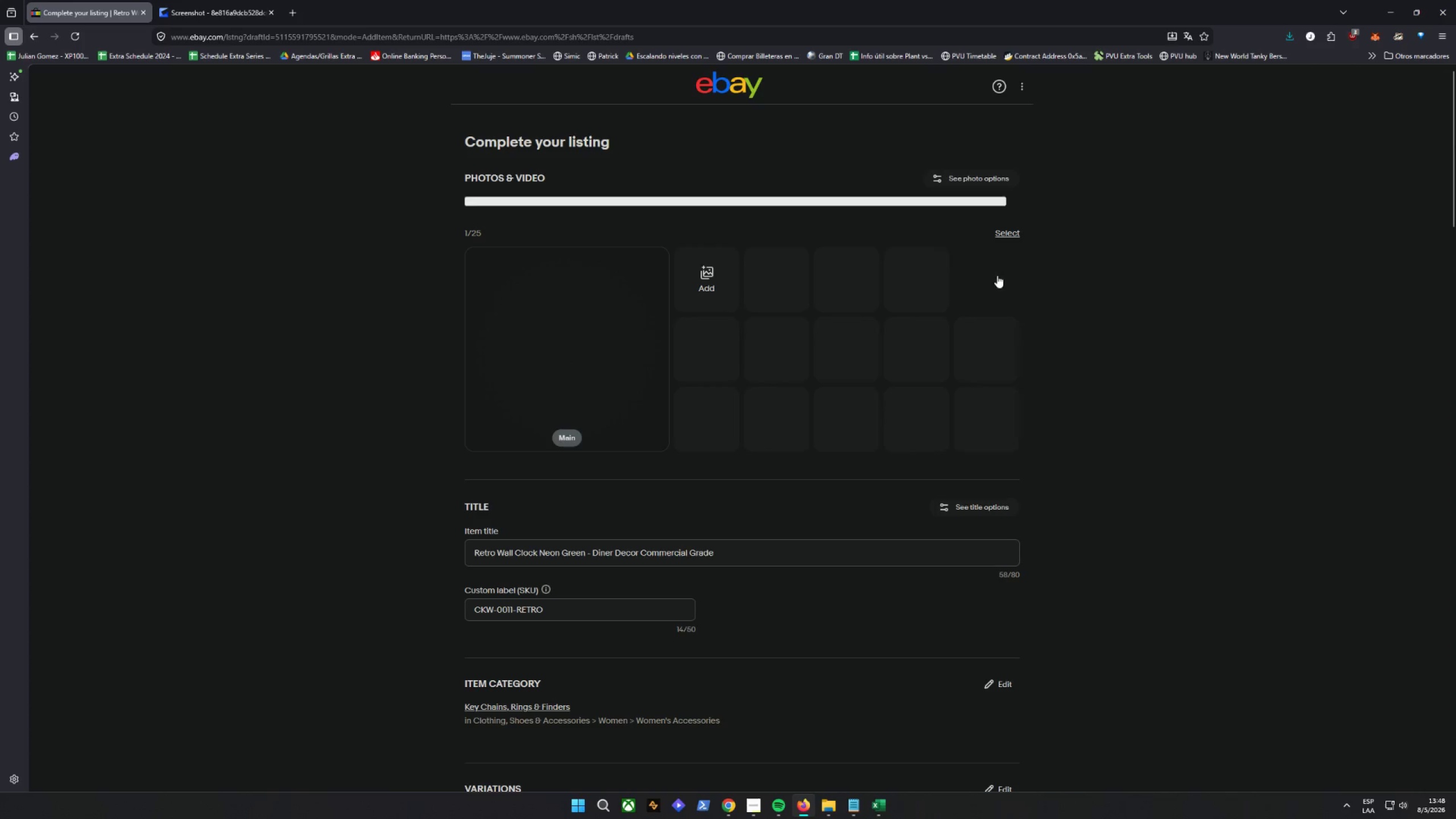 
wait(5.19)
 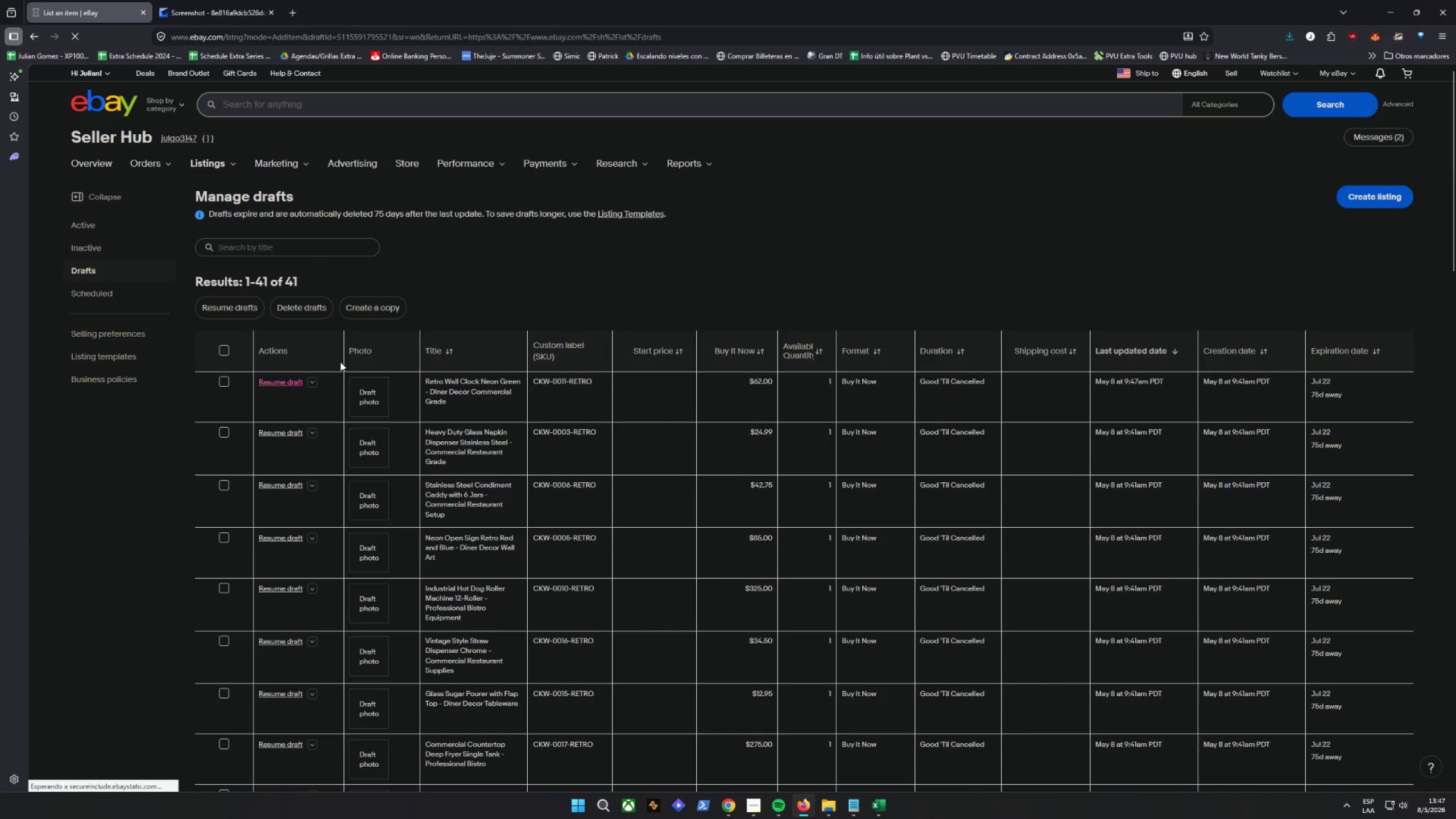 
scroll: coordinate [787, 437], scroll_direction: up, amount: 13.0
 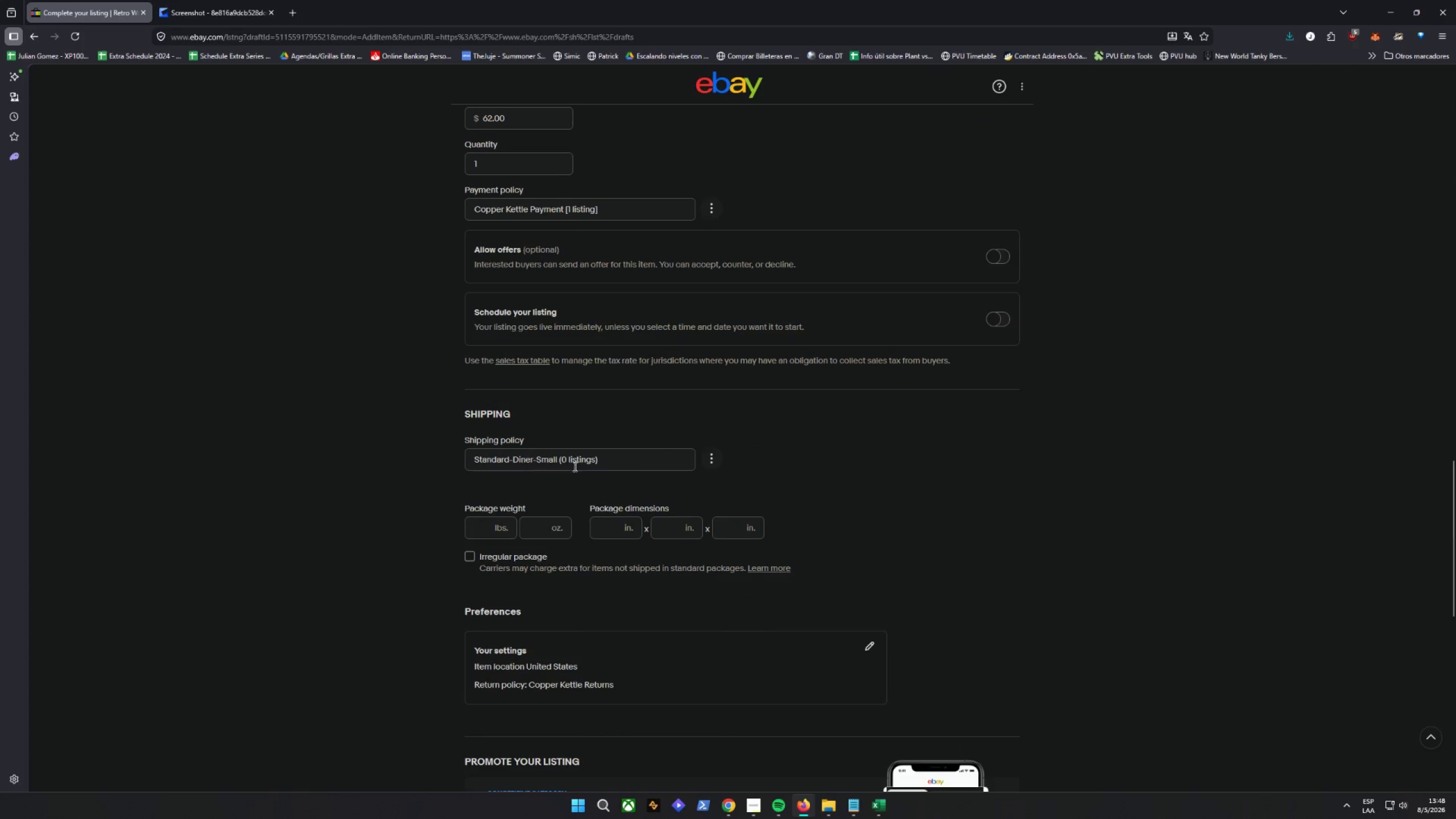 
left_click([576, 457])
 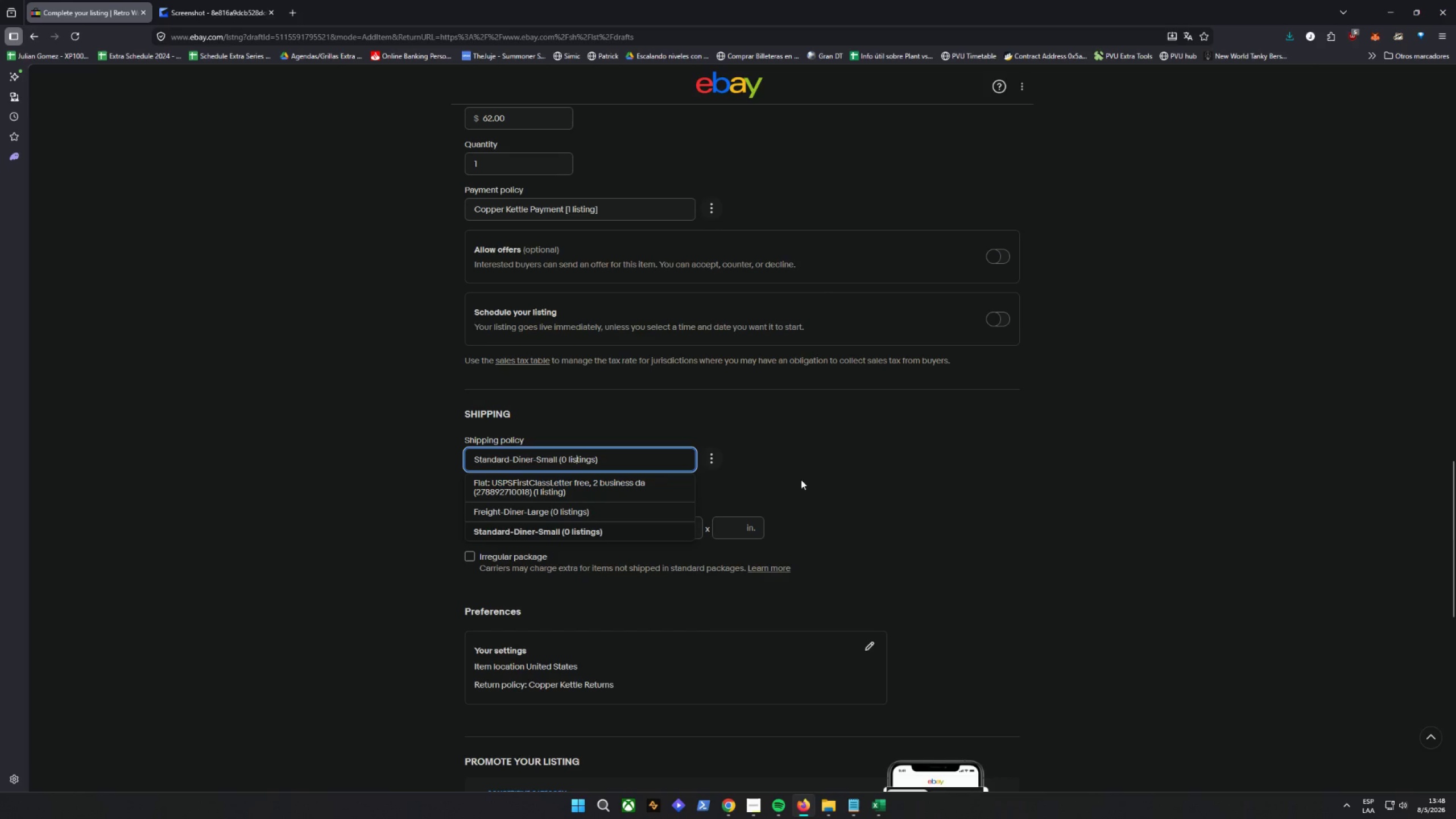 
left_click([801, 479])
 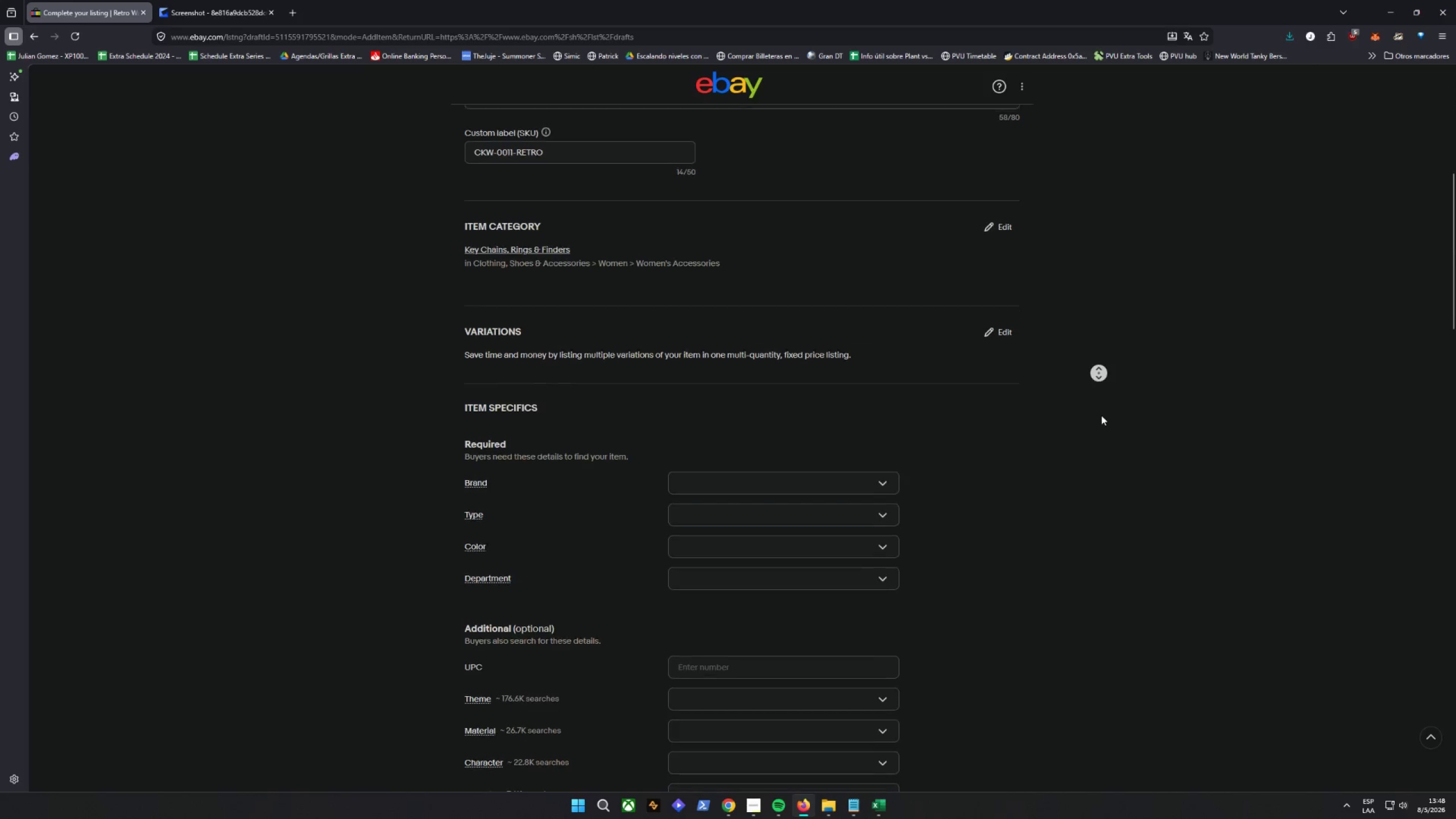 
wait(10.38)
 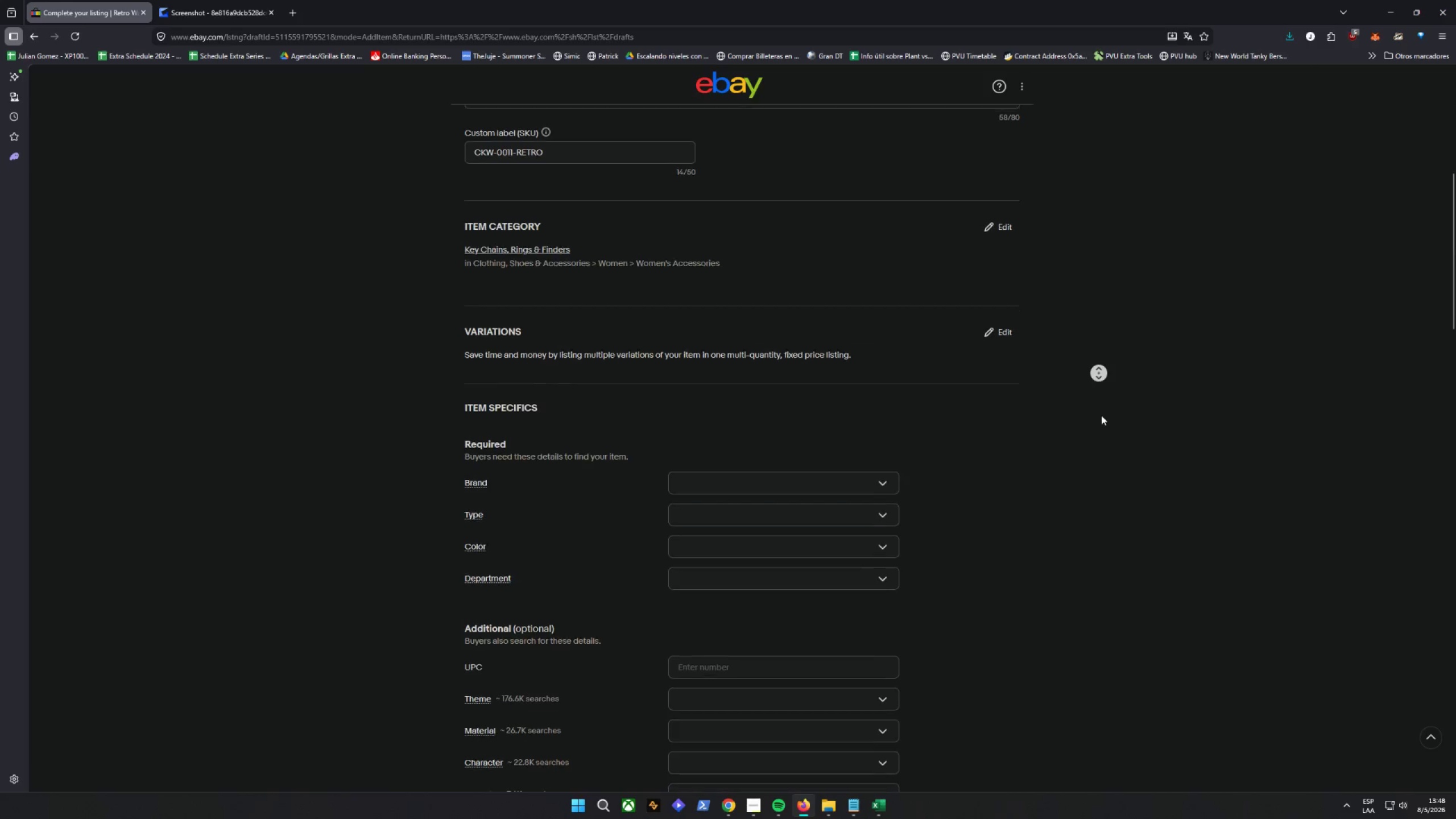 
scroll: coordinate [1130, 471], scroll_direction: down, amount: 11.0
 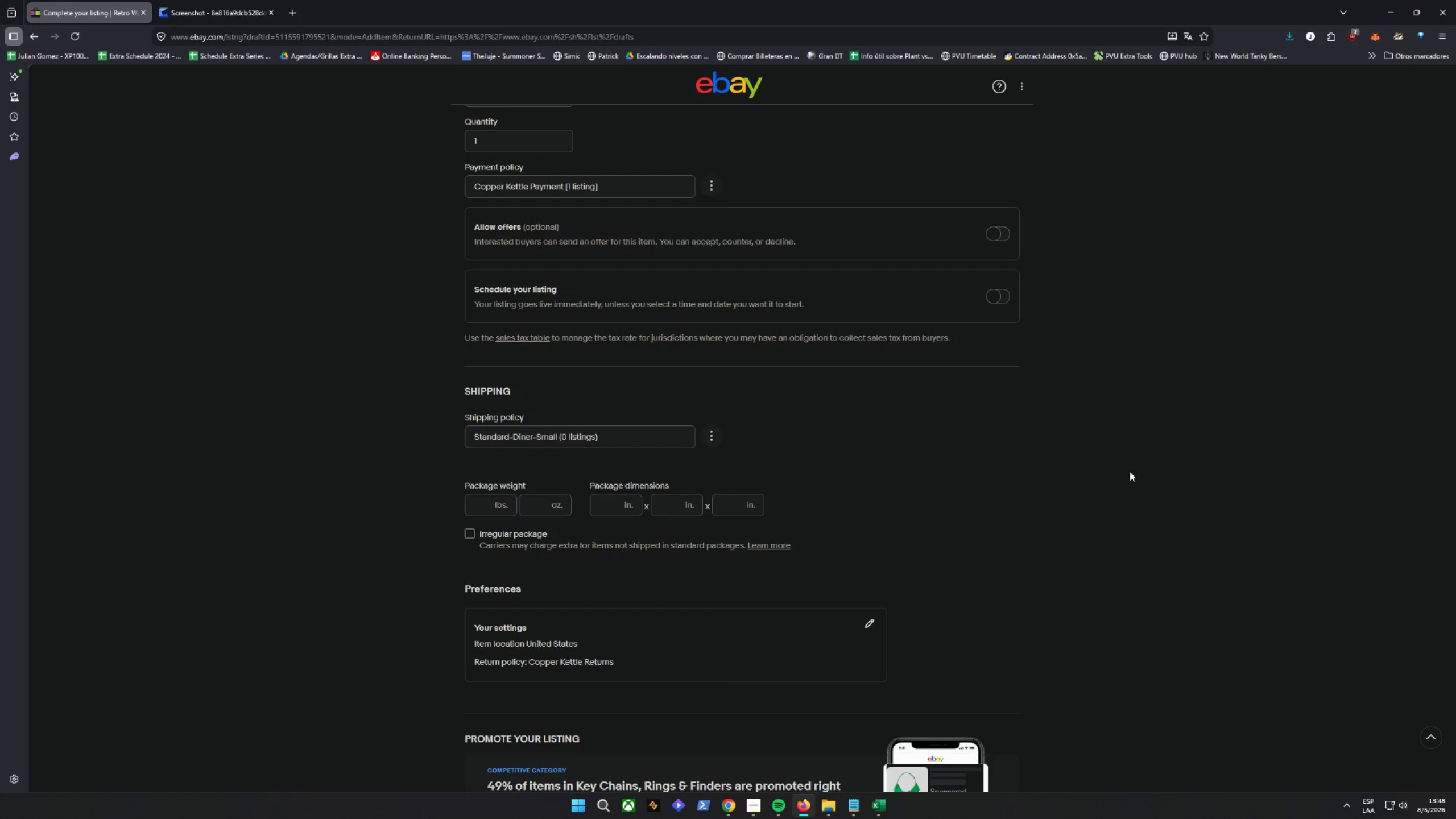 
wait(6.05)
 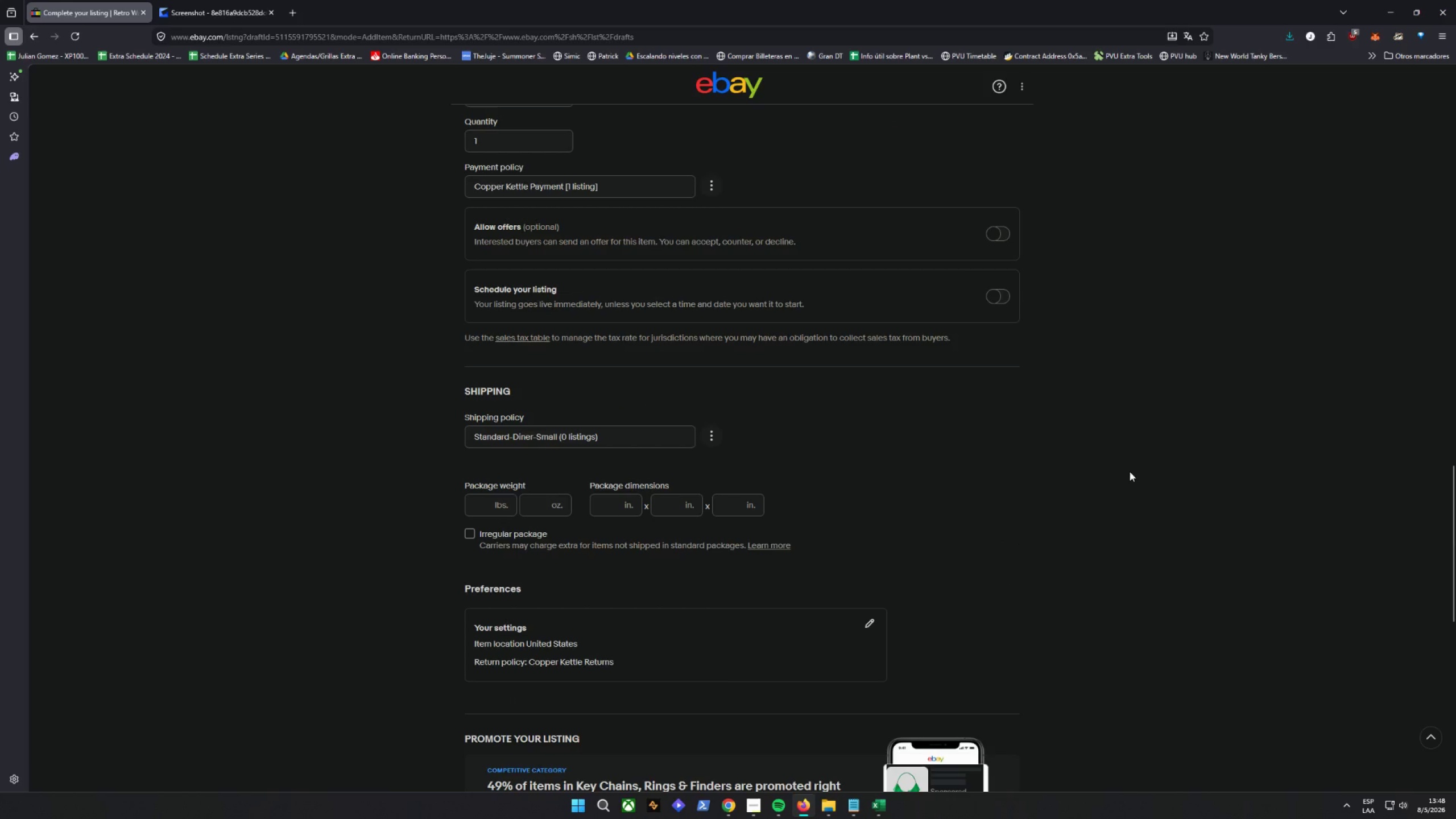 
scroll: coordinate [945, 470], scroll_direction: up, amount: 30.0
 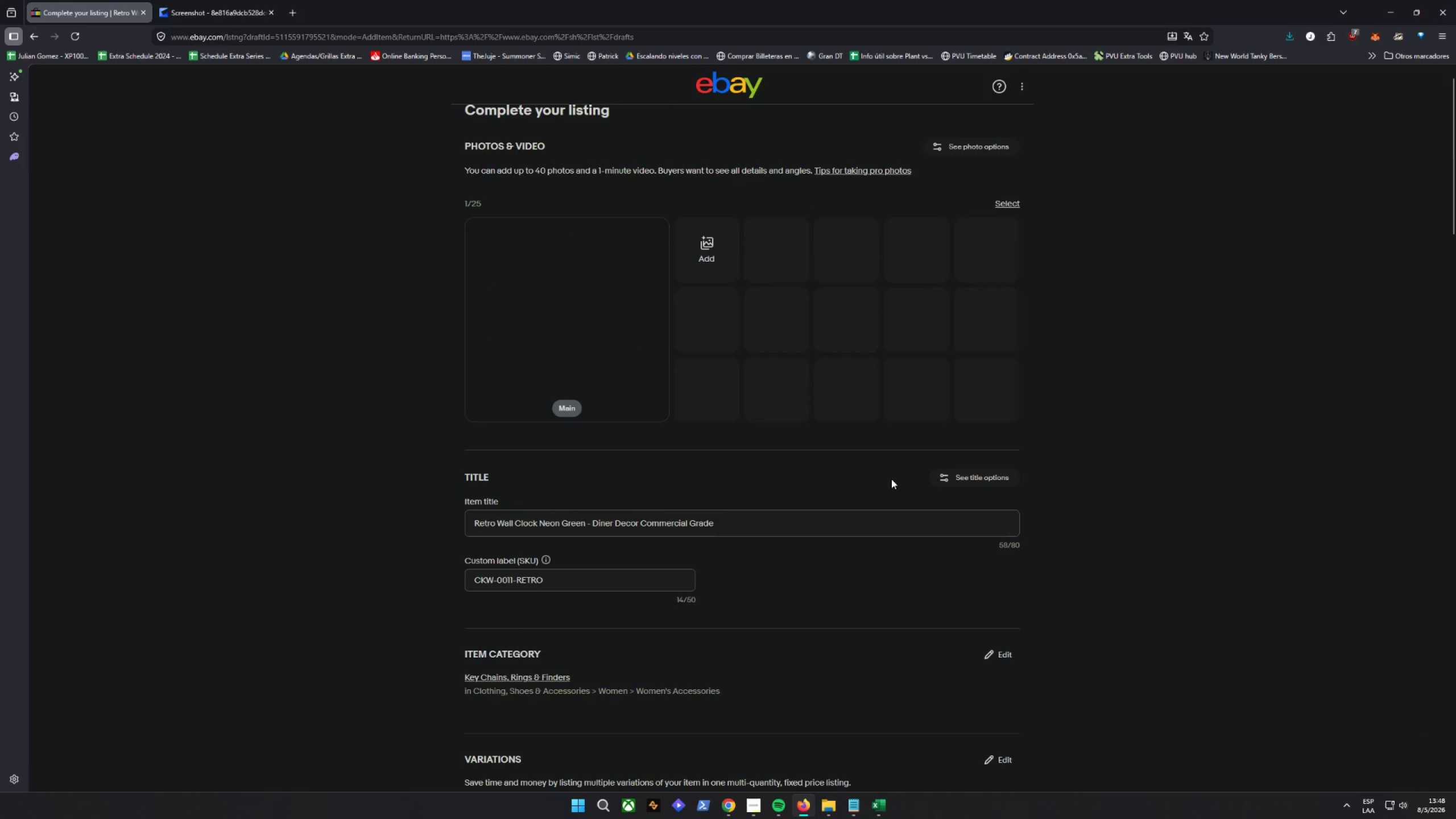 
scroll: coordinate [894, 479], scroll_direction: down, amount: 24.0
 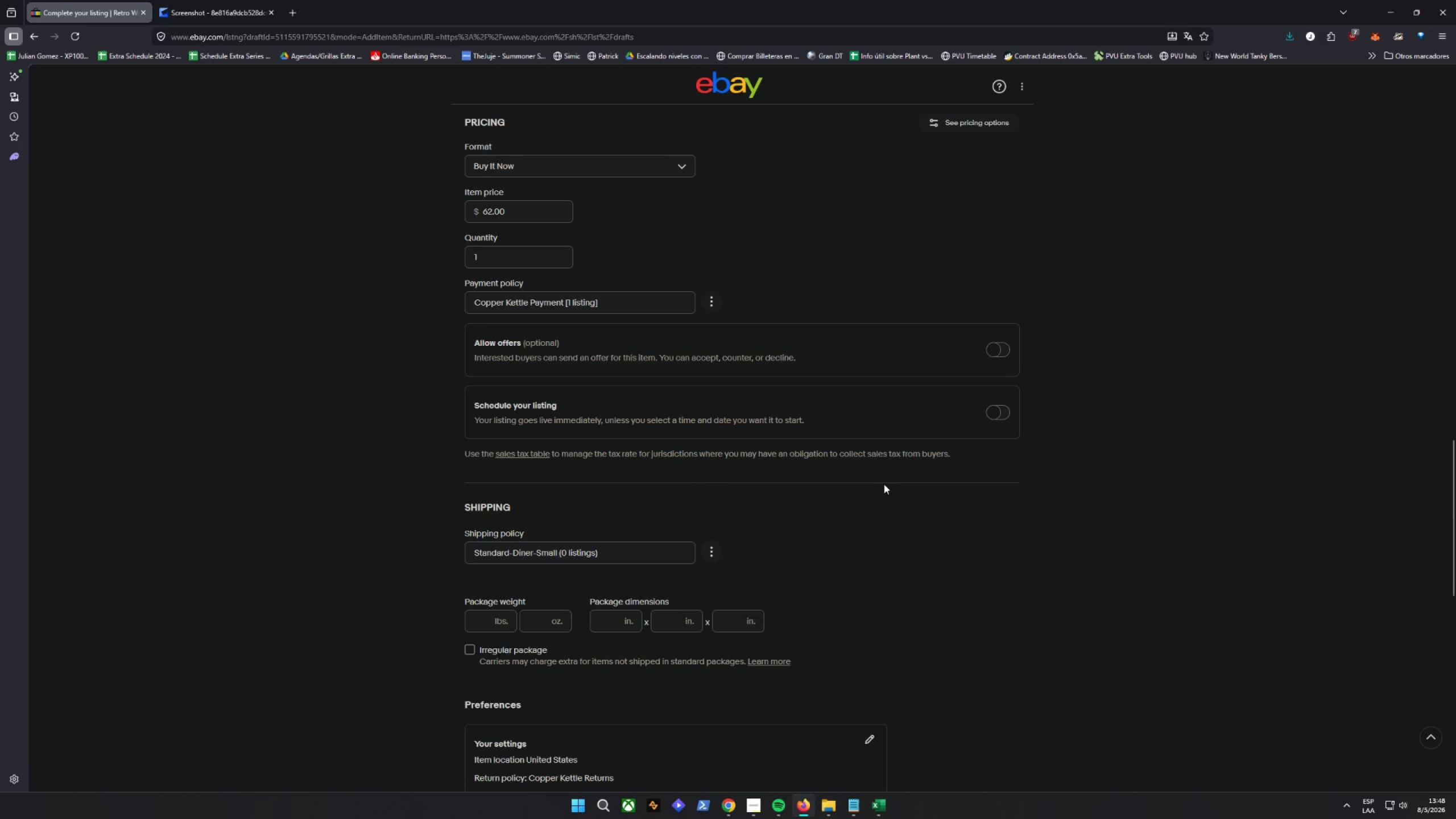 
mouse_move([639, 546])
 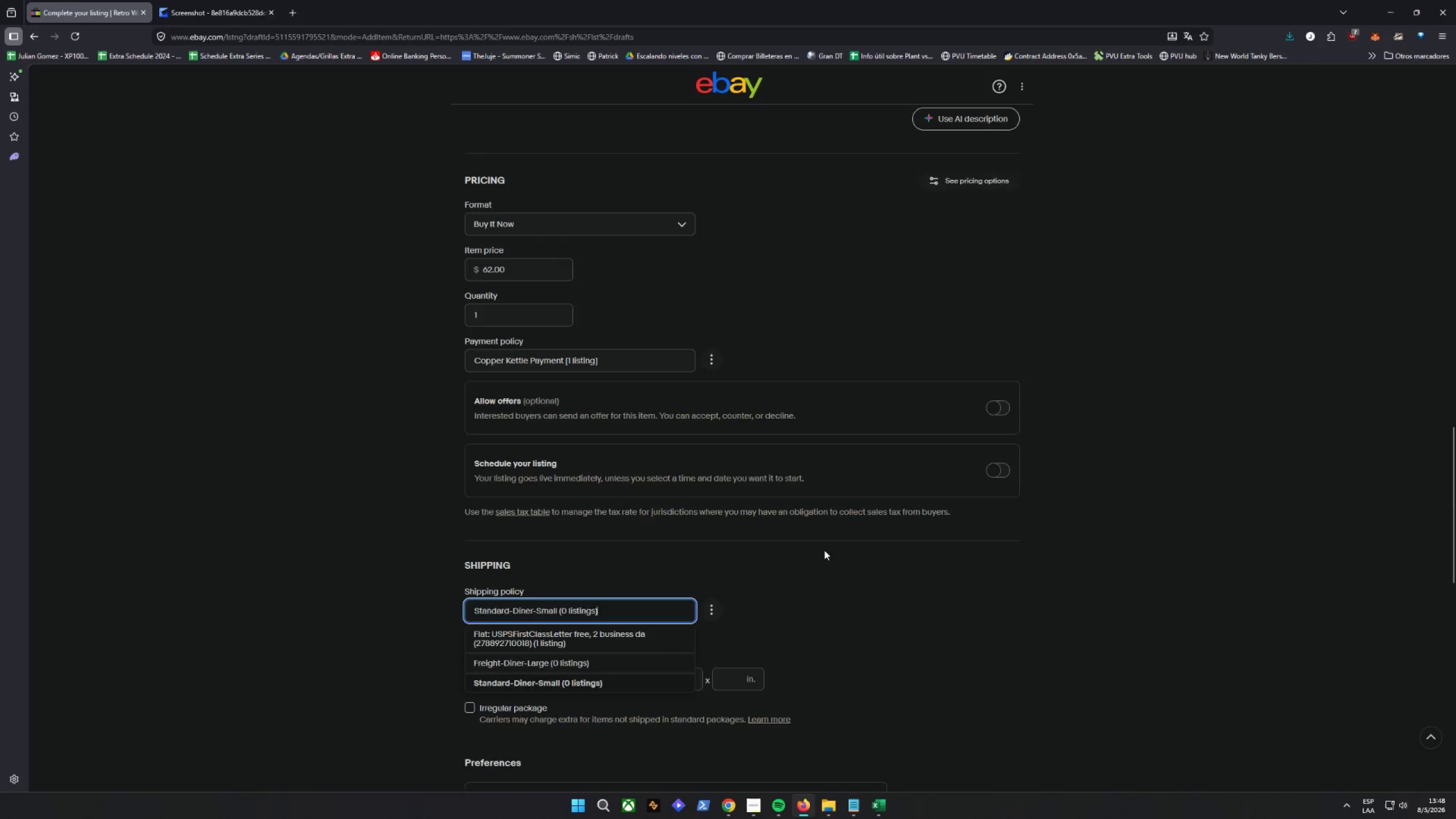 
scroll: coordinate [825, 551], scroll_direction: up, amount: 7.0
 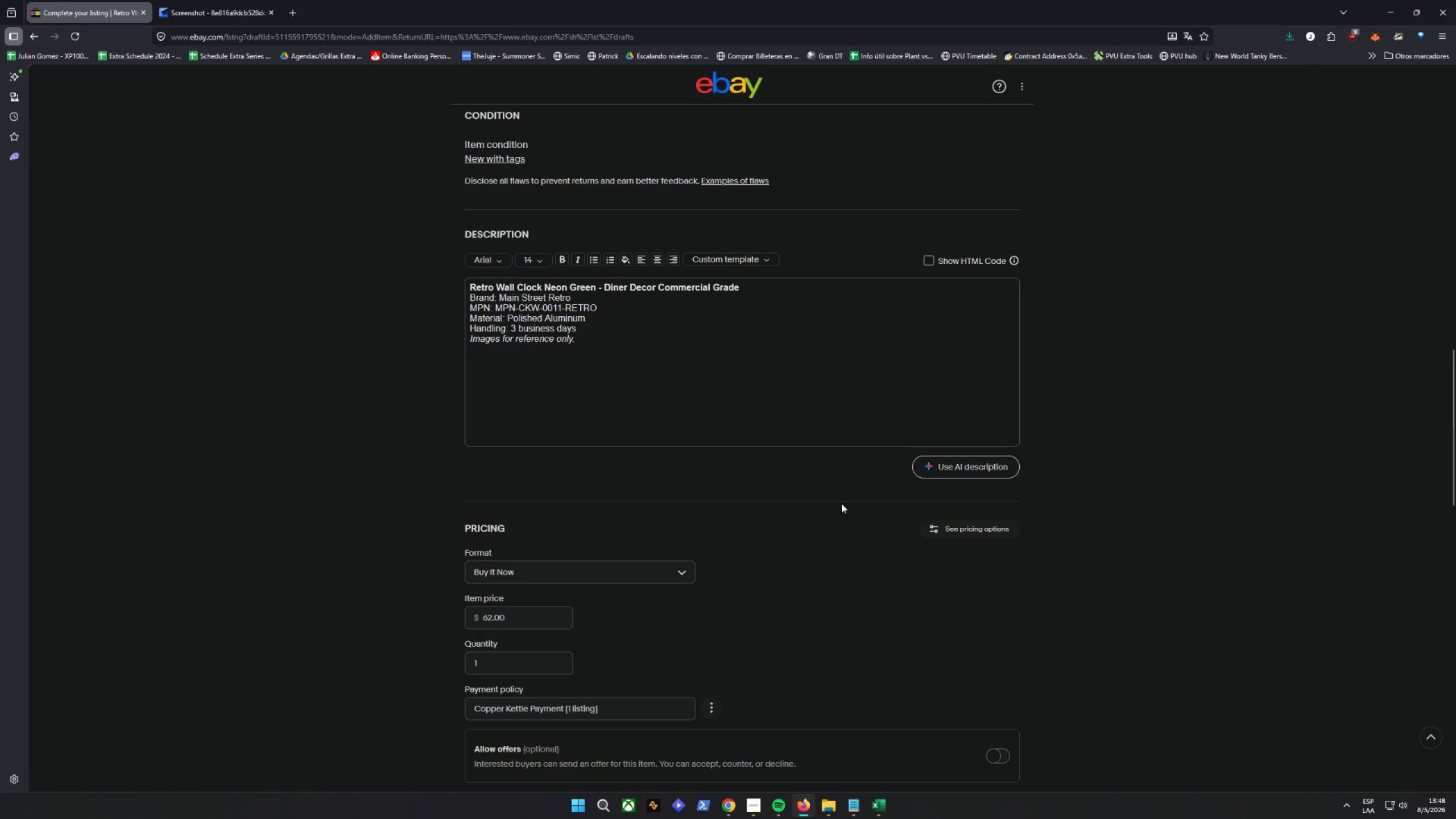 
wait(8.21)
 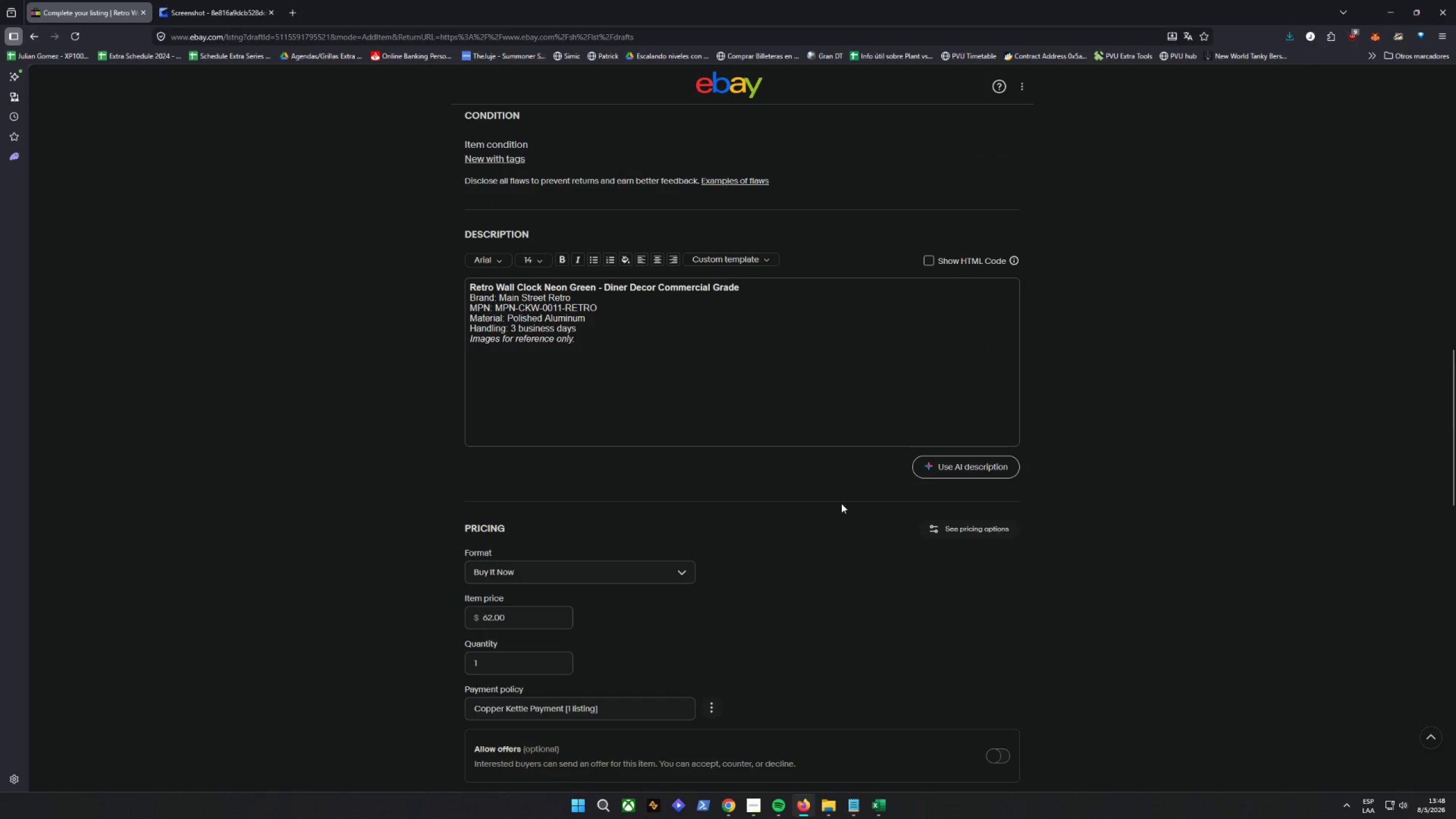 
scroll: coordinate [608, 388], scroll_direction: down, amount: 9.0
 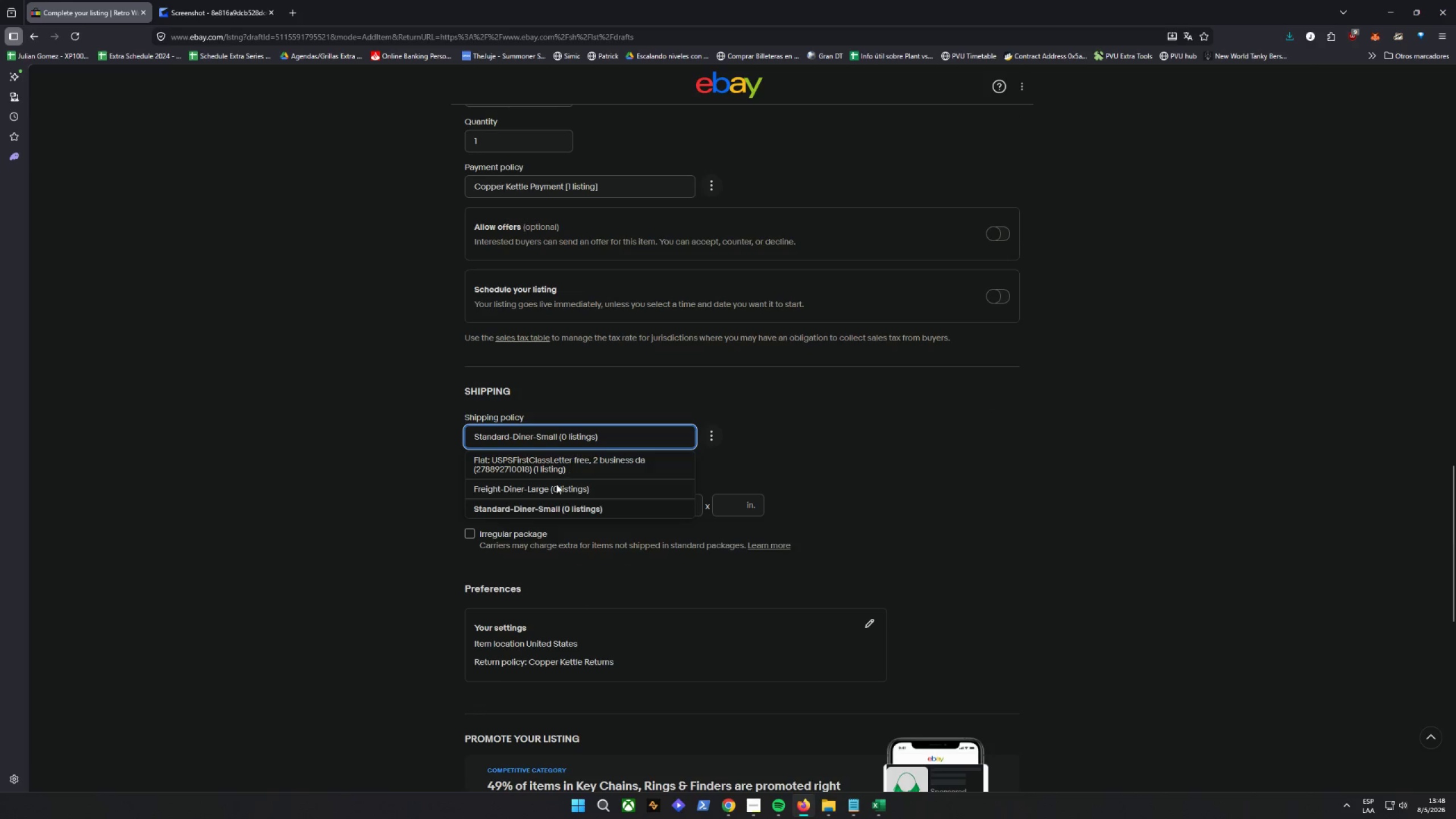 
left_click([539, 493])
 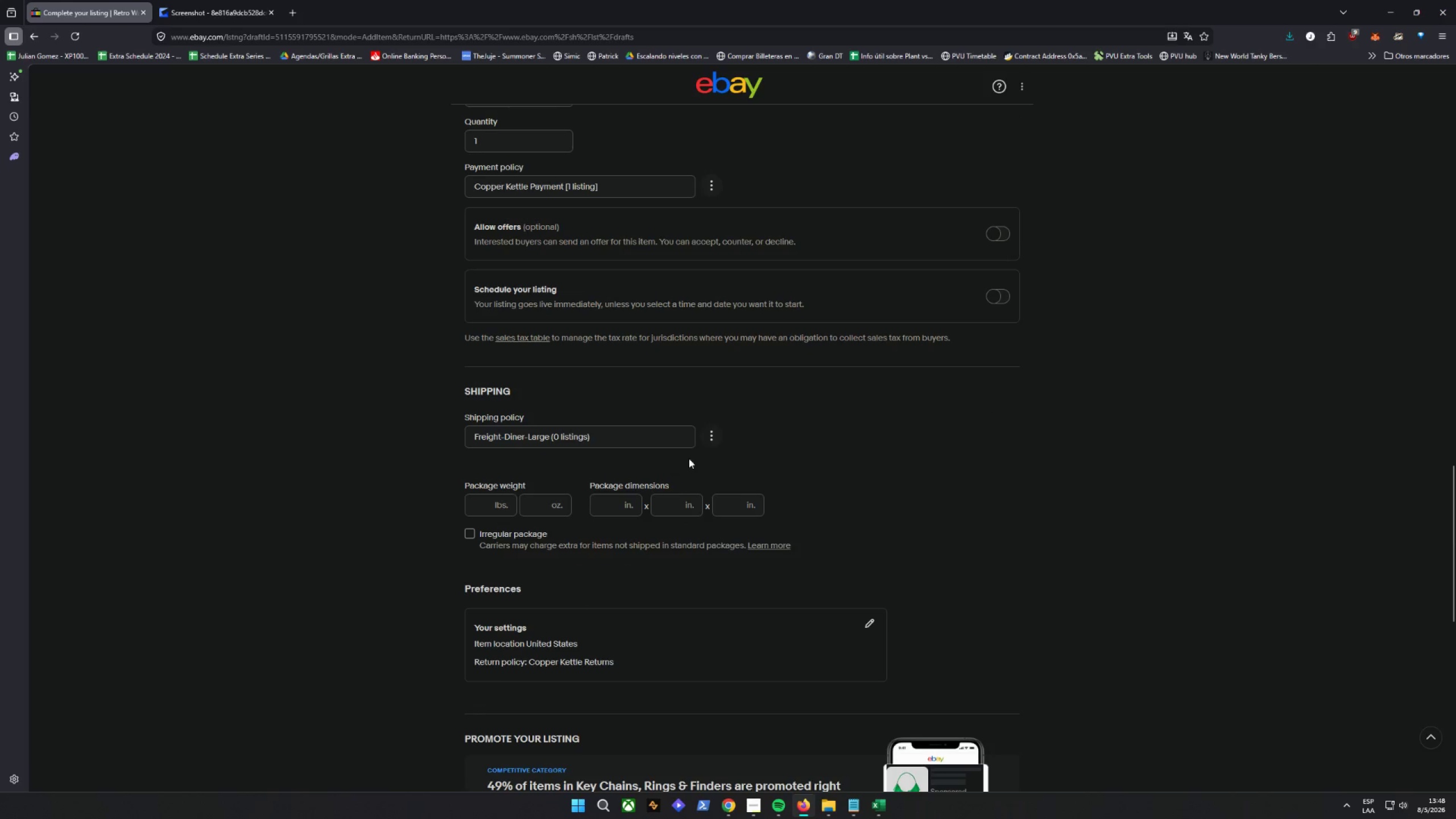 
left_click([653, 442])
 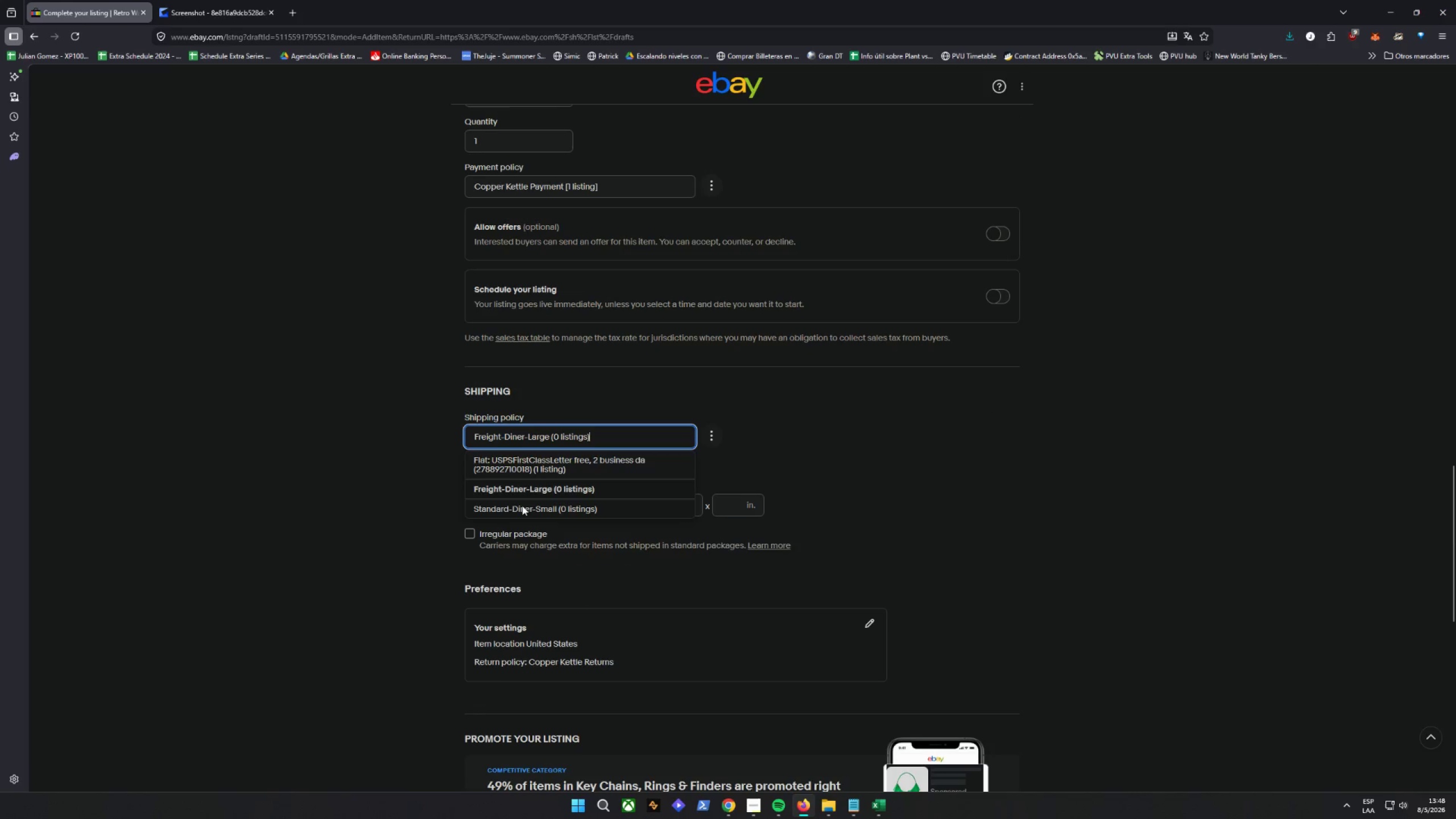 
left_click([521, 507])
 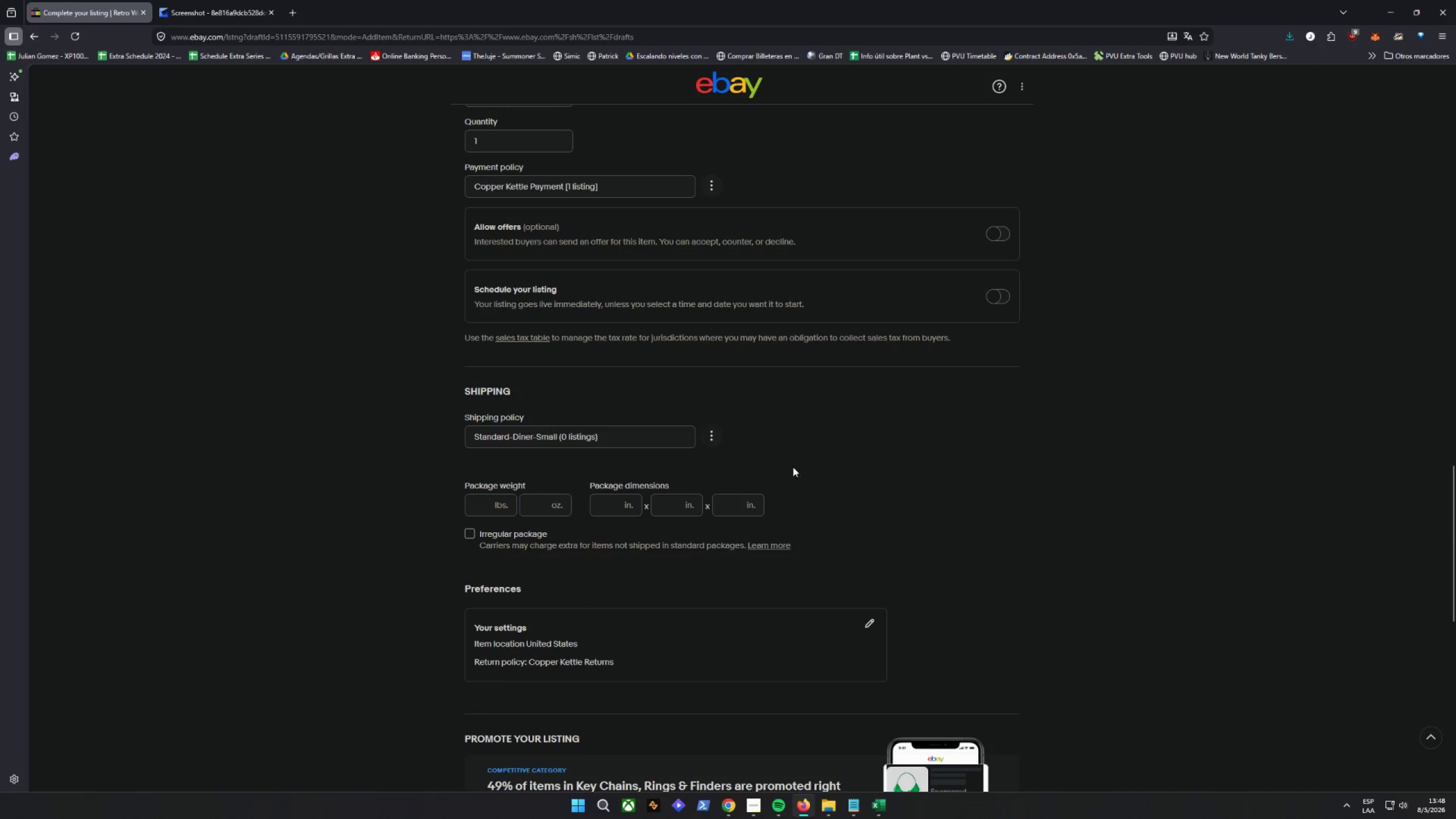 
scroll: coordinate [809, 456], scroll_direction: down, amount: 12.0
 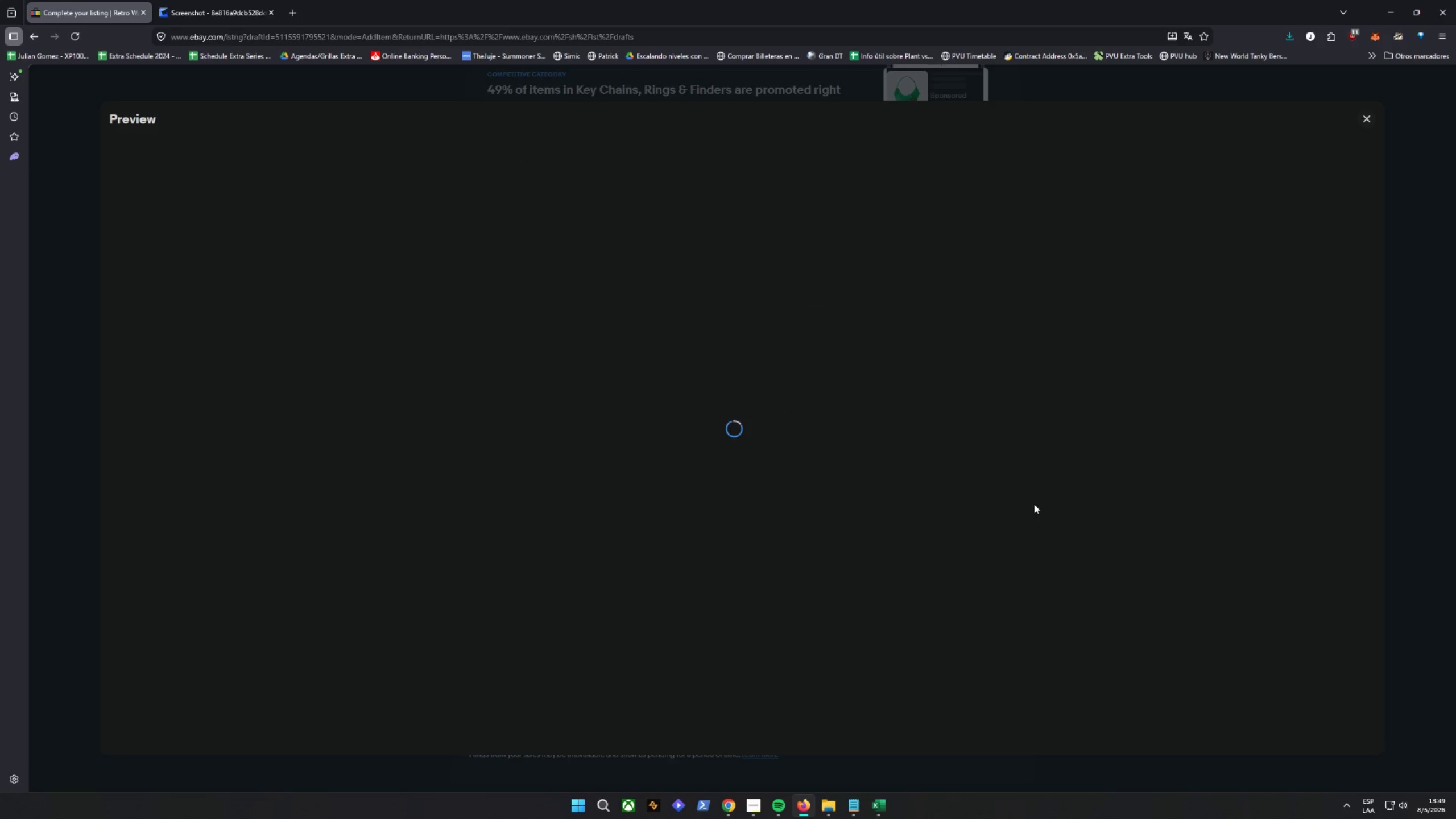 
wait(11.33)
 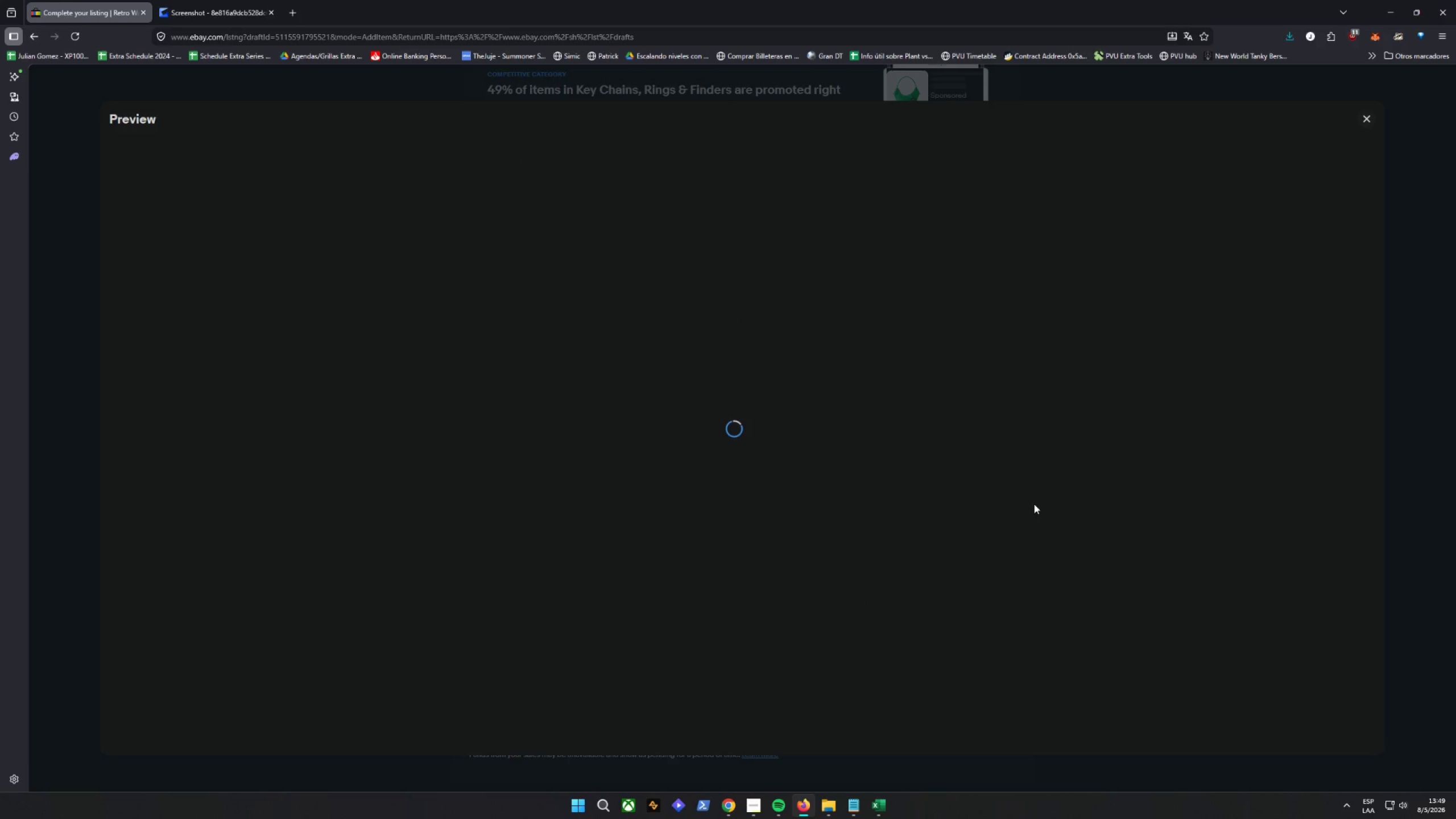 
scroll: coordinate [1056, 370], scroll_direction: down, amount: 2.0
 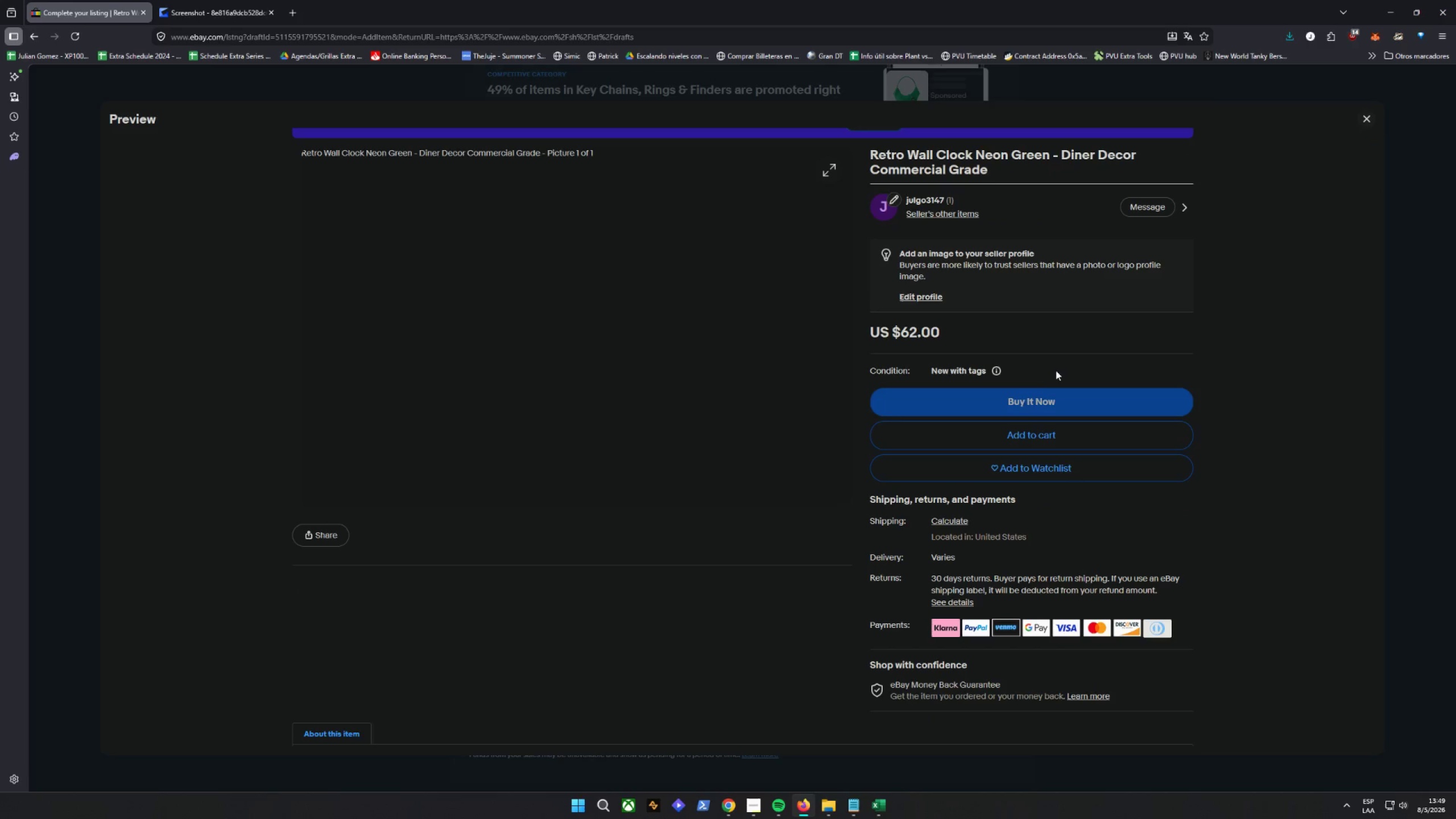 
wait(7.07)
 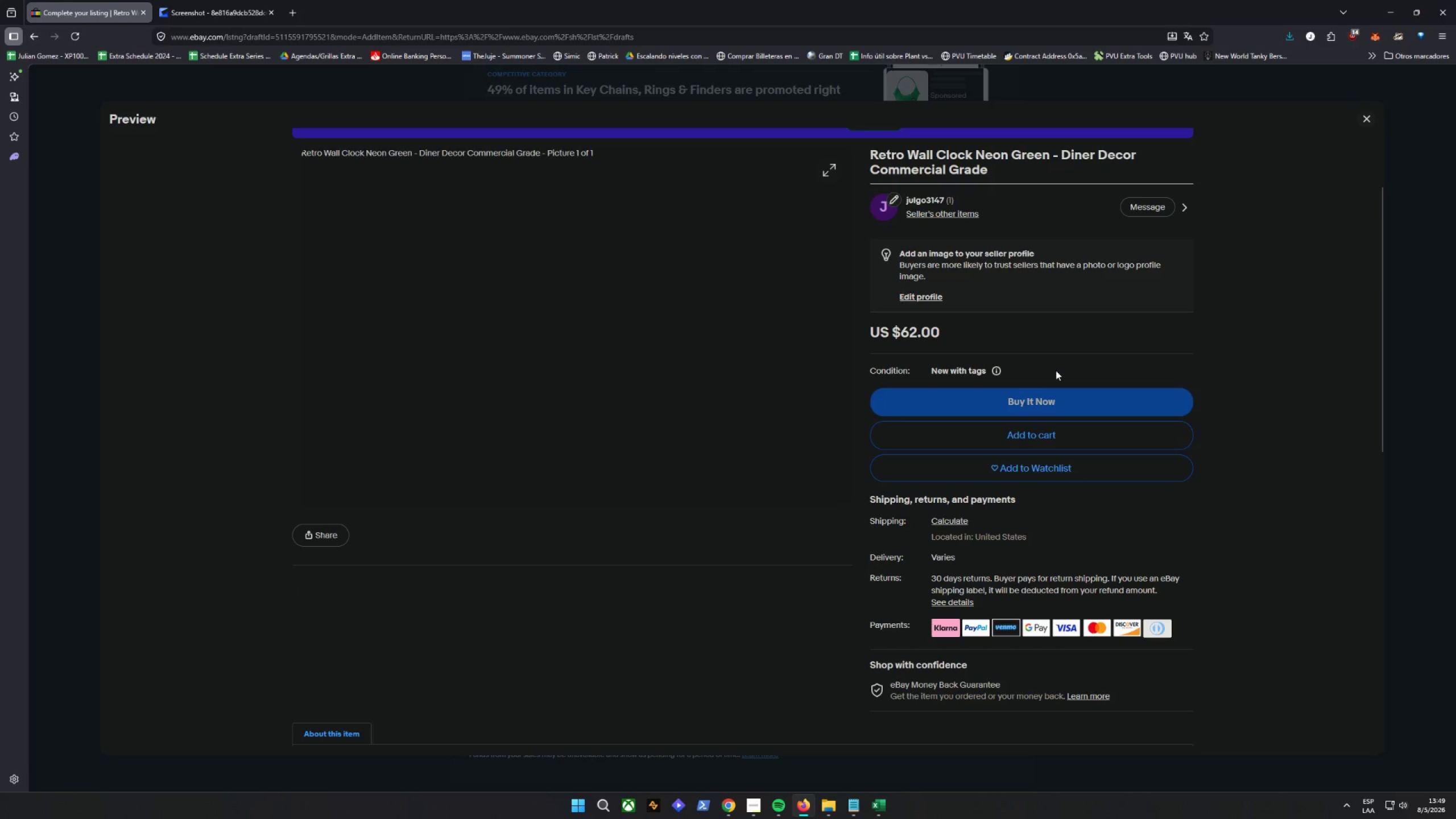 
scroll: coordinate [996, 533], scroll_direction: down, amount: 13.0
 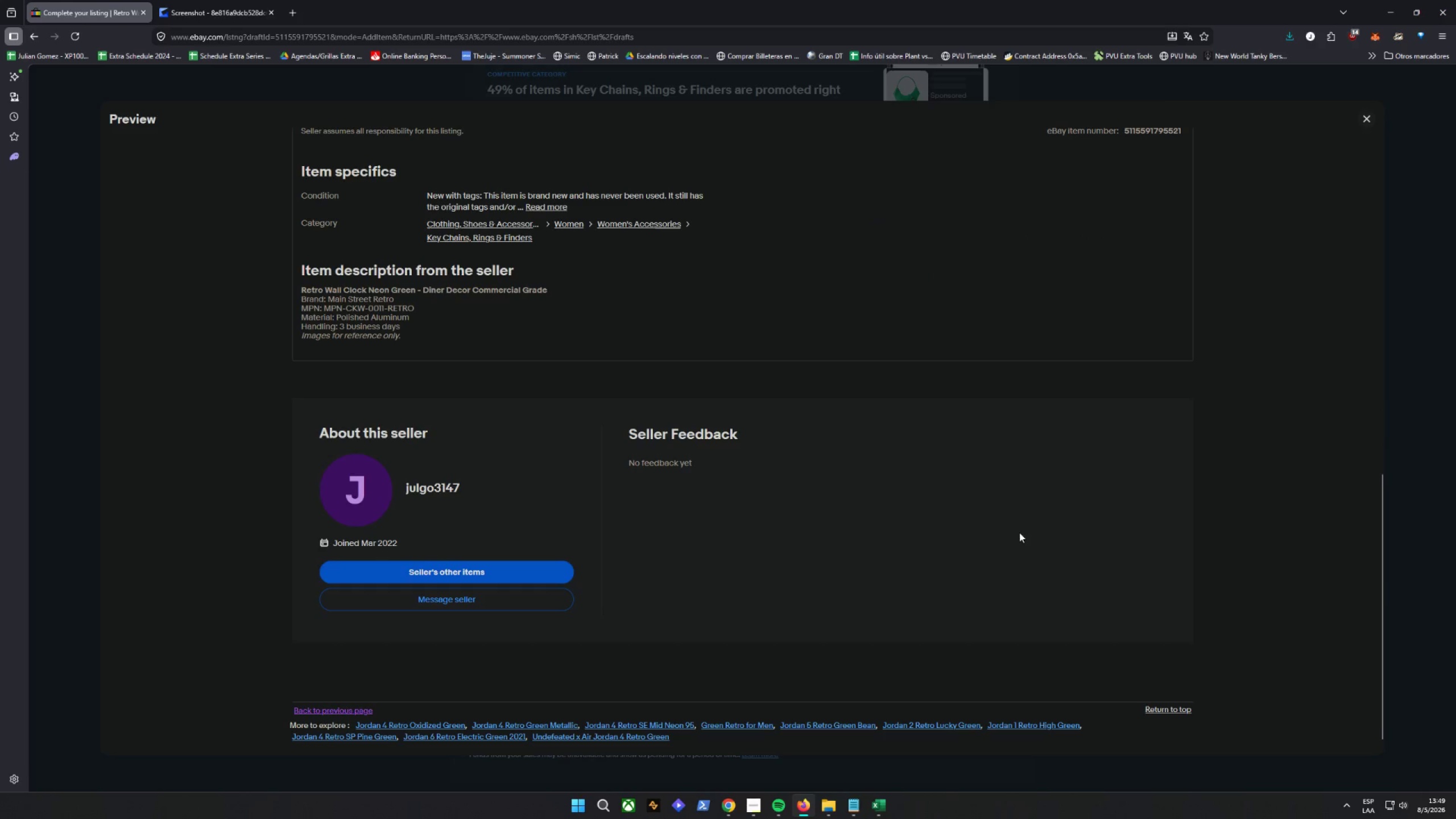 
left_click([1352, 458])
 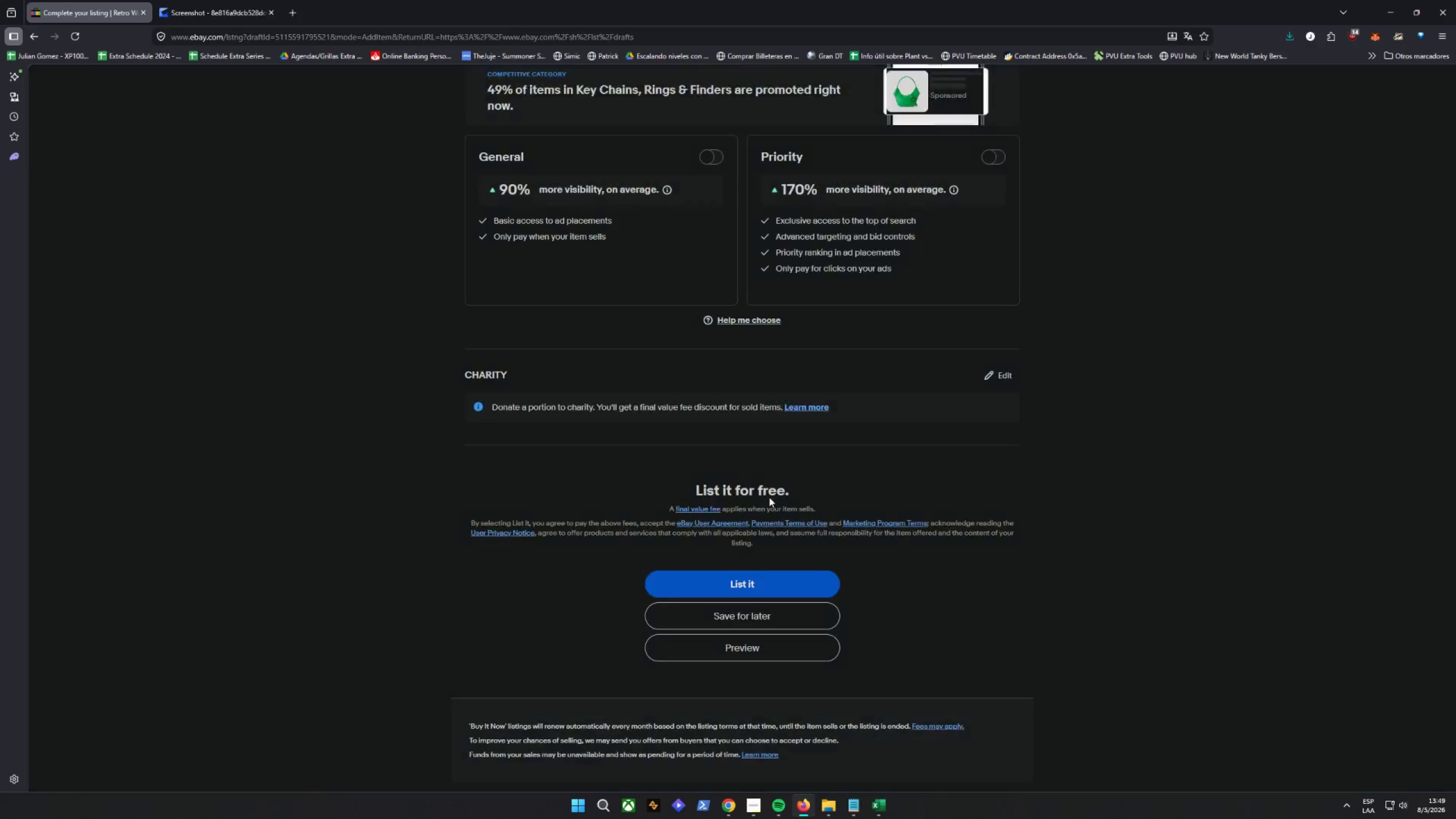 
scroll: coordinate [567, 482], scroll_direction: up, amount: 11.0
 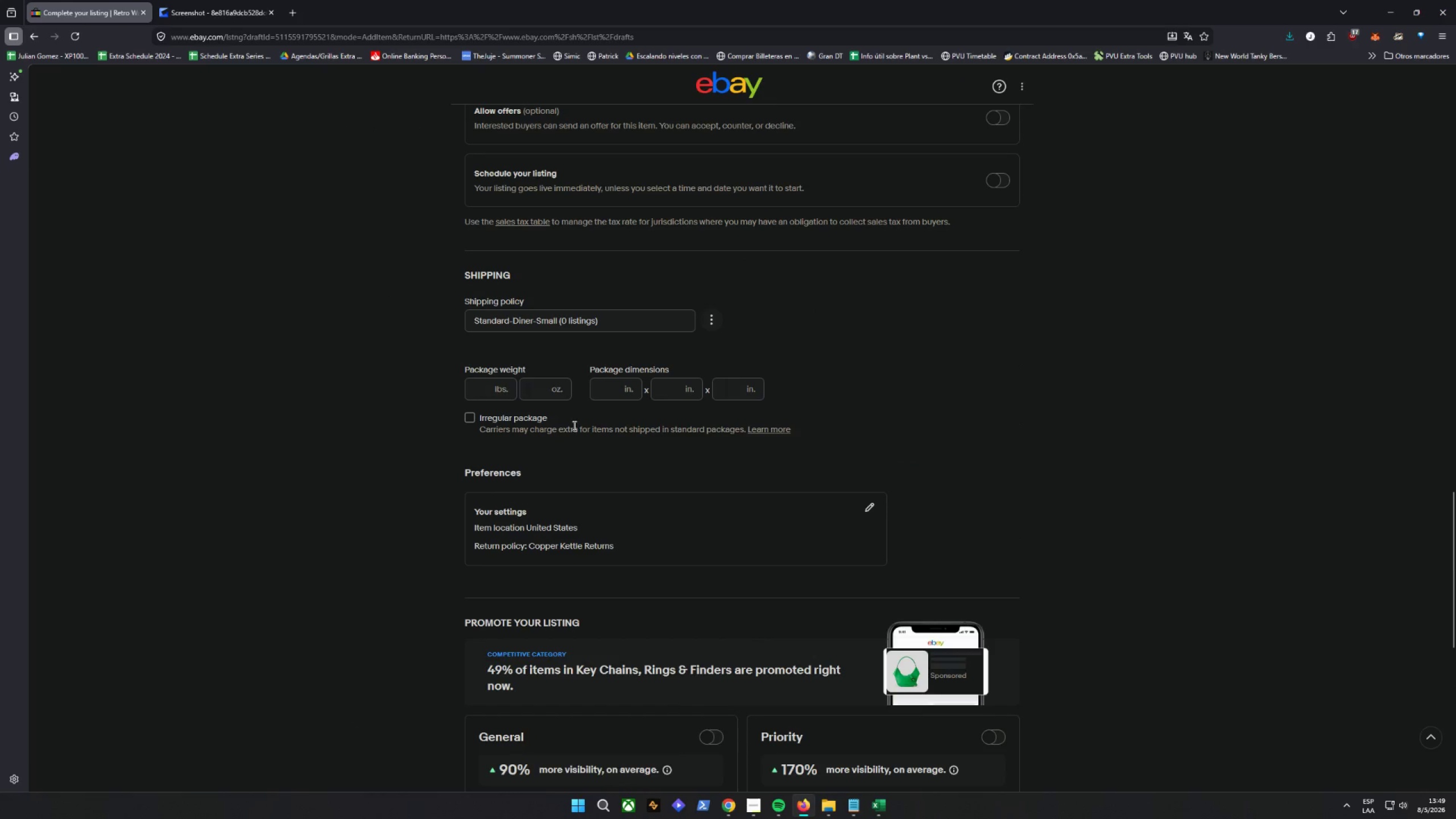 
left_click_drag(start_coordinate=[609, 340], to_coordinate=[613, 333])
 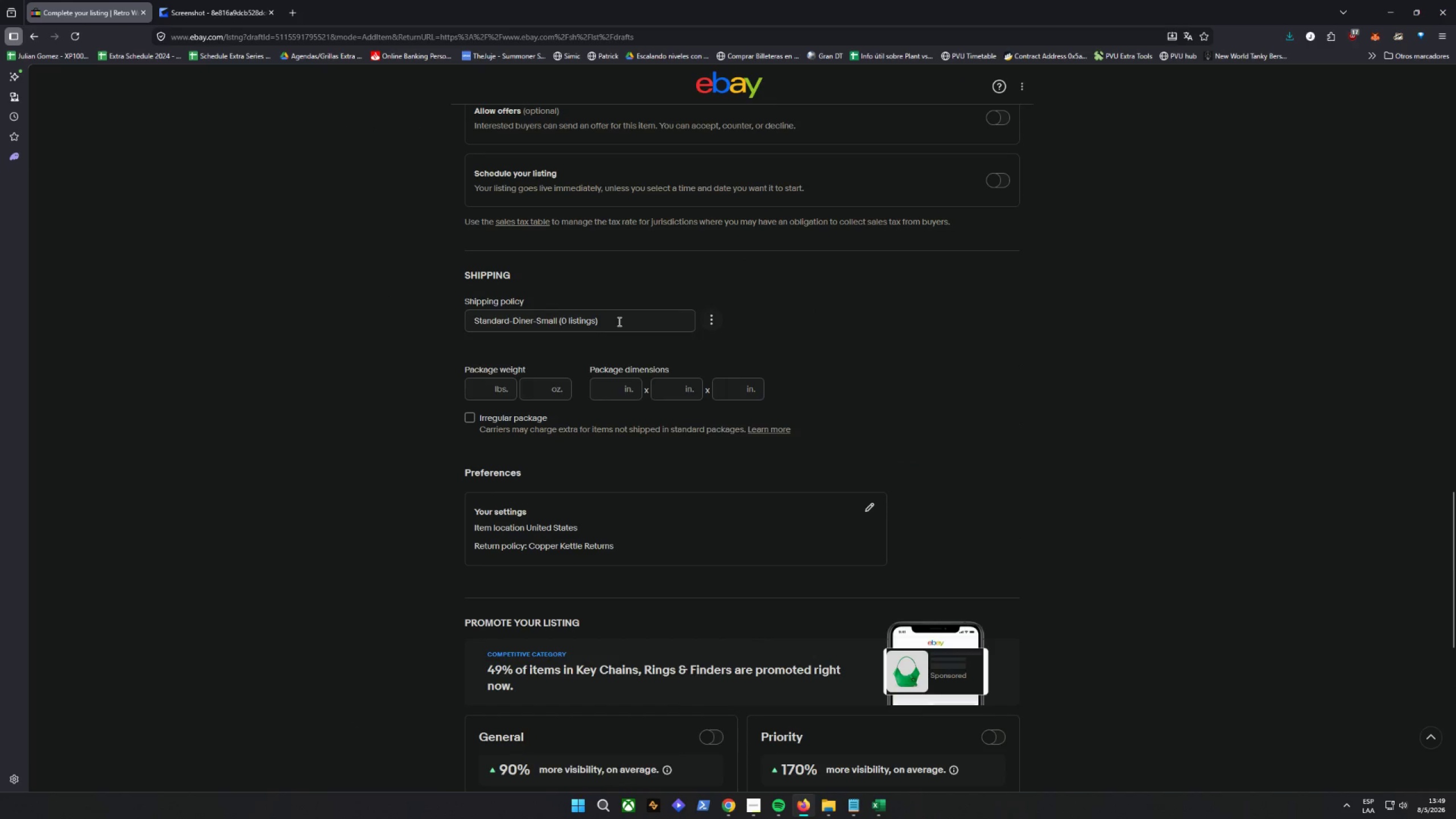 
double_click([618, 321])
 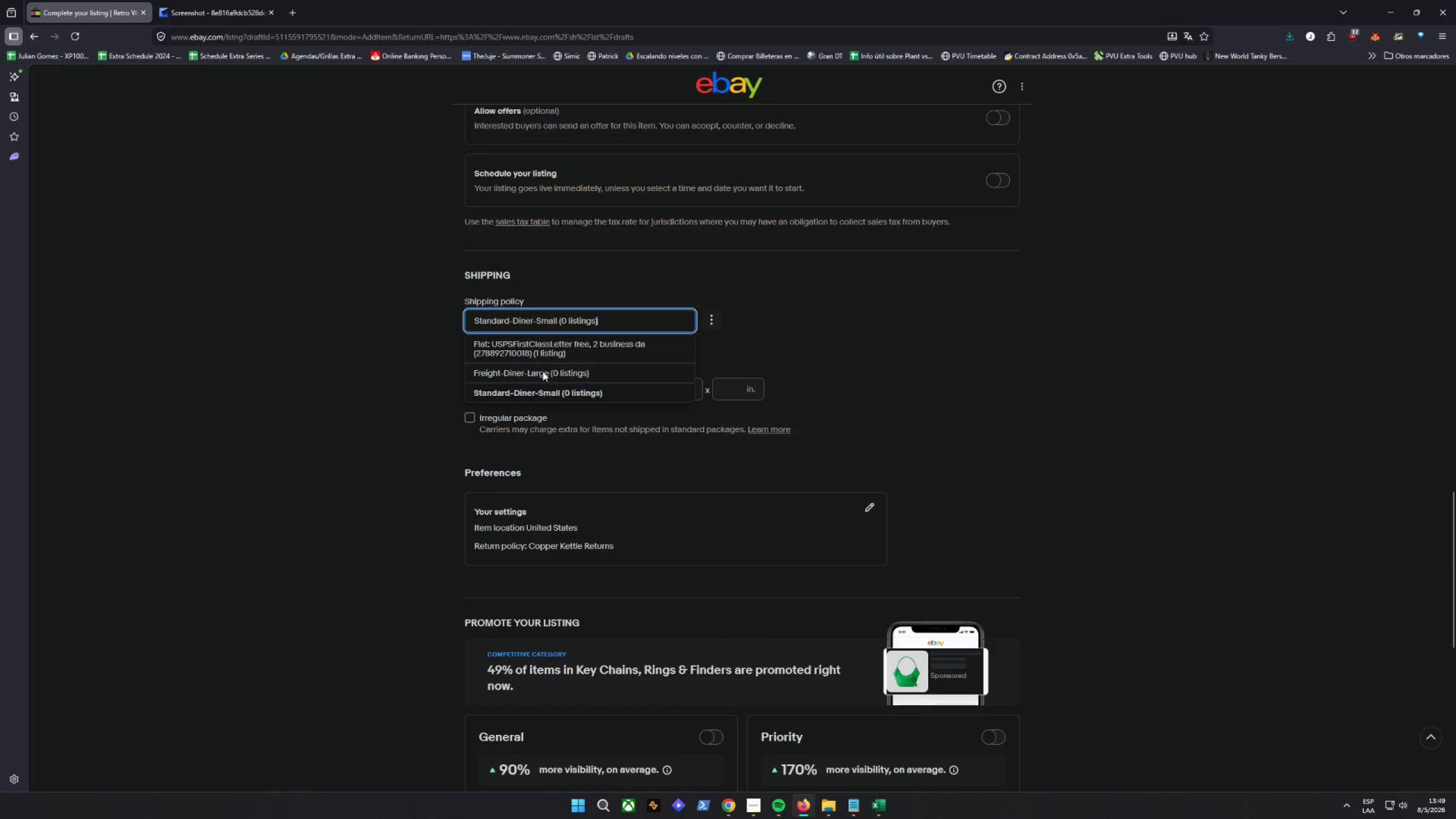 
left_click([543, 371])
 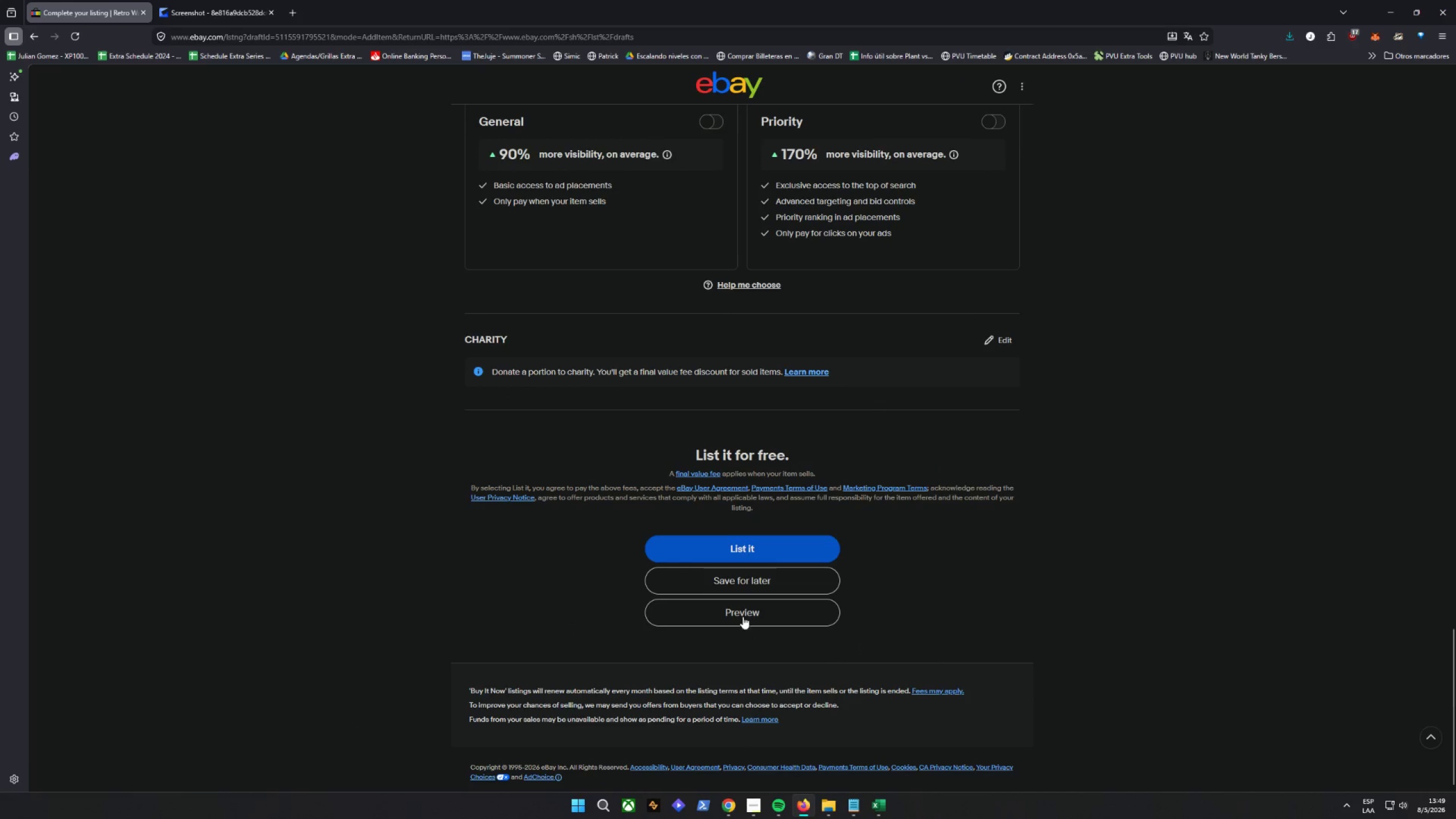 
mouse_move([1004, 532])
 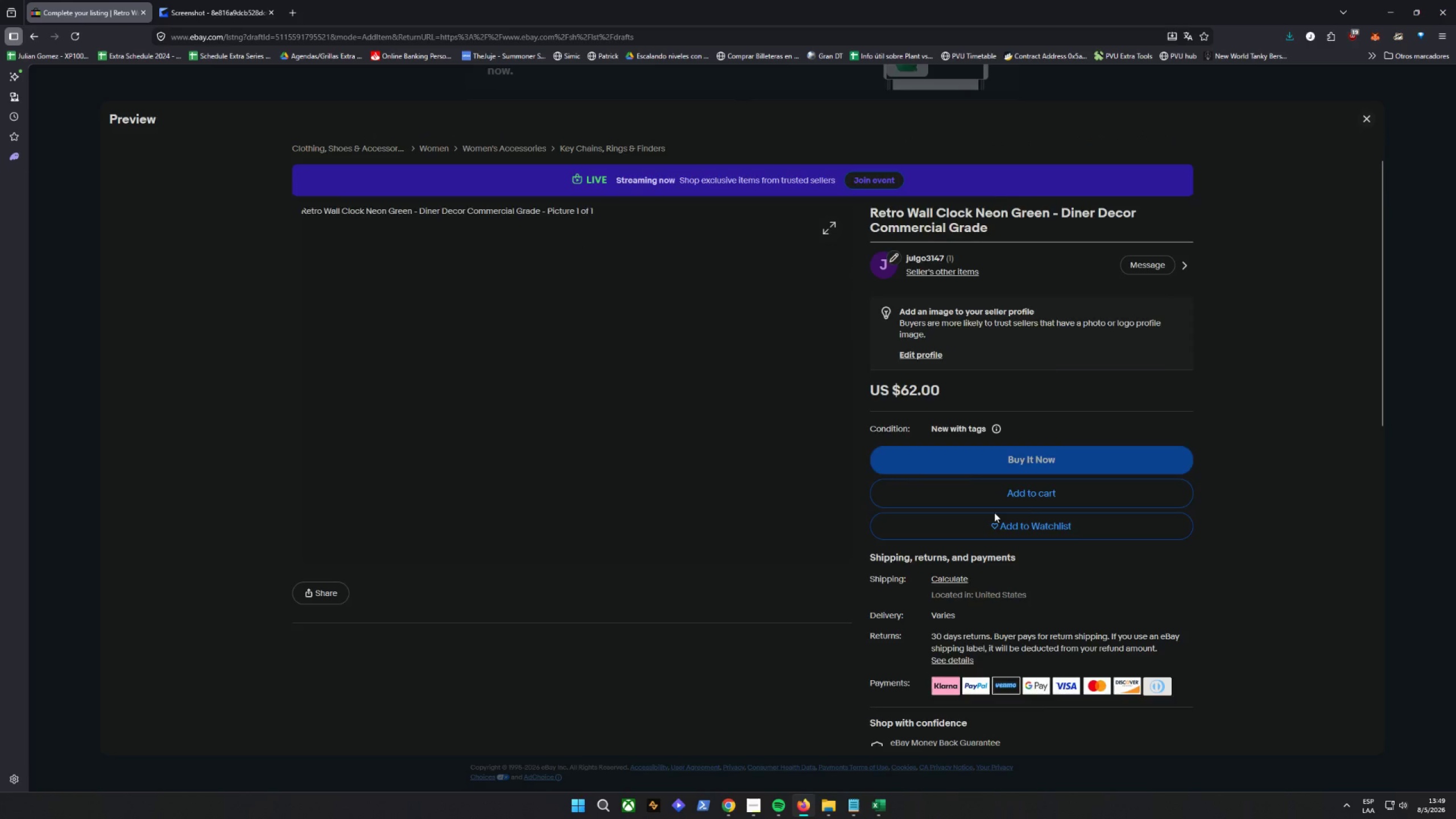 
scroll: coordinate [999, 511], scroll_direction: down, amount: 3.0
 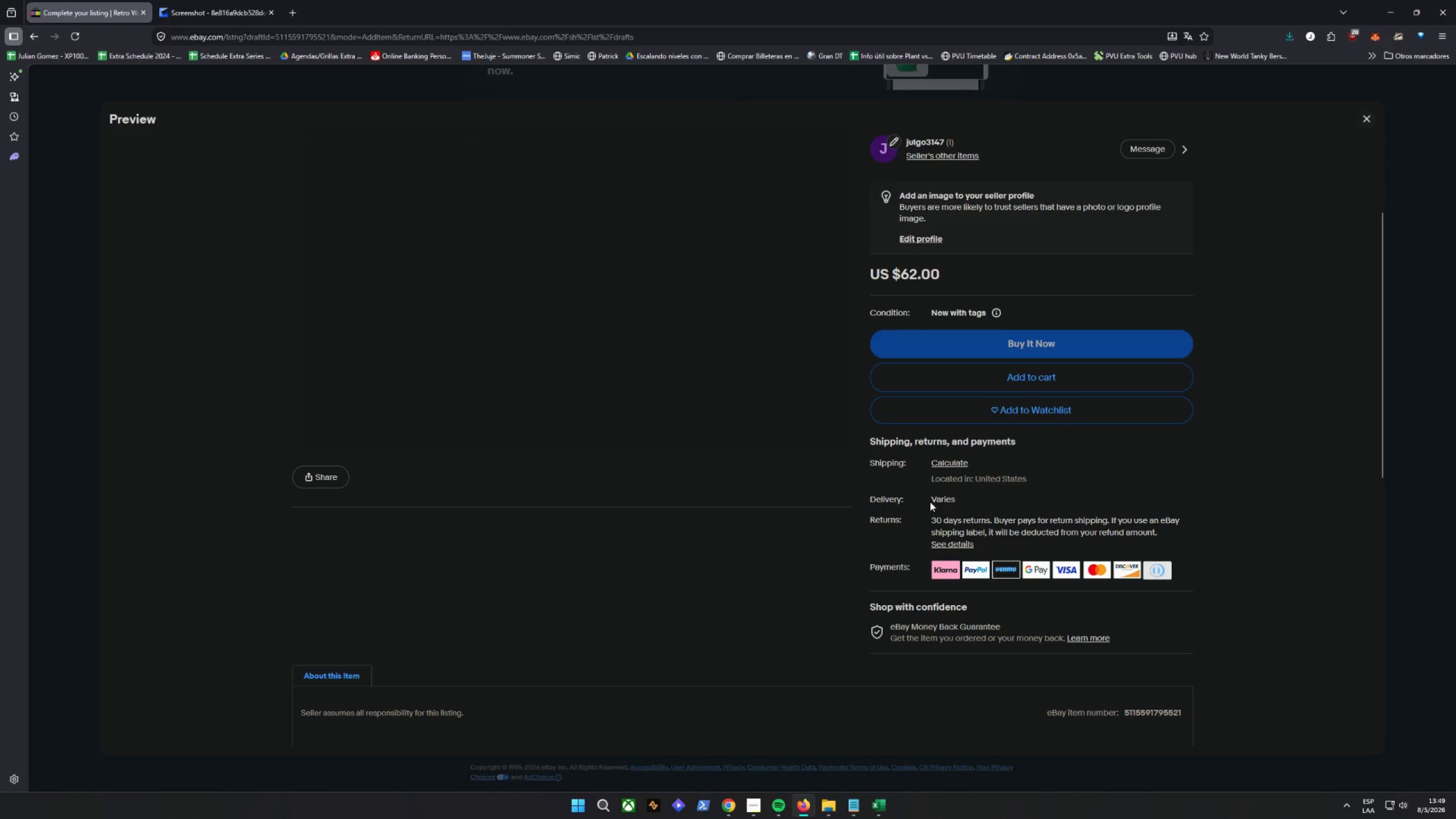 
left_click([948, 499])
 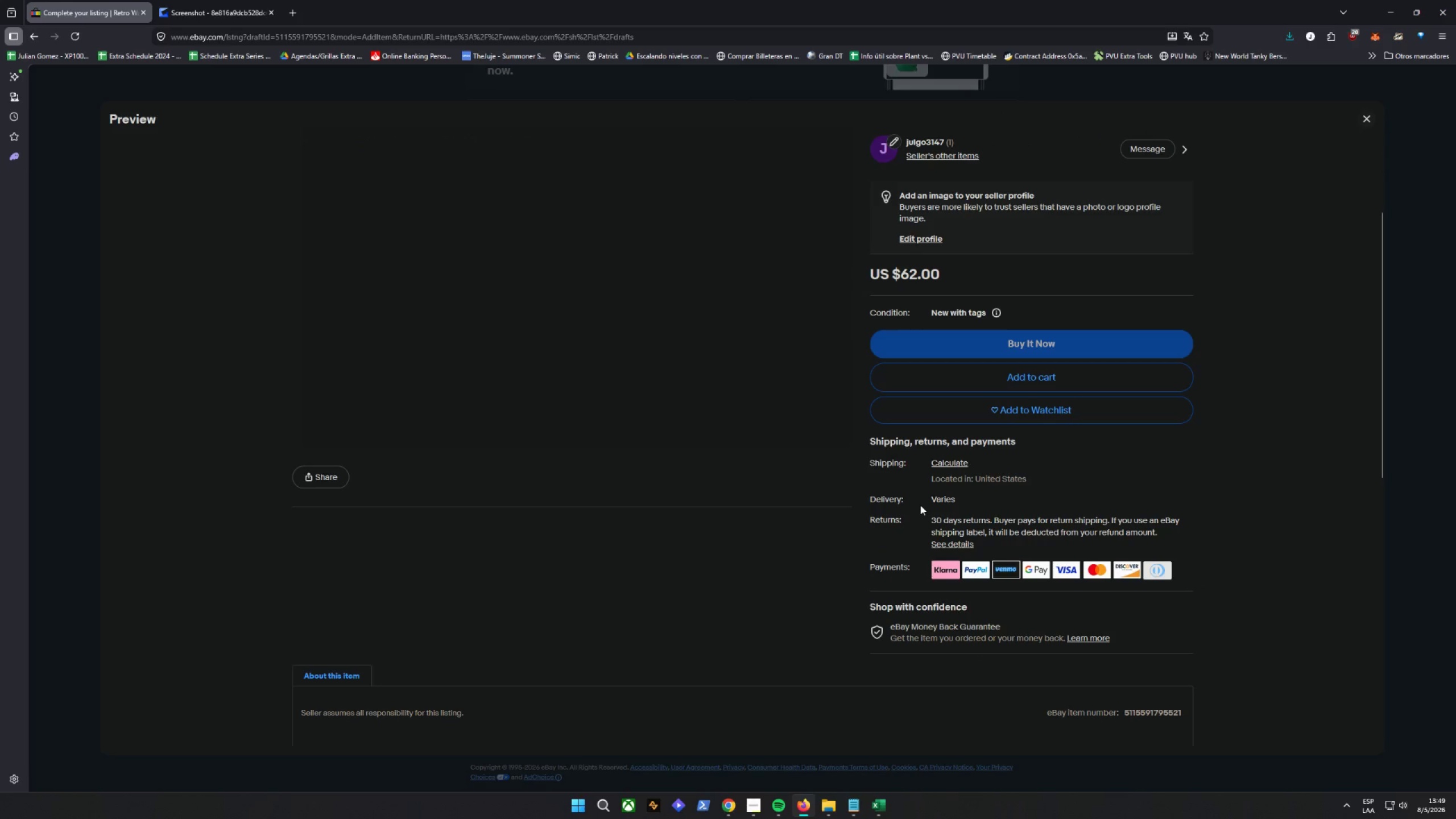 
scroll: coordinate [920, 505], scroll_direction: down, amount: 6.0
 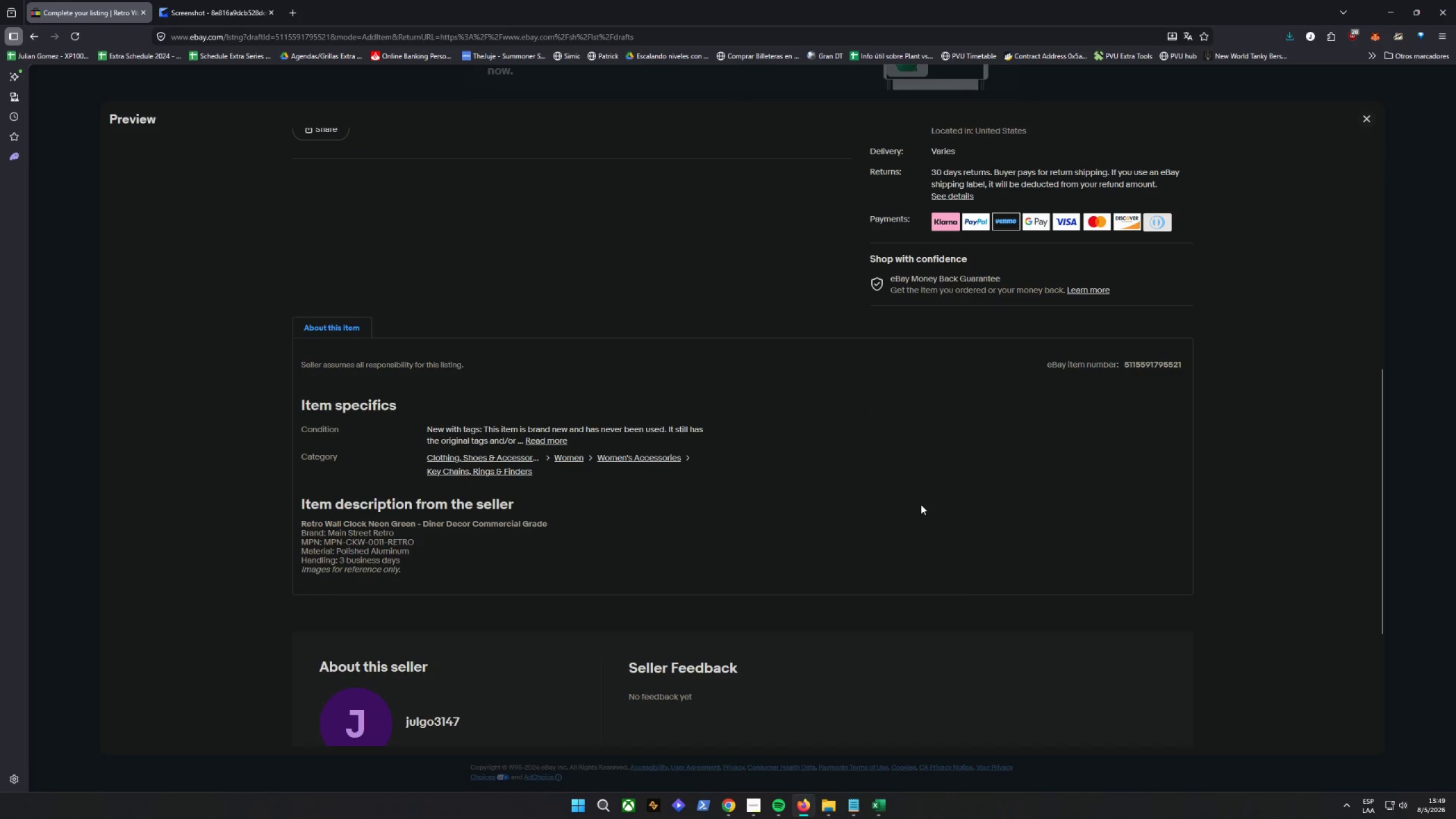 
scroll: coordinate [923, 504], scroll_direction: up, amount: 9.0
 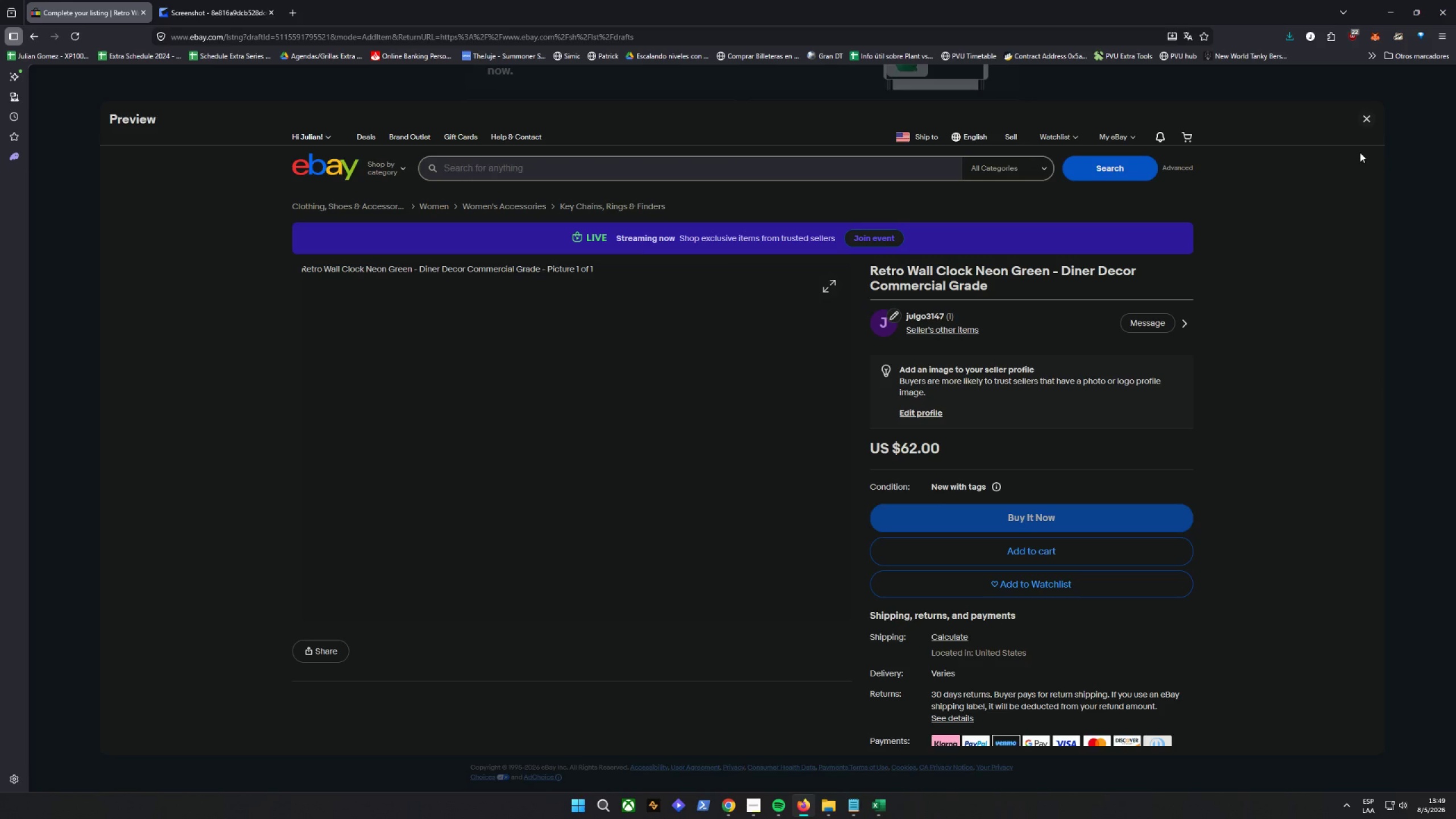 
wait(21.75)
 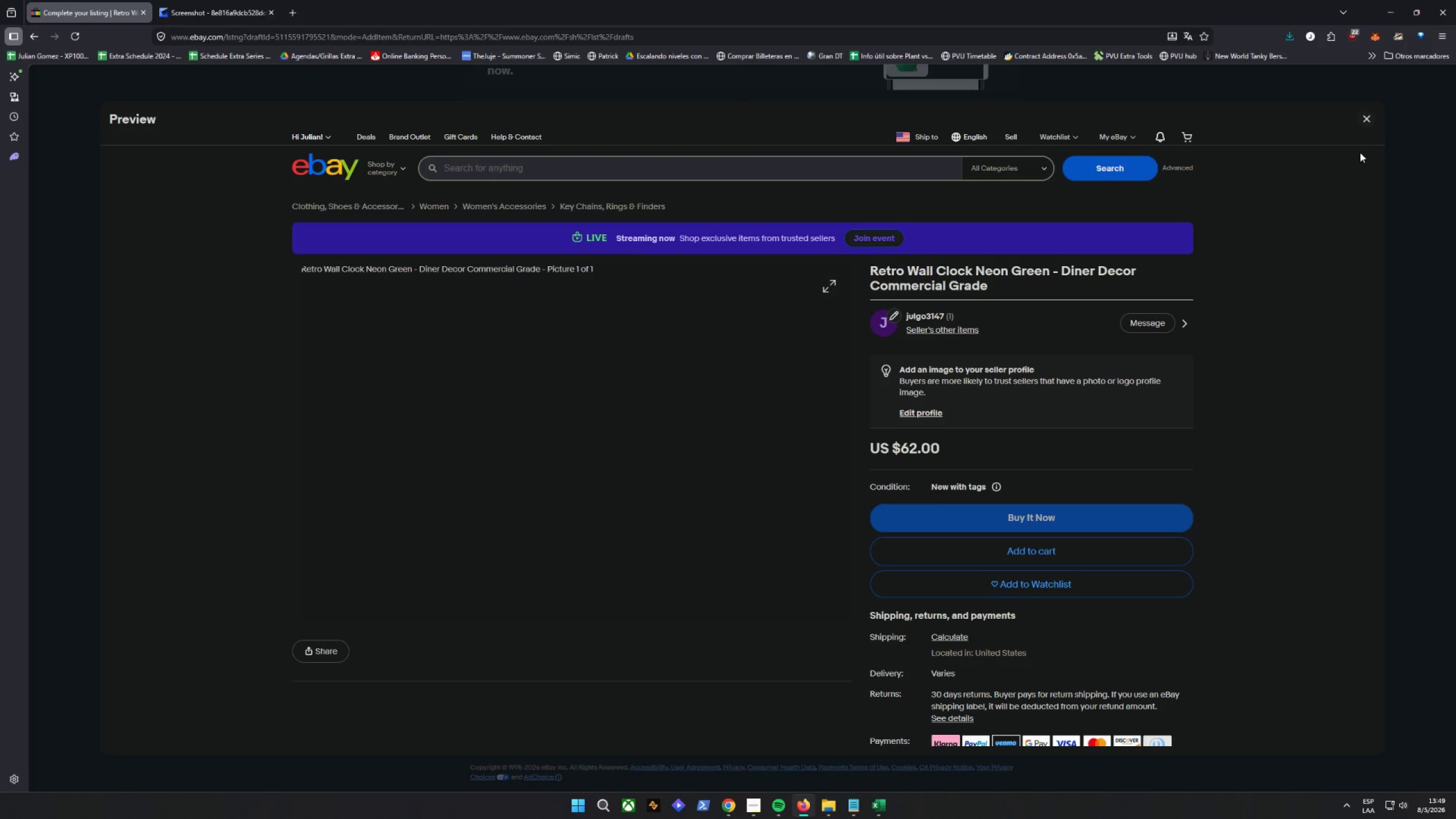 
left_click_drag(start_coordinate=[519, 356], to_coordinate=[492, 371])
 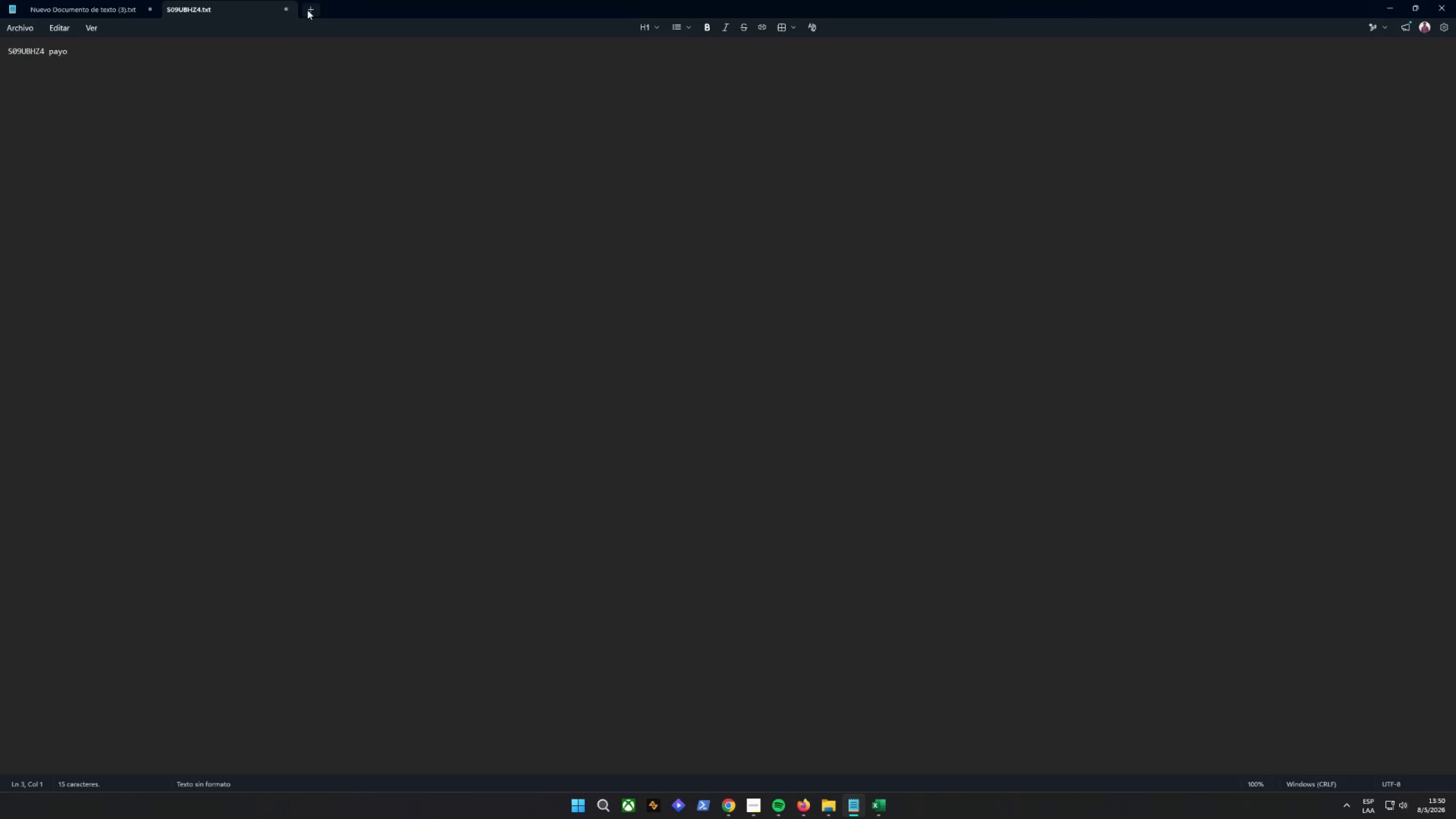 
left_click([310, 10])
 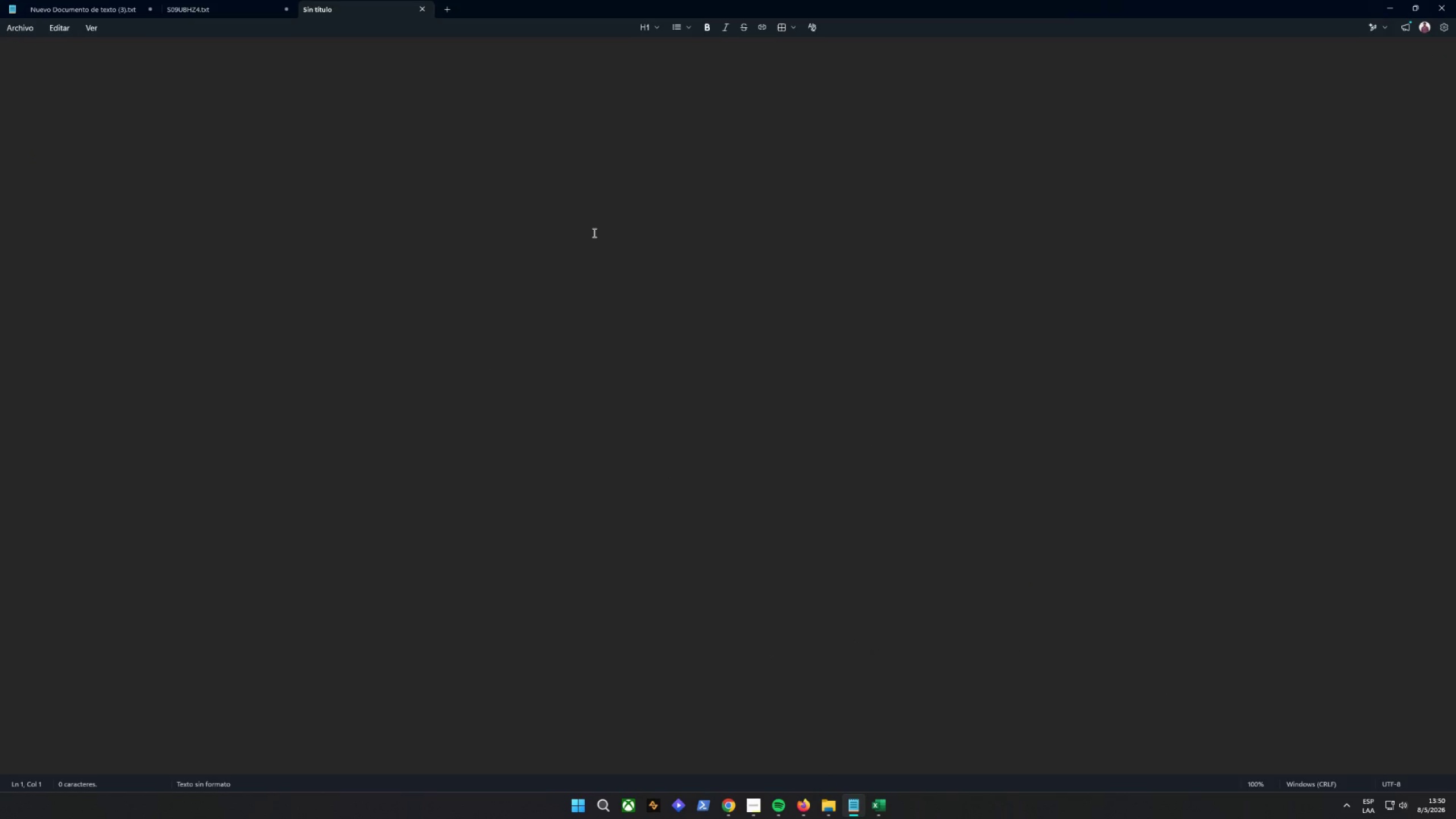 
type(link/)
key(Backspace)
type( )
 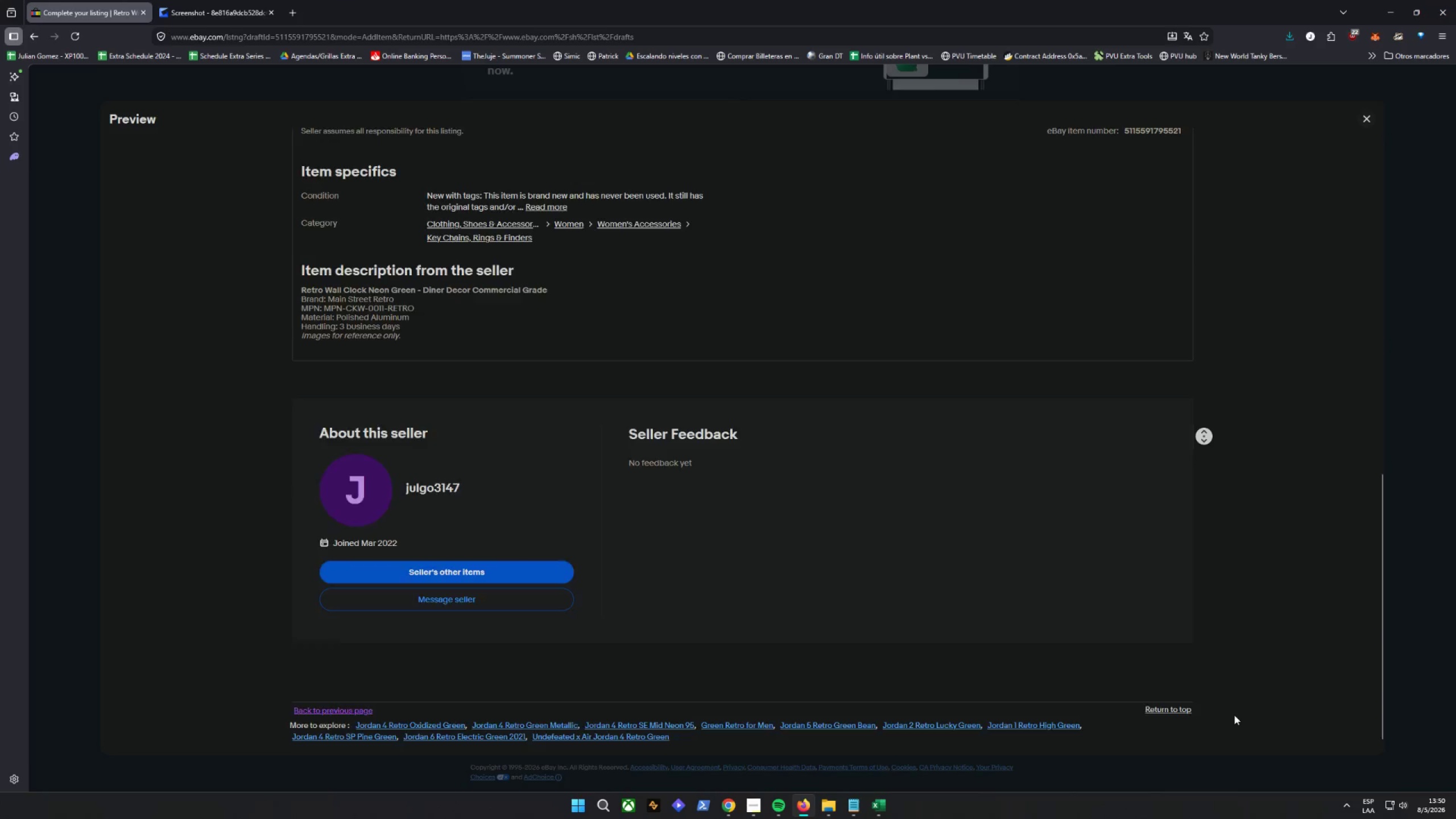 
left_click([1379, 114])
 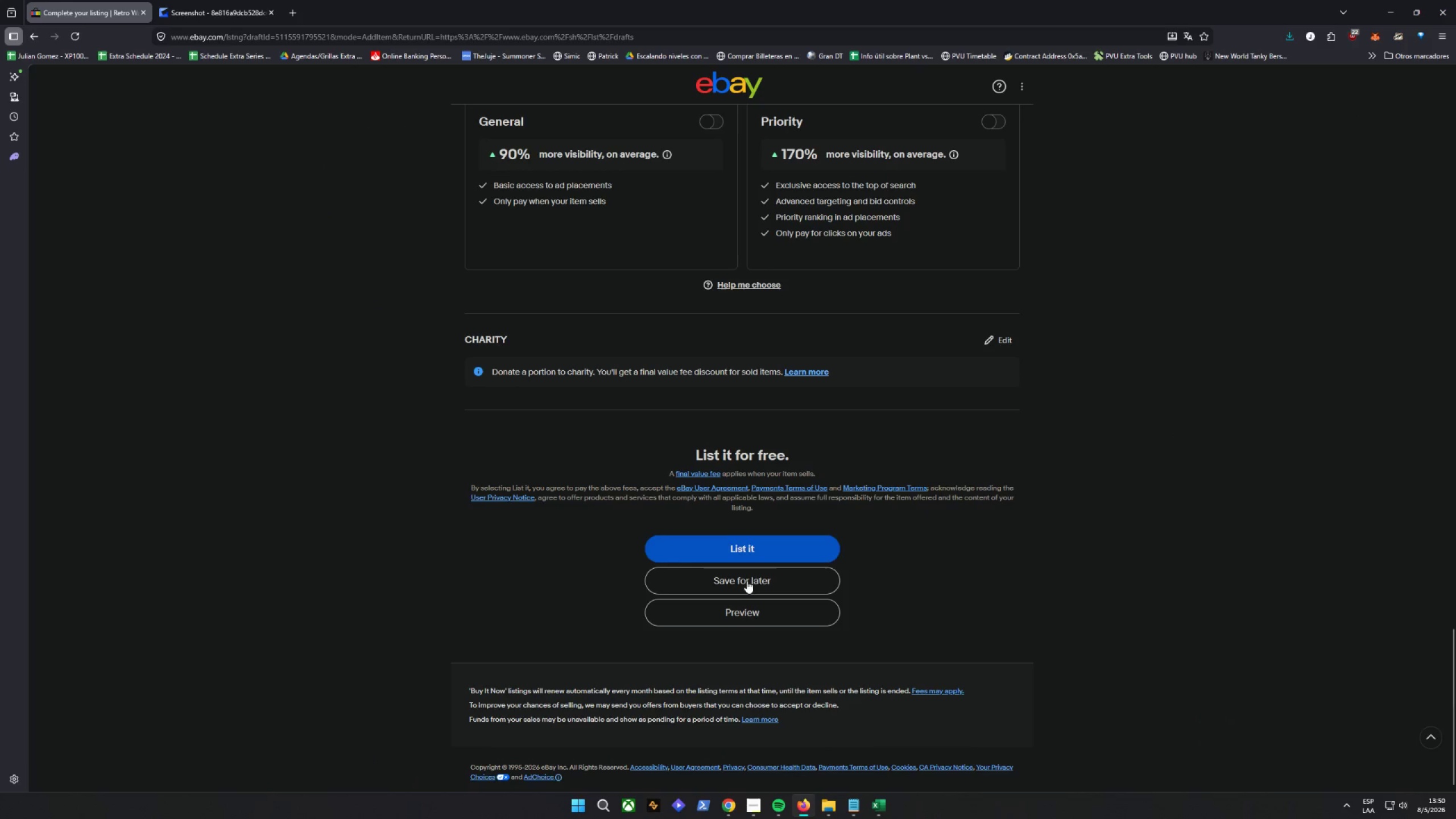 
left_click([770, 549])
 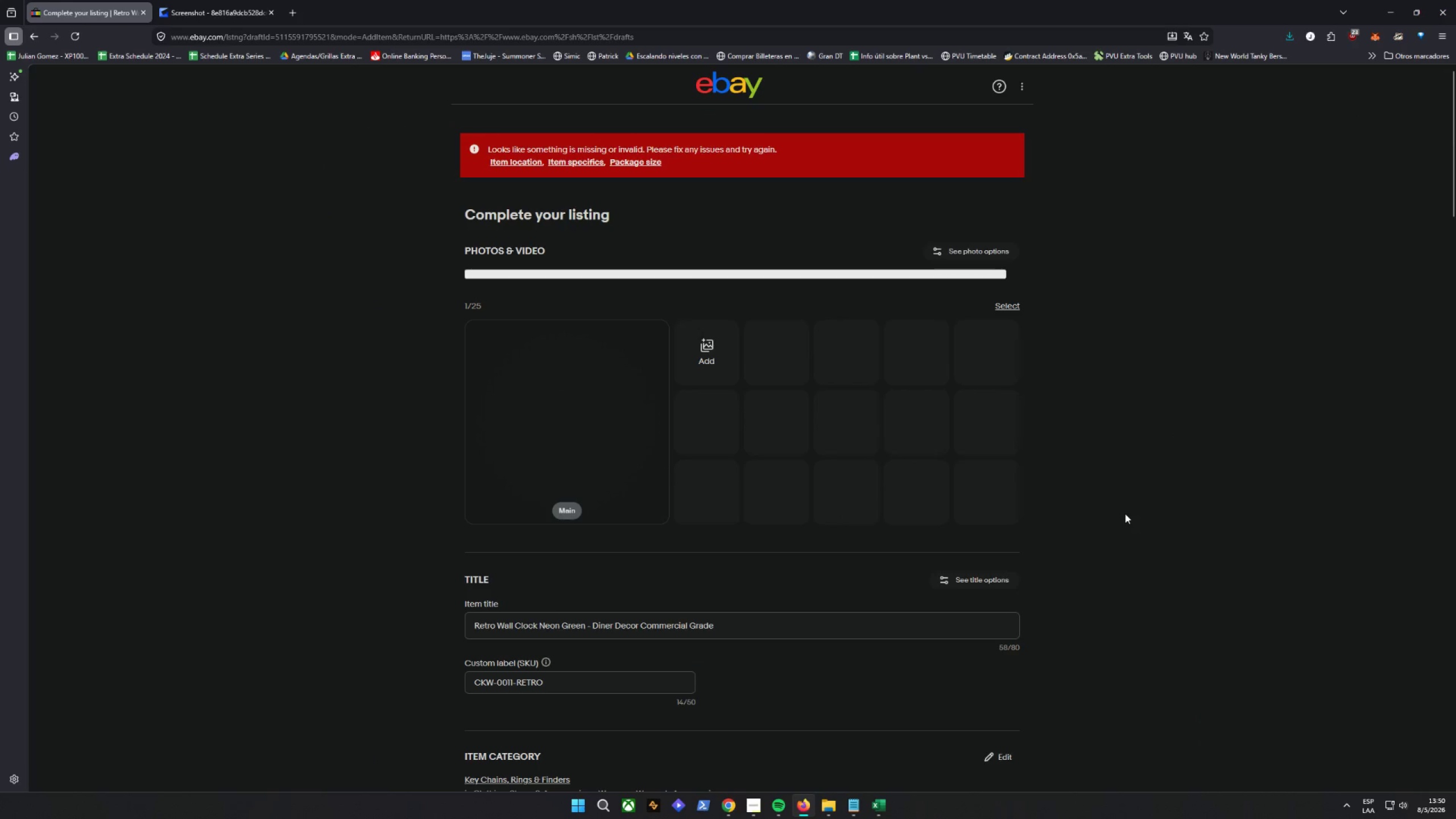 
wait(10.66)
 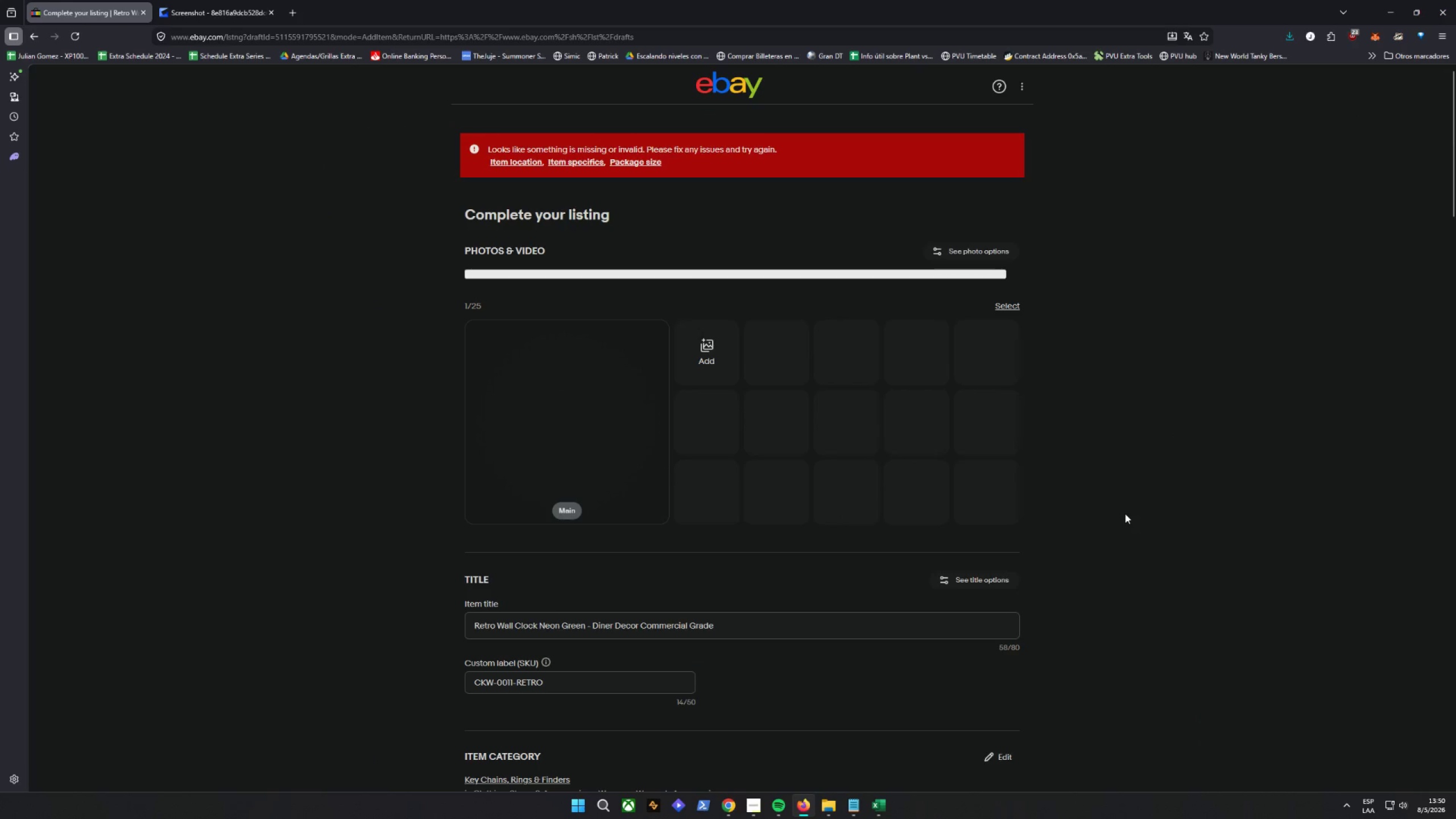 
scroll: coordinate [1021, 414], scroll_direction: up, amount: 6.0
 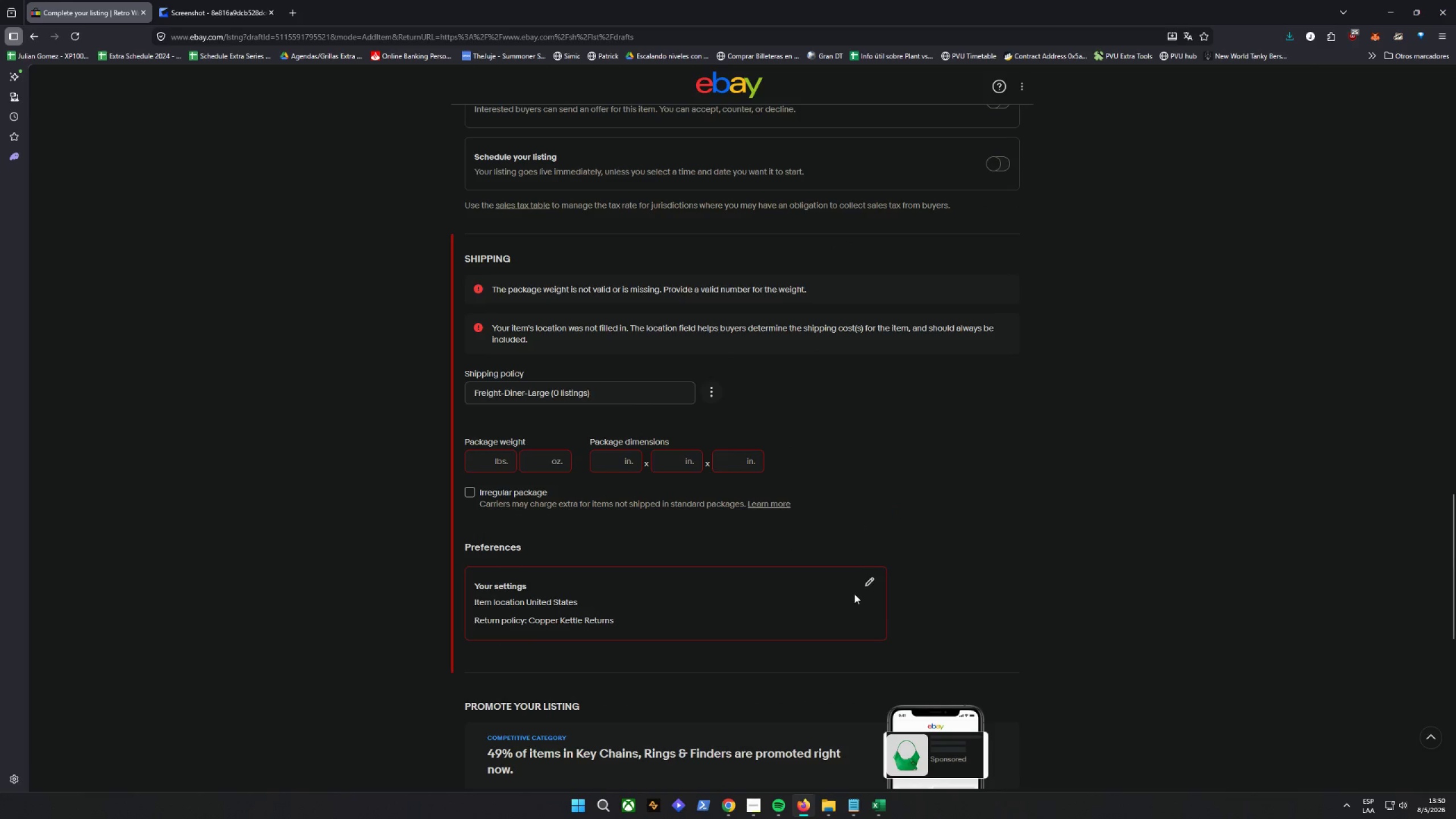 
wait(8.44)
 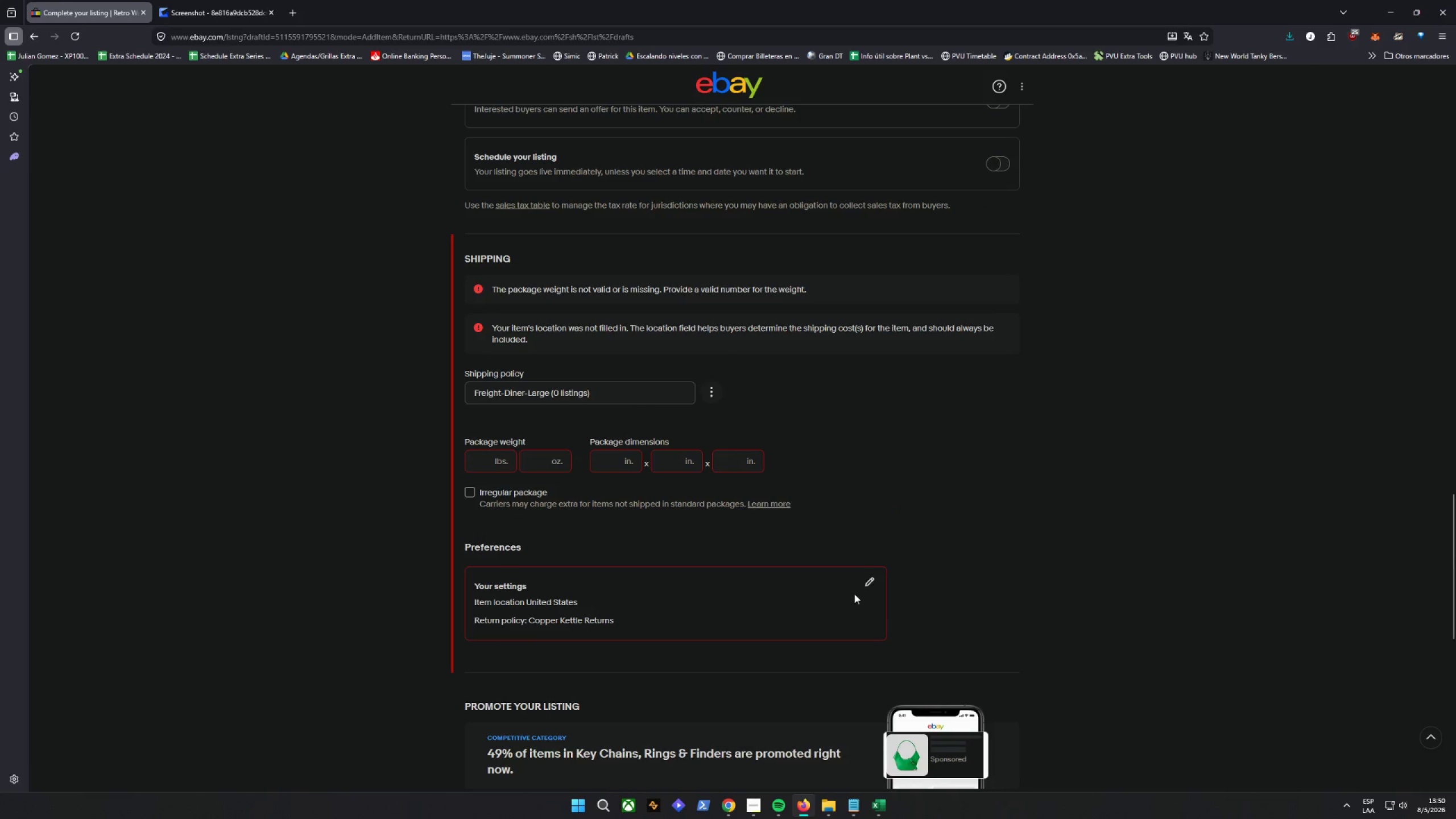 
left_click([868, 581])
 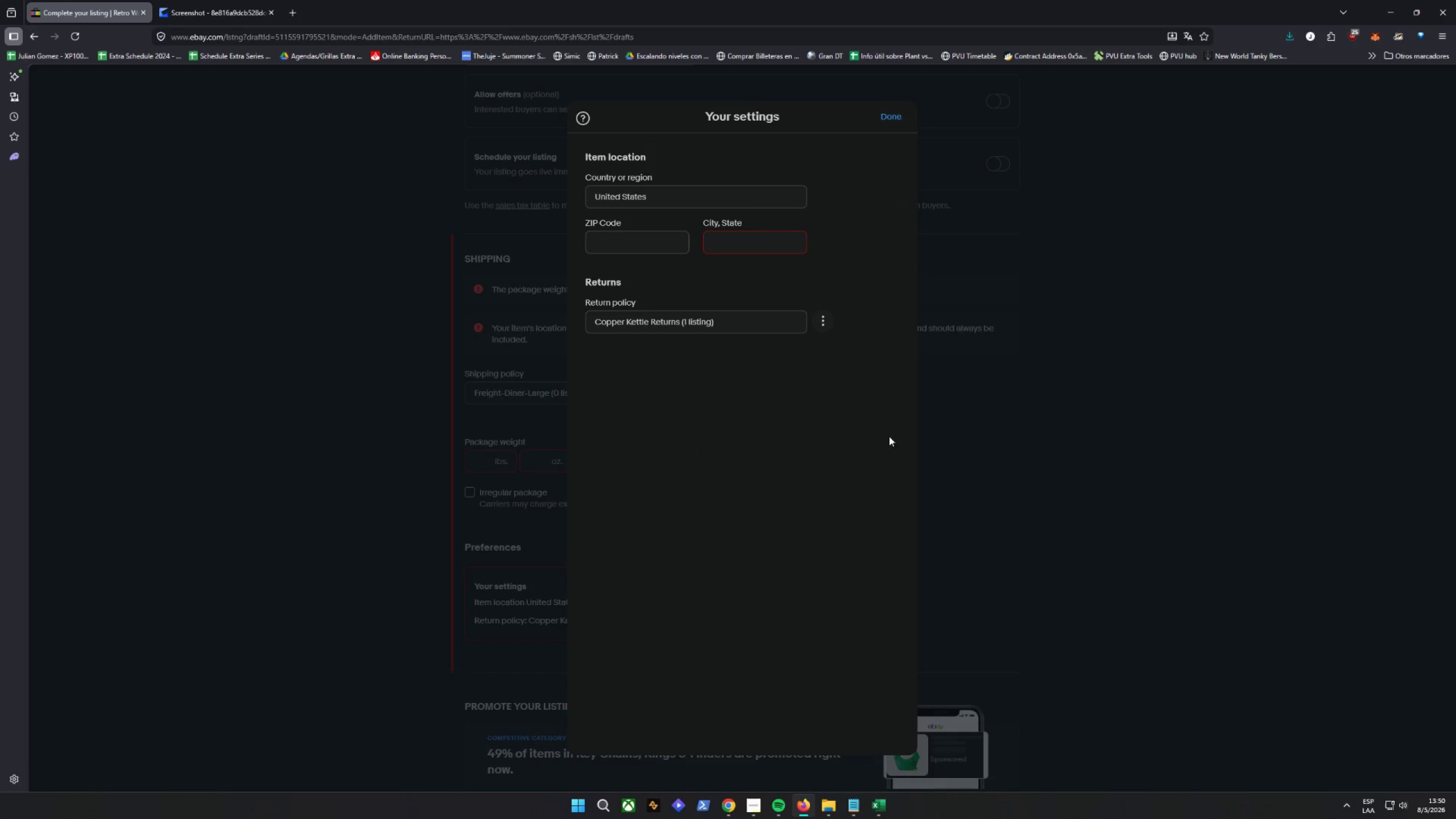 
left_click([774, 245])
 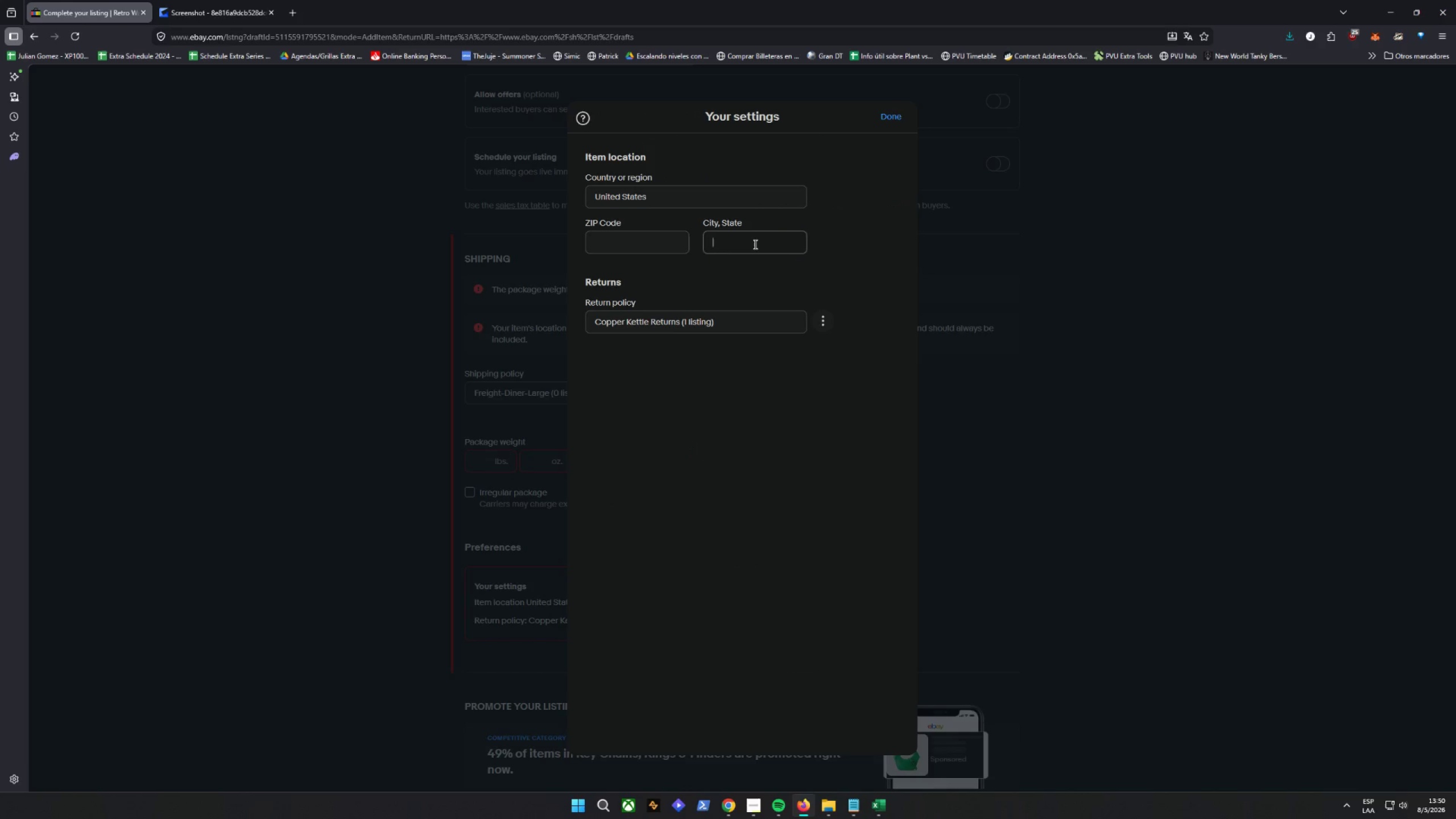 
type(mioami)
key(Backspace)
key(Backspace)
key(Backspace)
key(Backspace)
type(ami)
 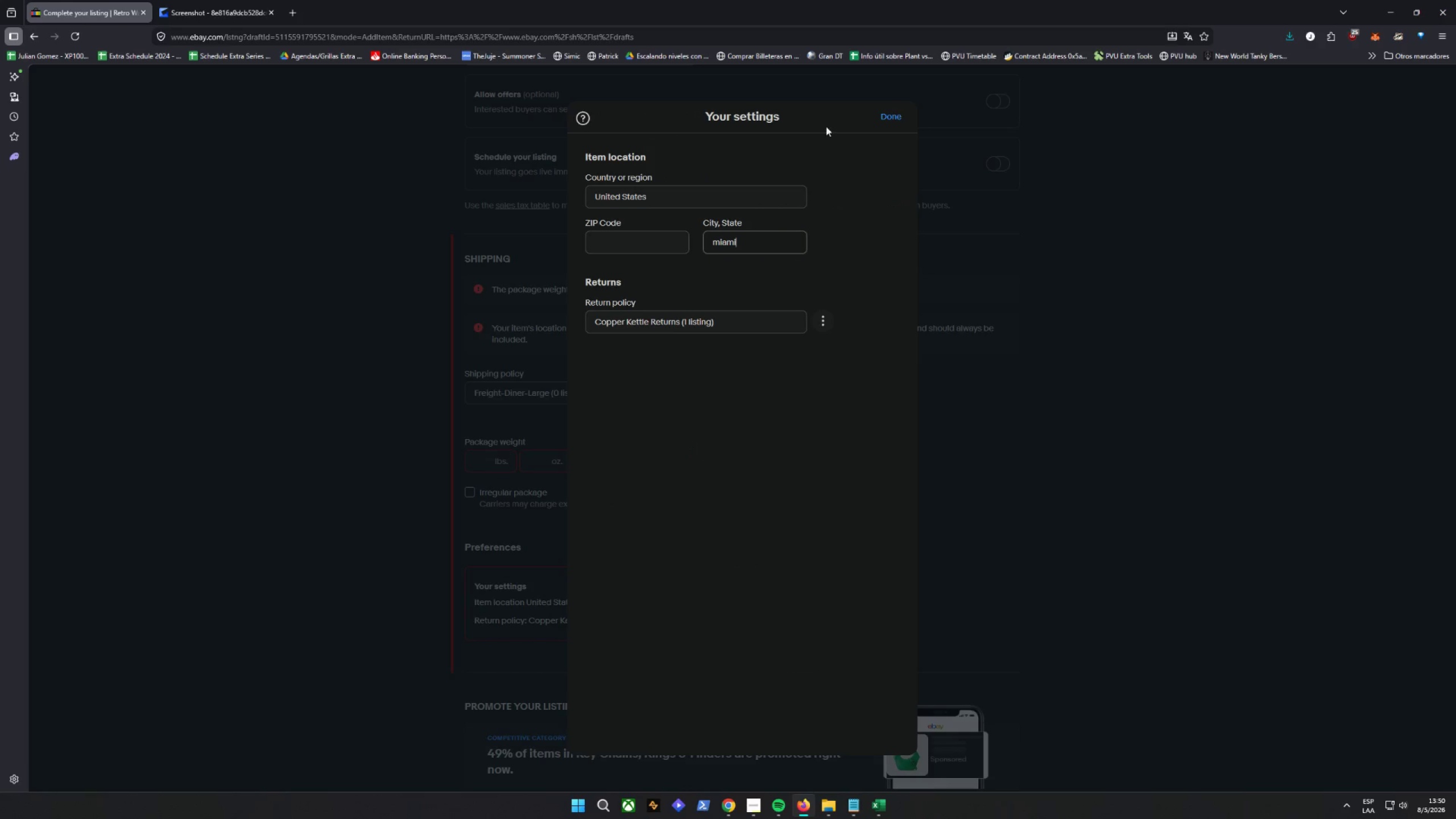 
left_click([880, 120])
 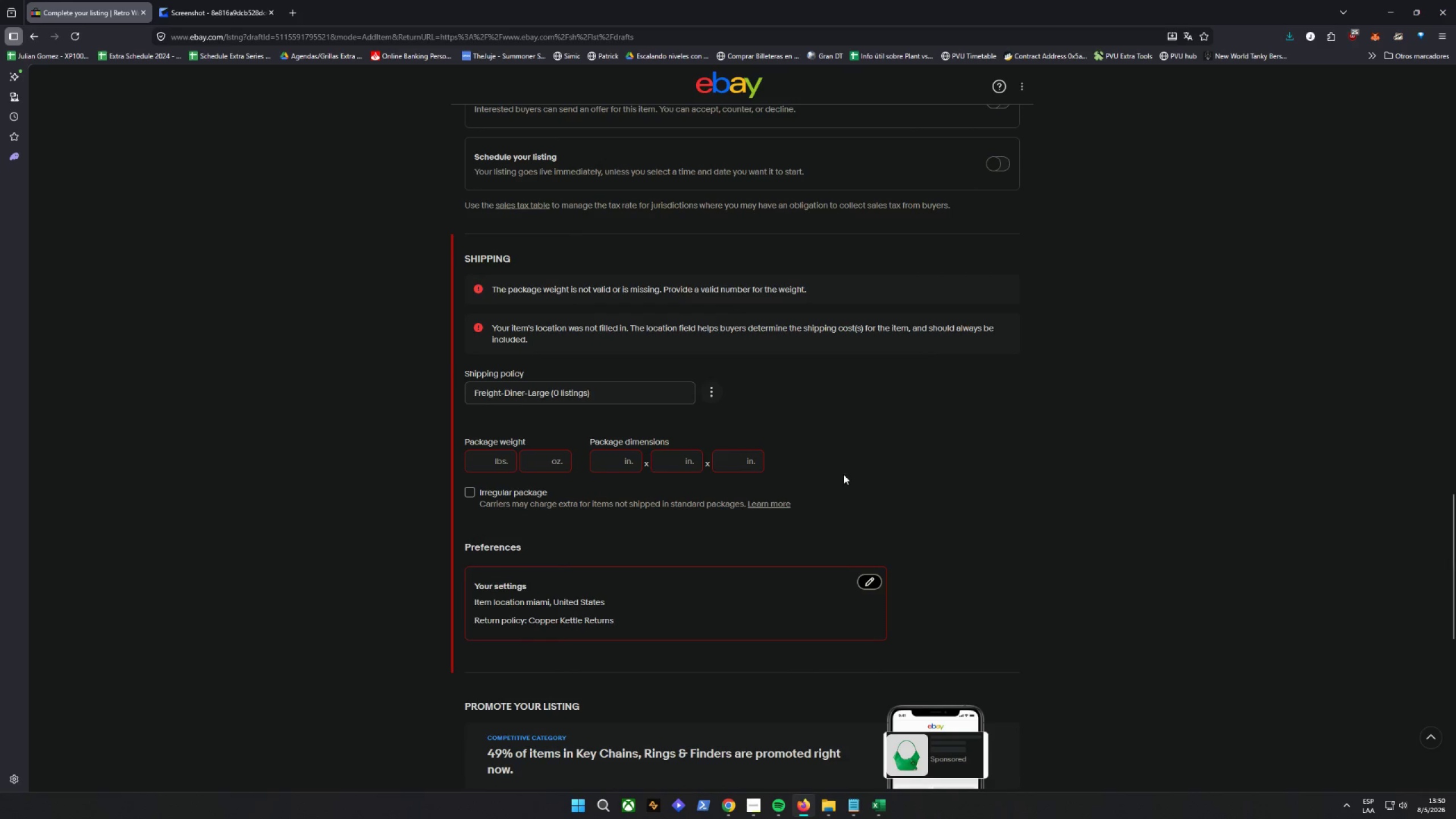 
left_click([874, 580])
 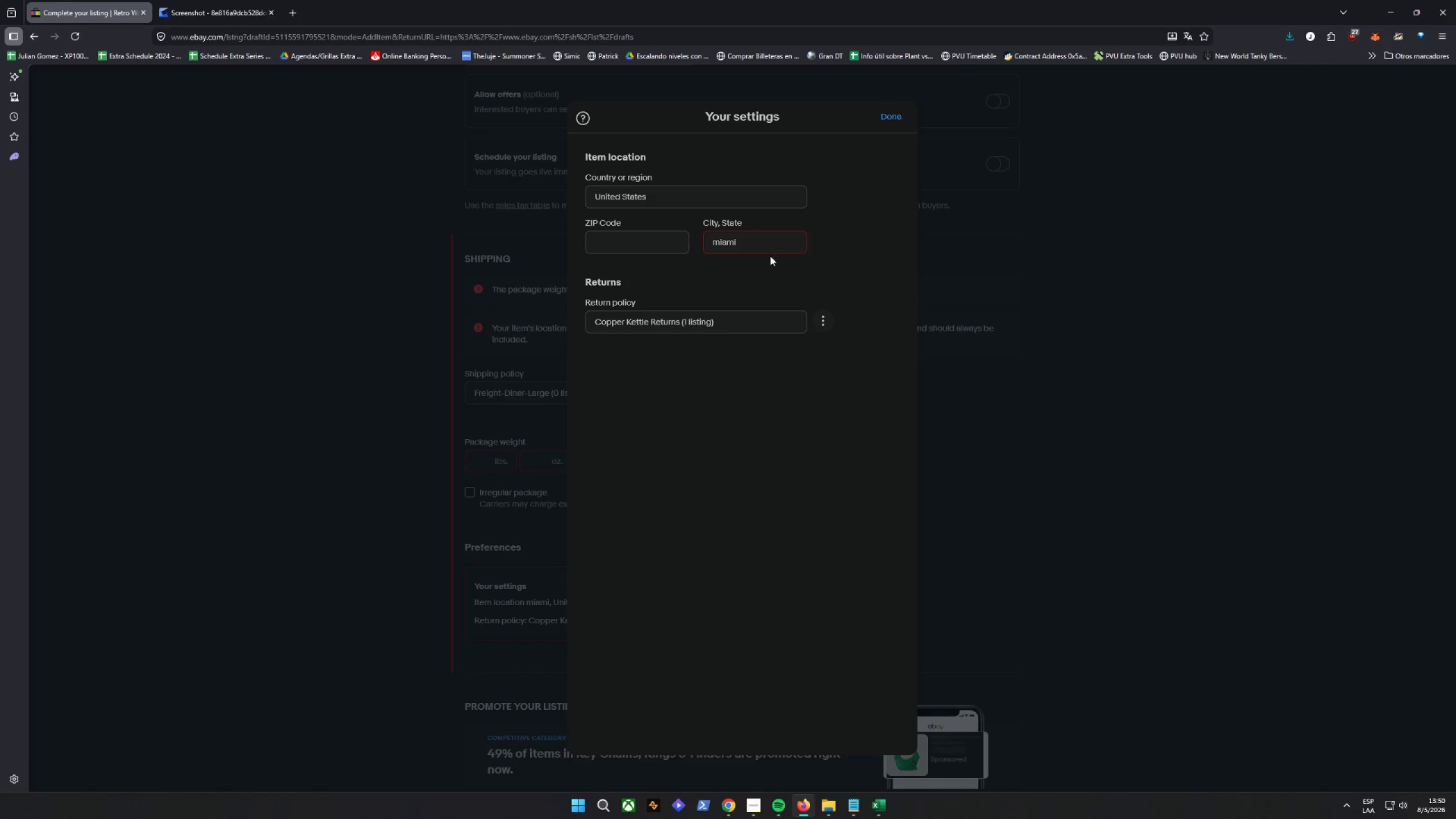 
double_click([756, 247])
 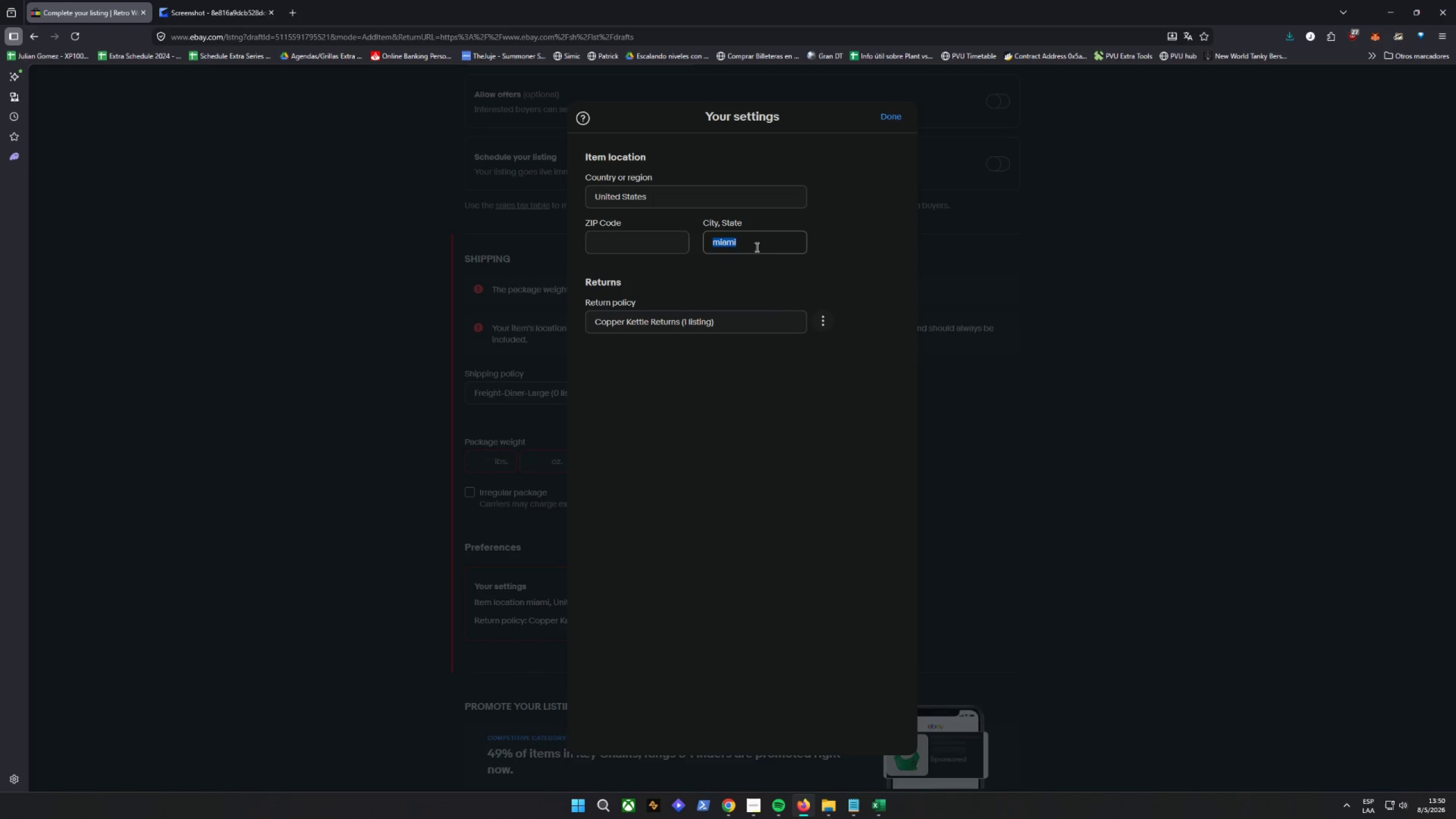 
triple_click([756, 247])
 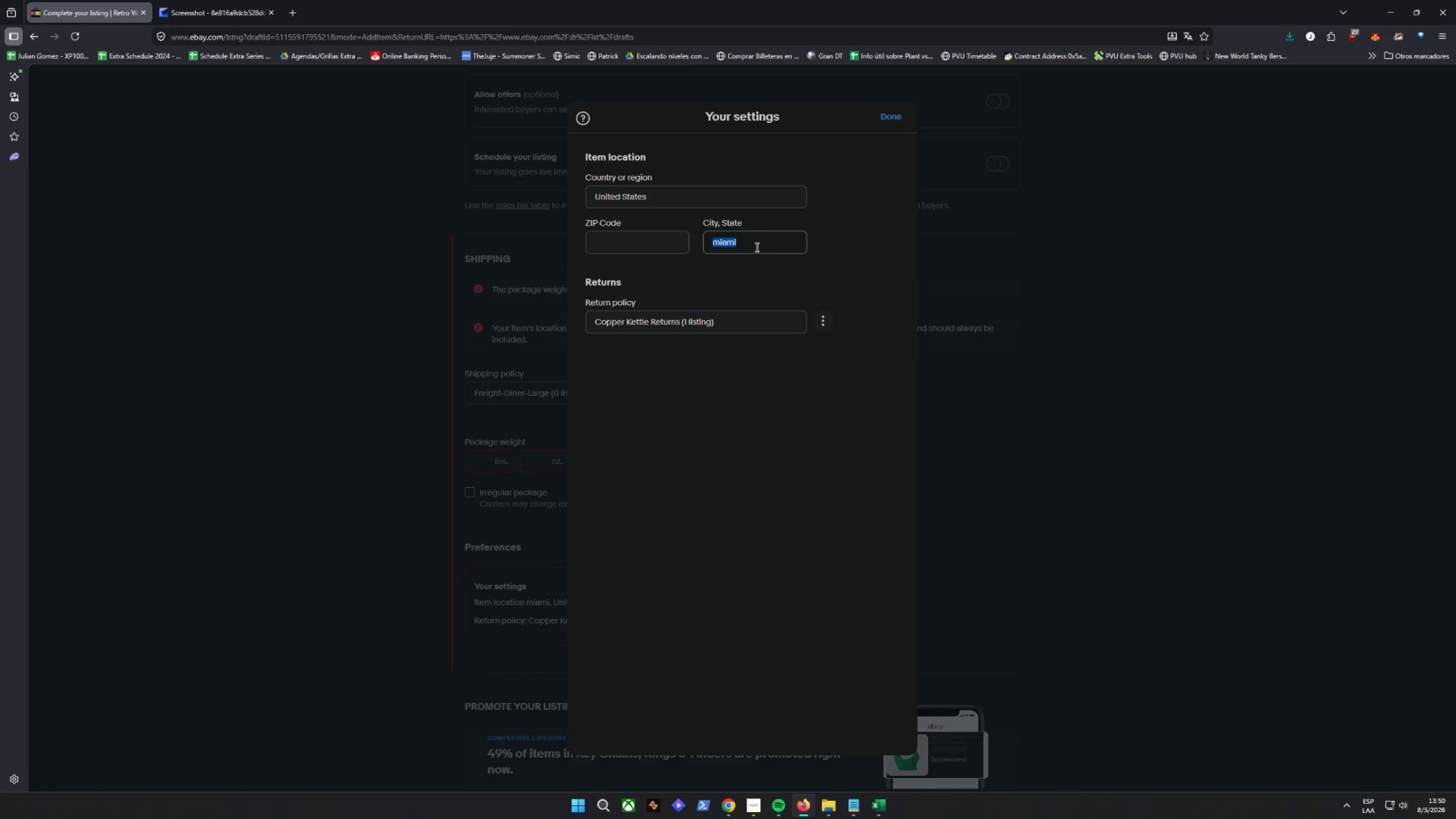 
type(MiaMiami)
 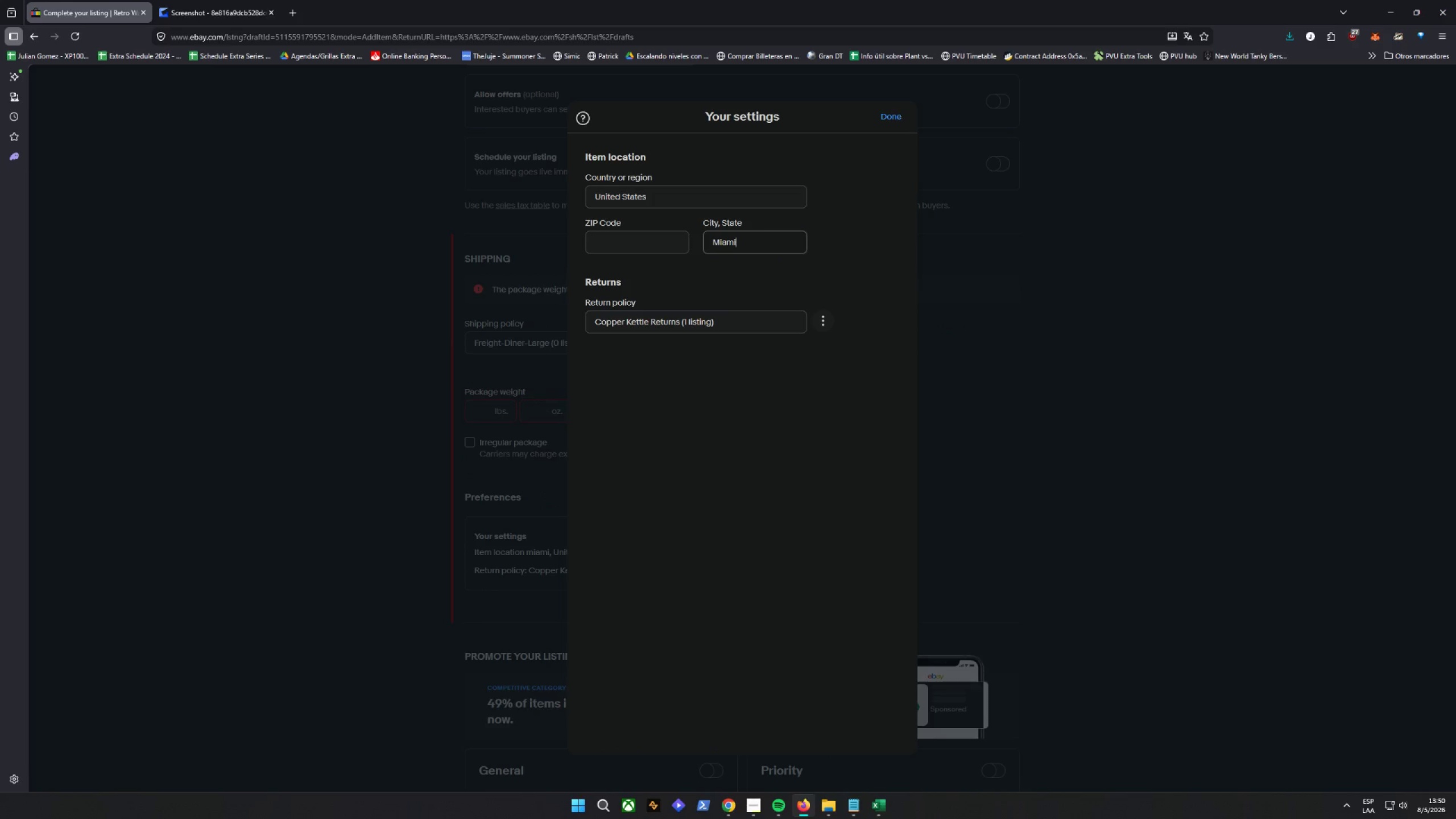 
hold_key(key=Backspace, duration=0.83)
 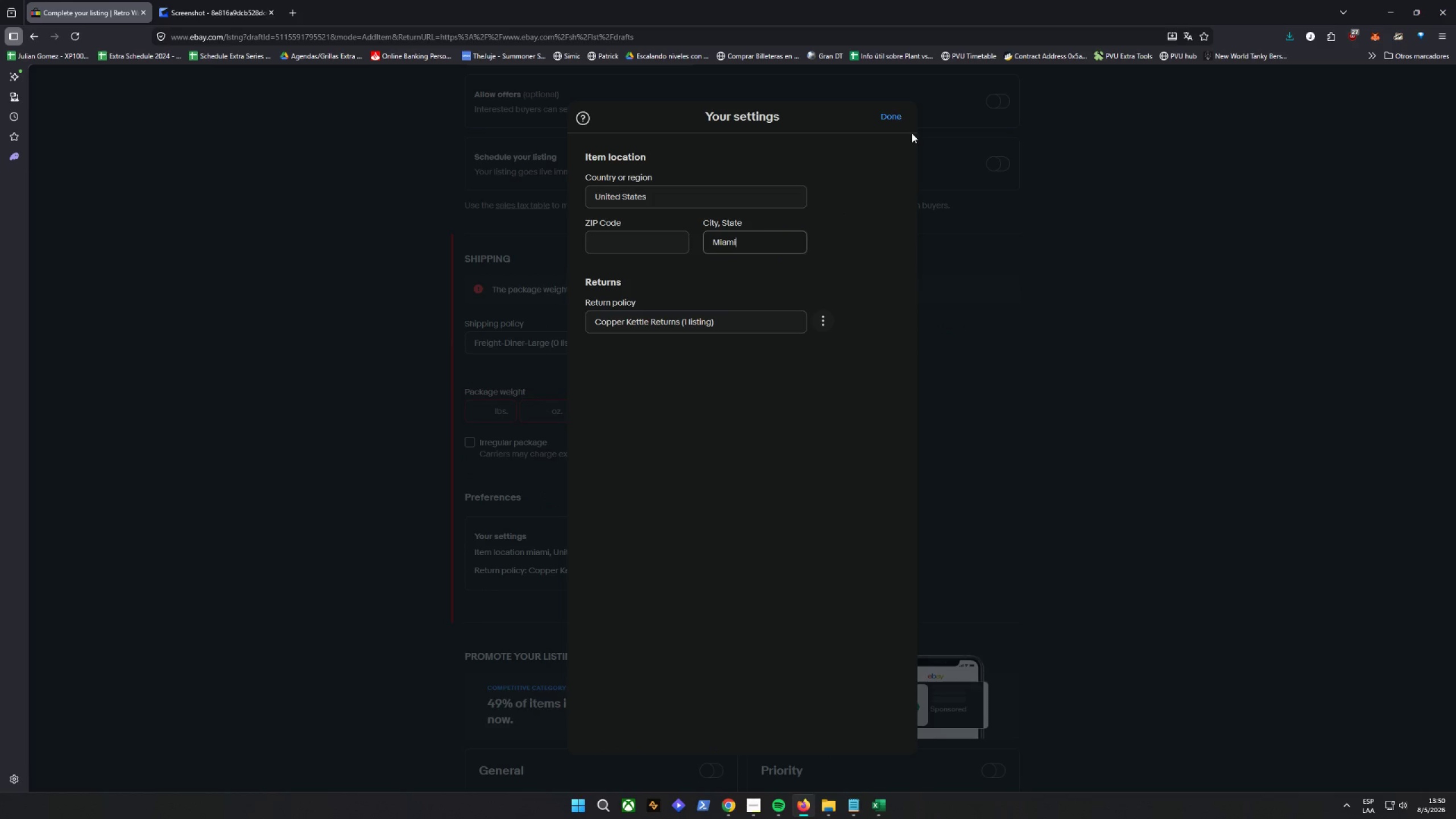 
left_click([899, 120])
 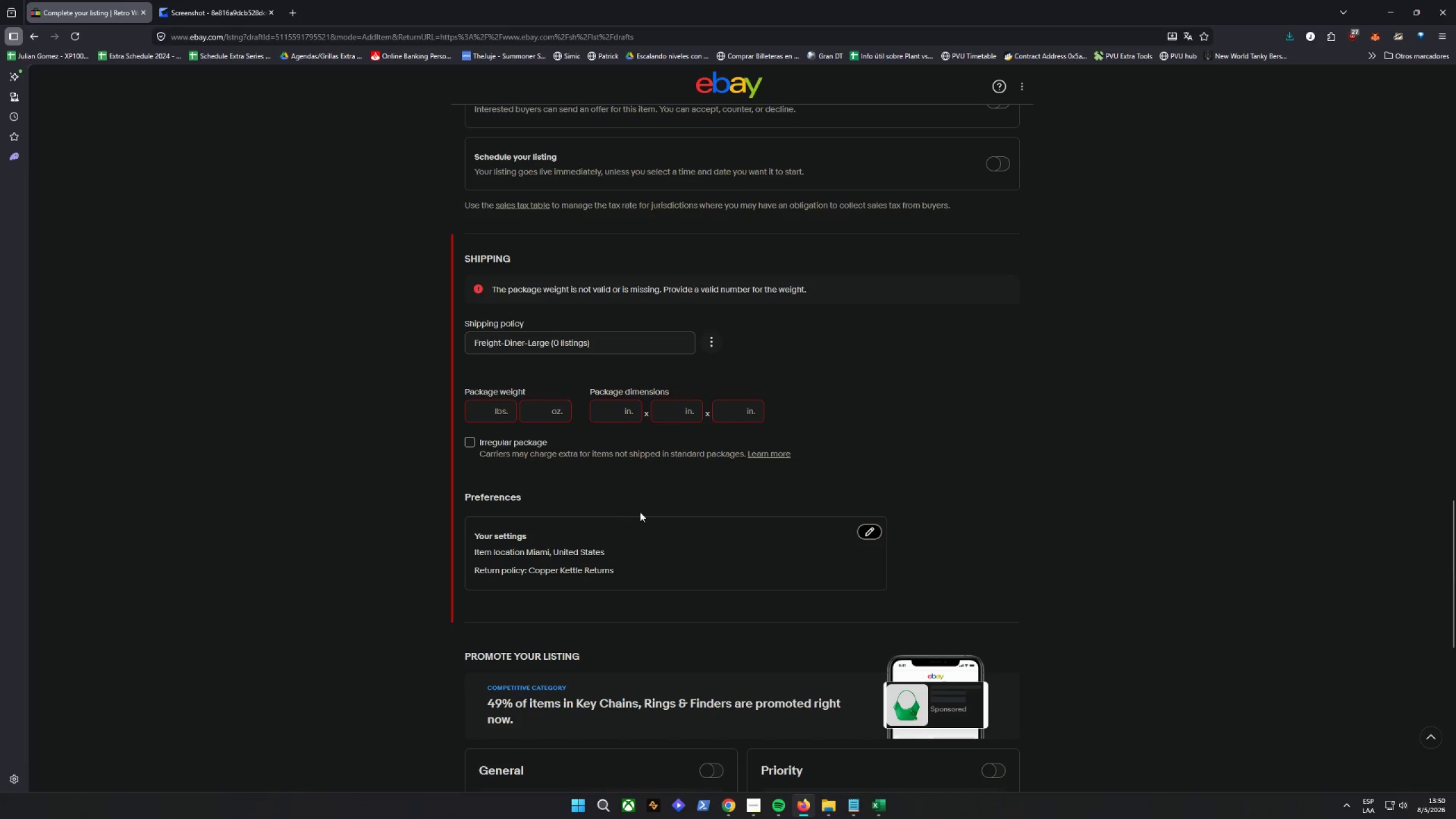 
wait(5.91)
 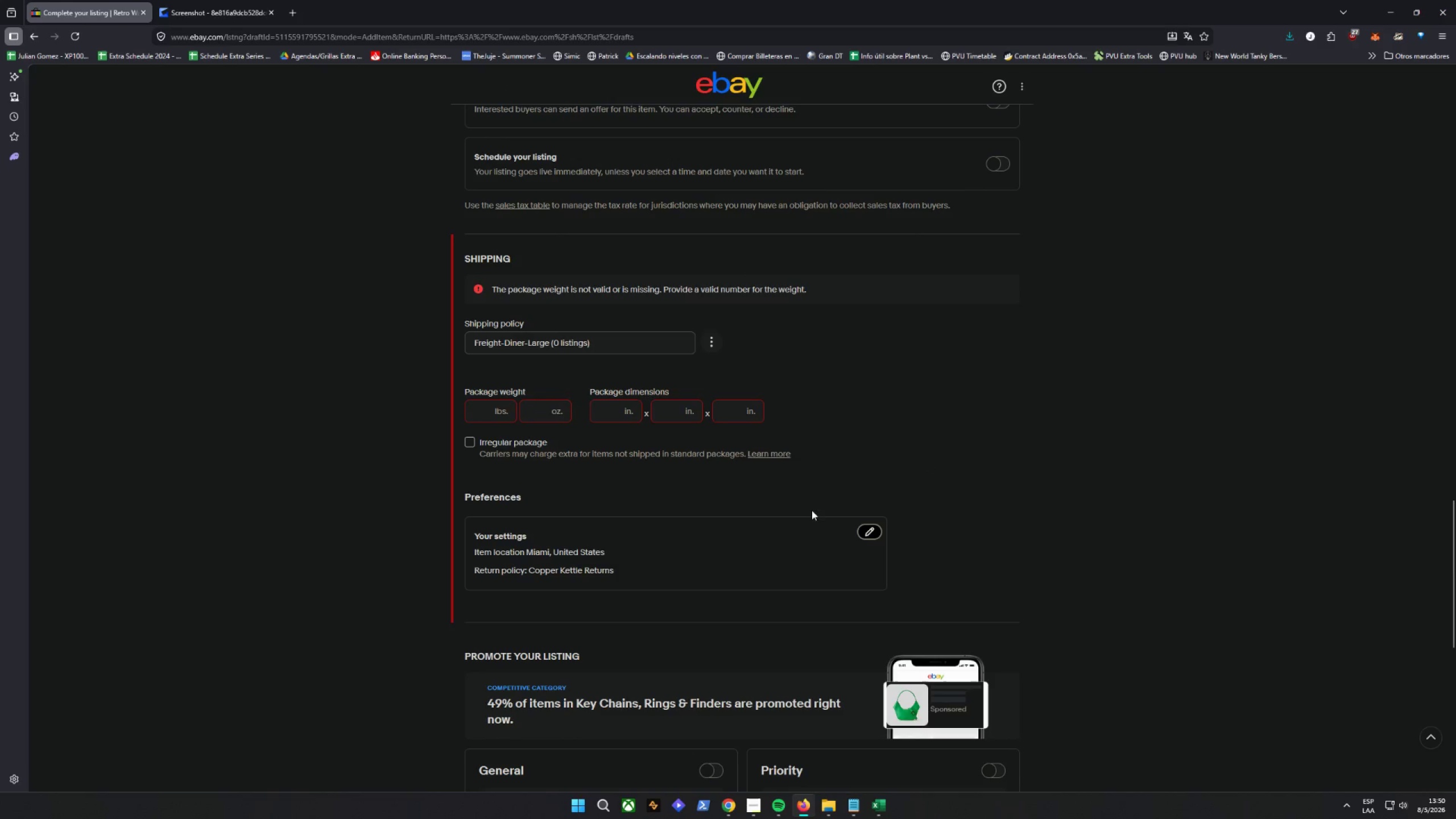 
scroll: coordinate [930, 454], scroll_direction: down, amount: 4.0
 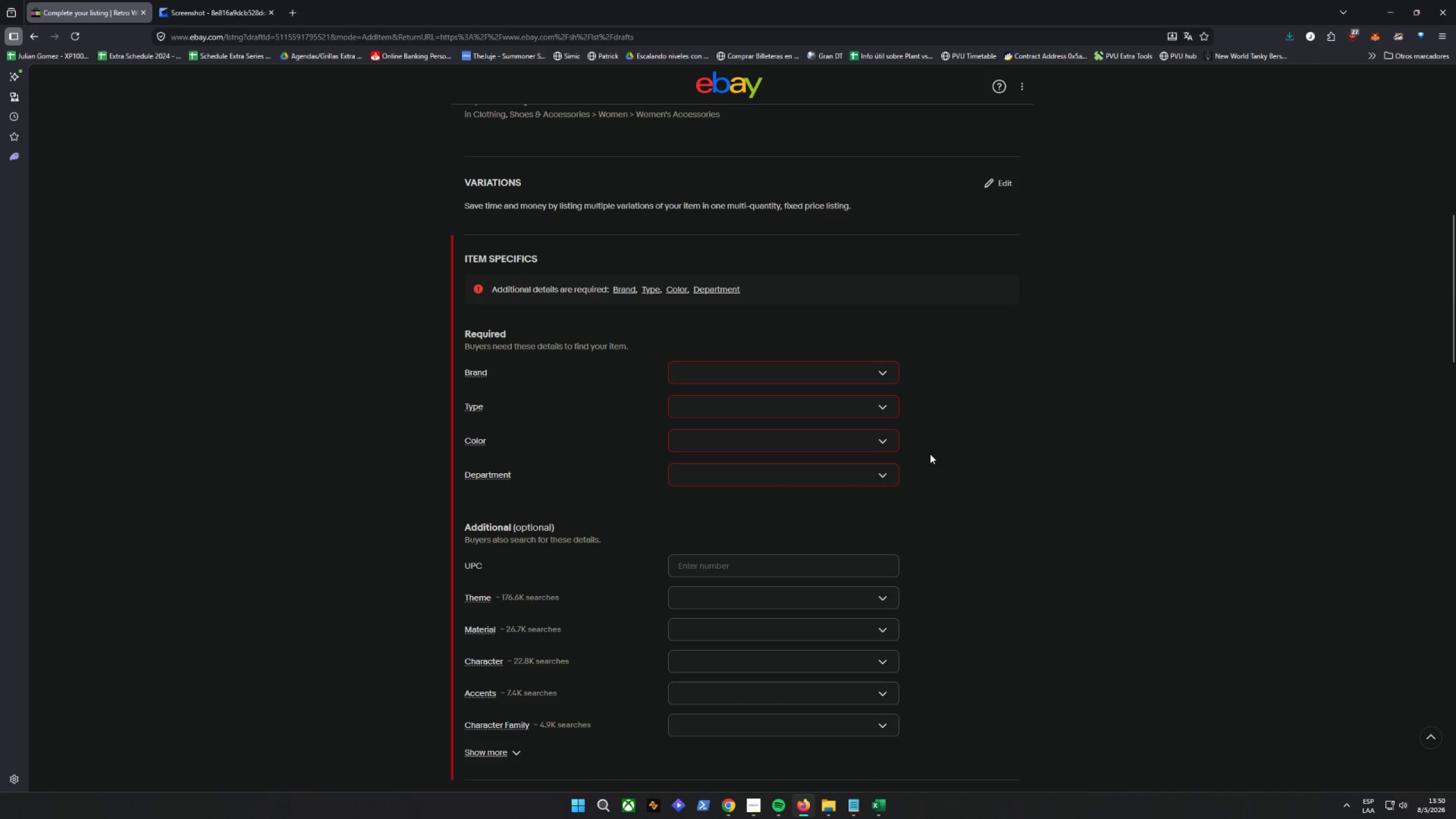 
scroll: coordinate [929, 454], scroll_direction: none, amount: 0.0
 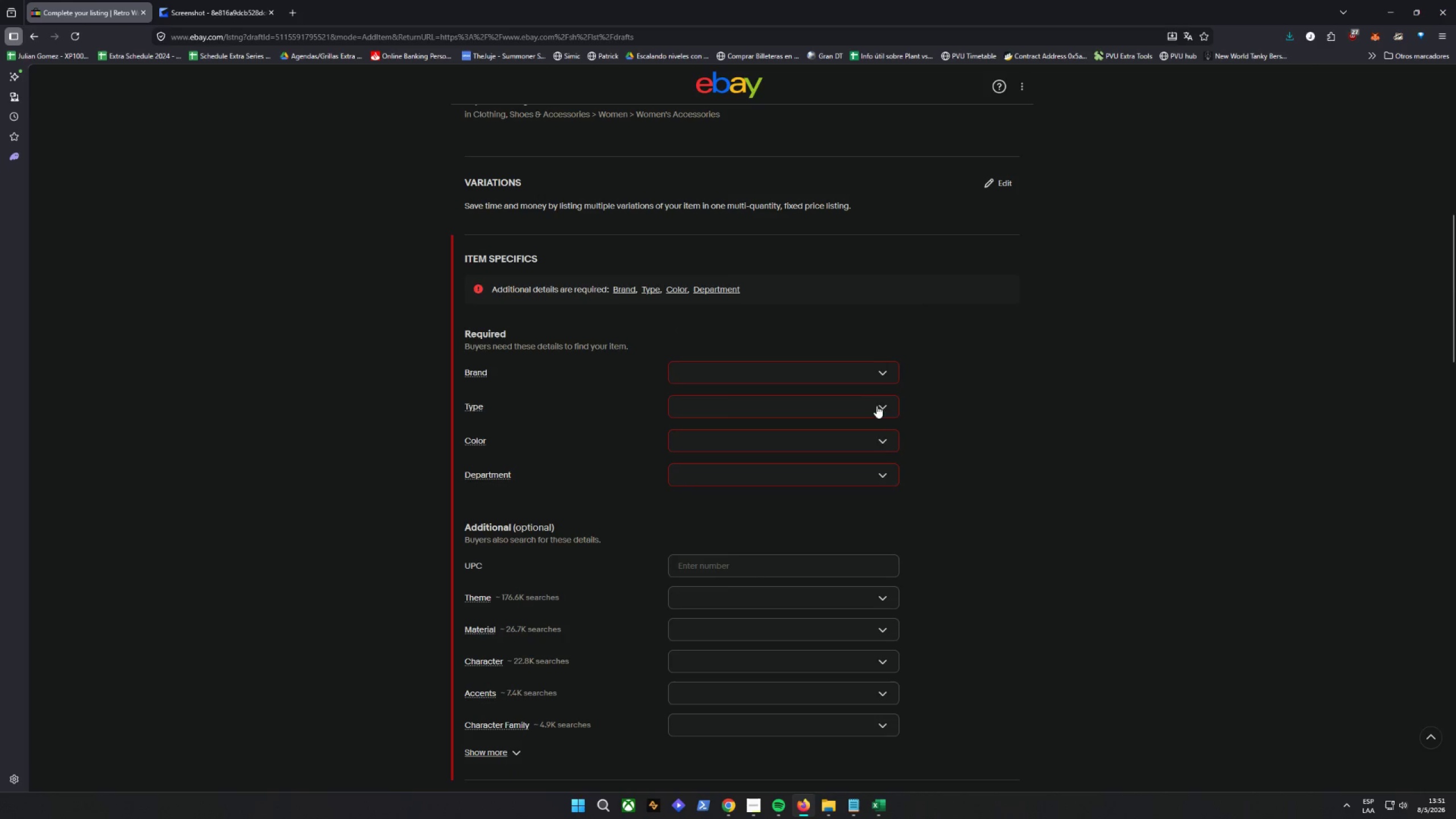 
left_click([876, 377])
 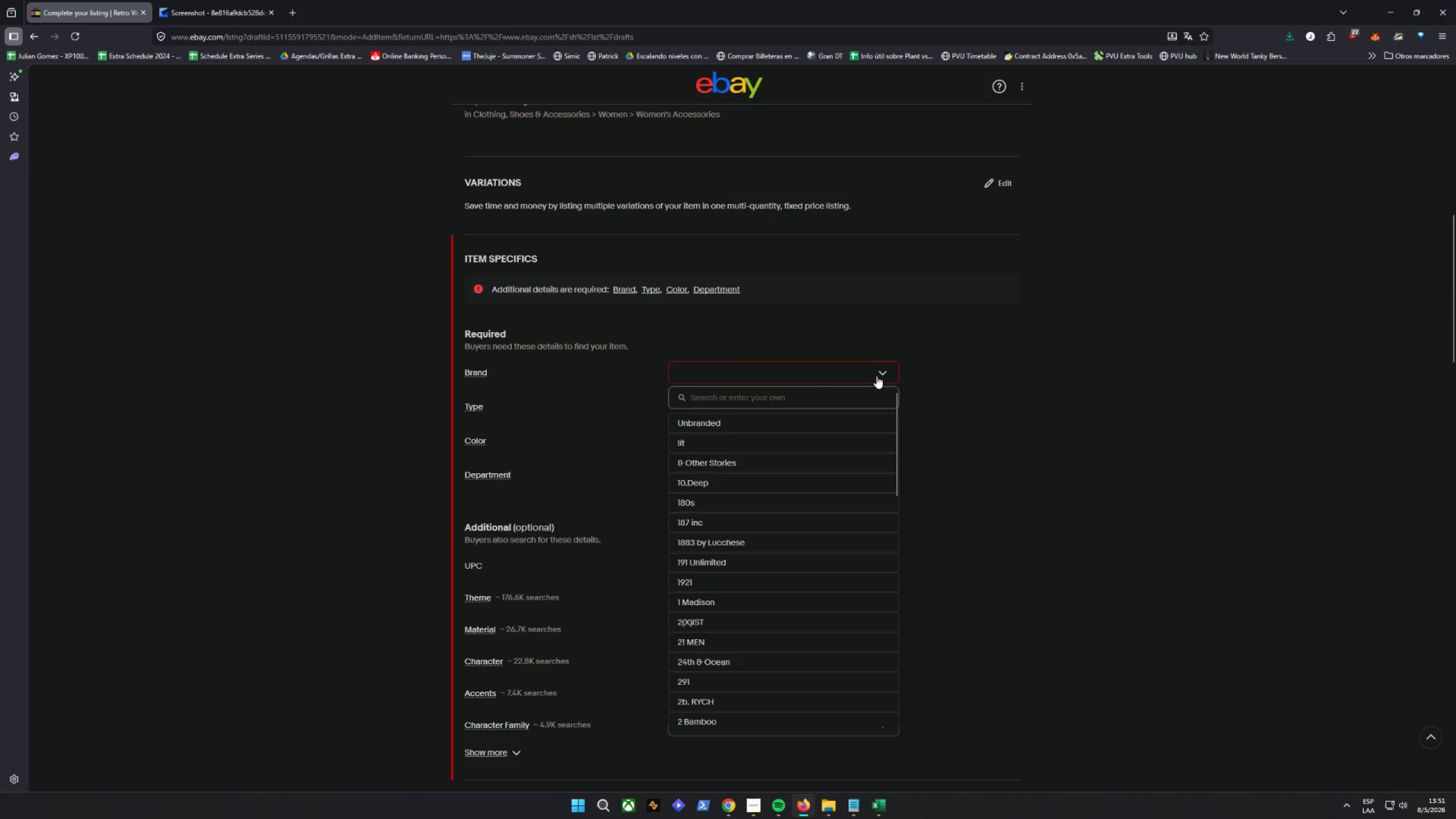 
left_click([876, 376])
 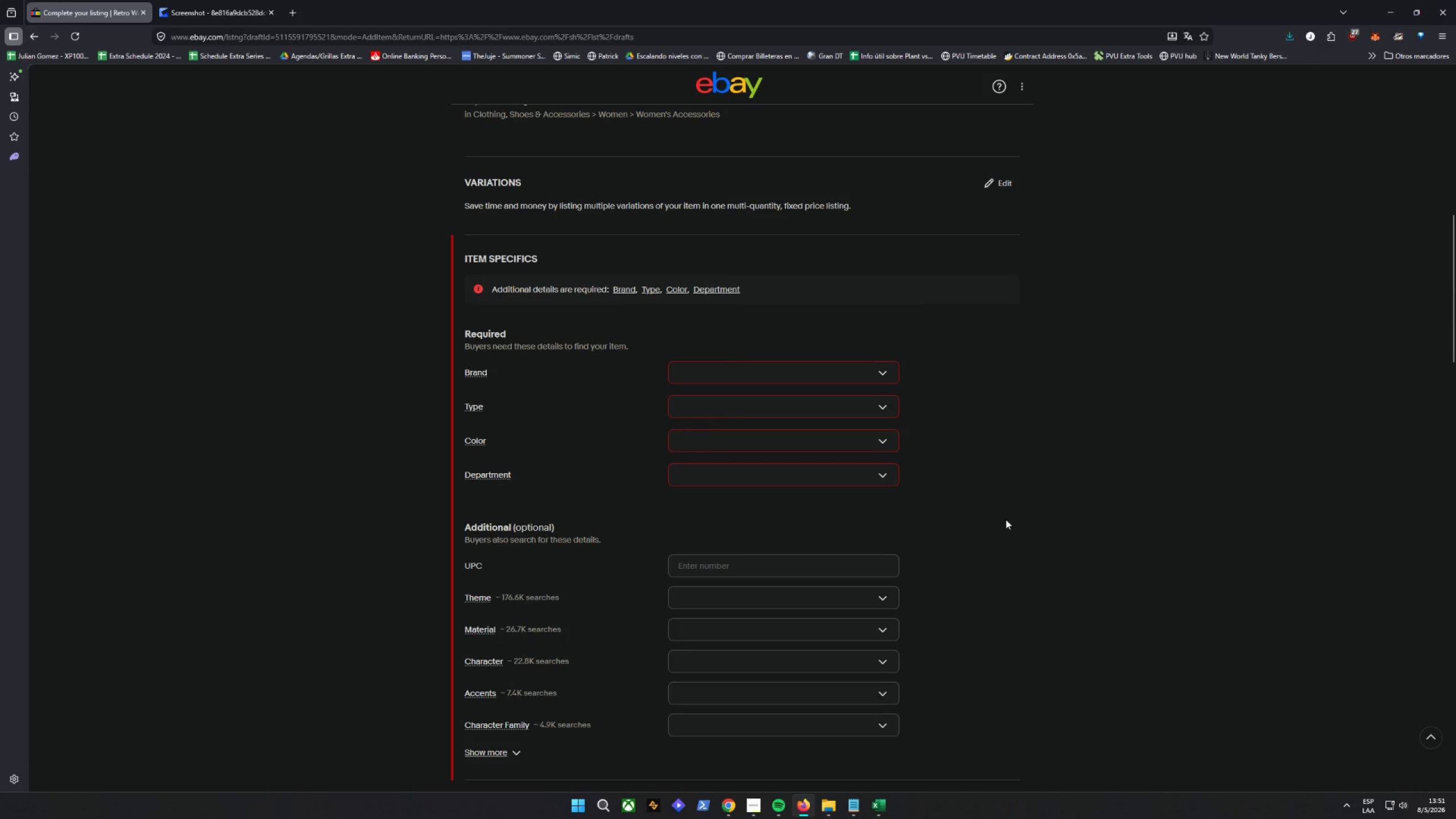 
scroll: coordinate [1012, 510], scroll_direction: up, amount: 5.0
 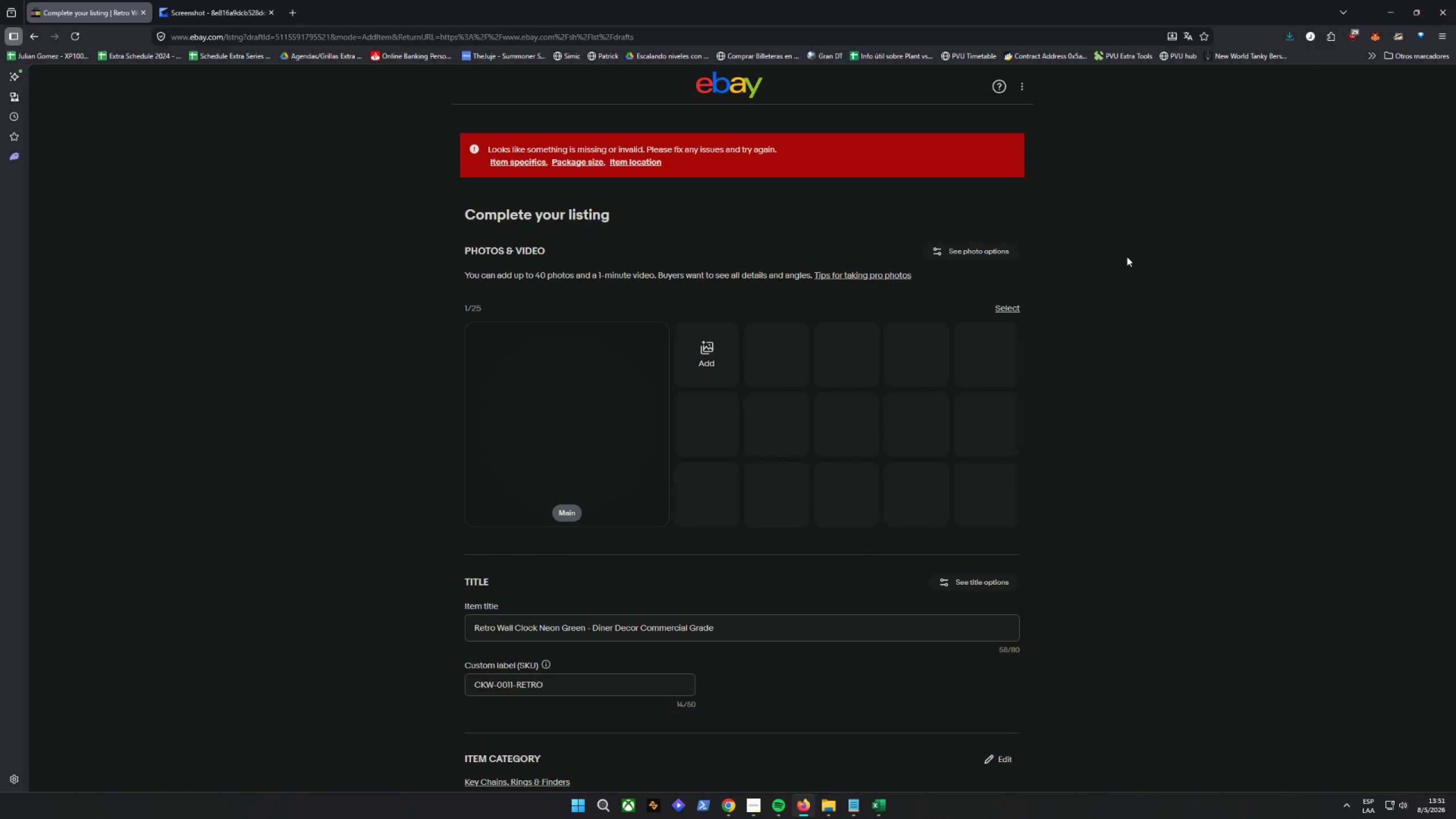 
wait(24.42)
 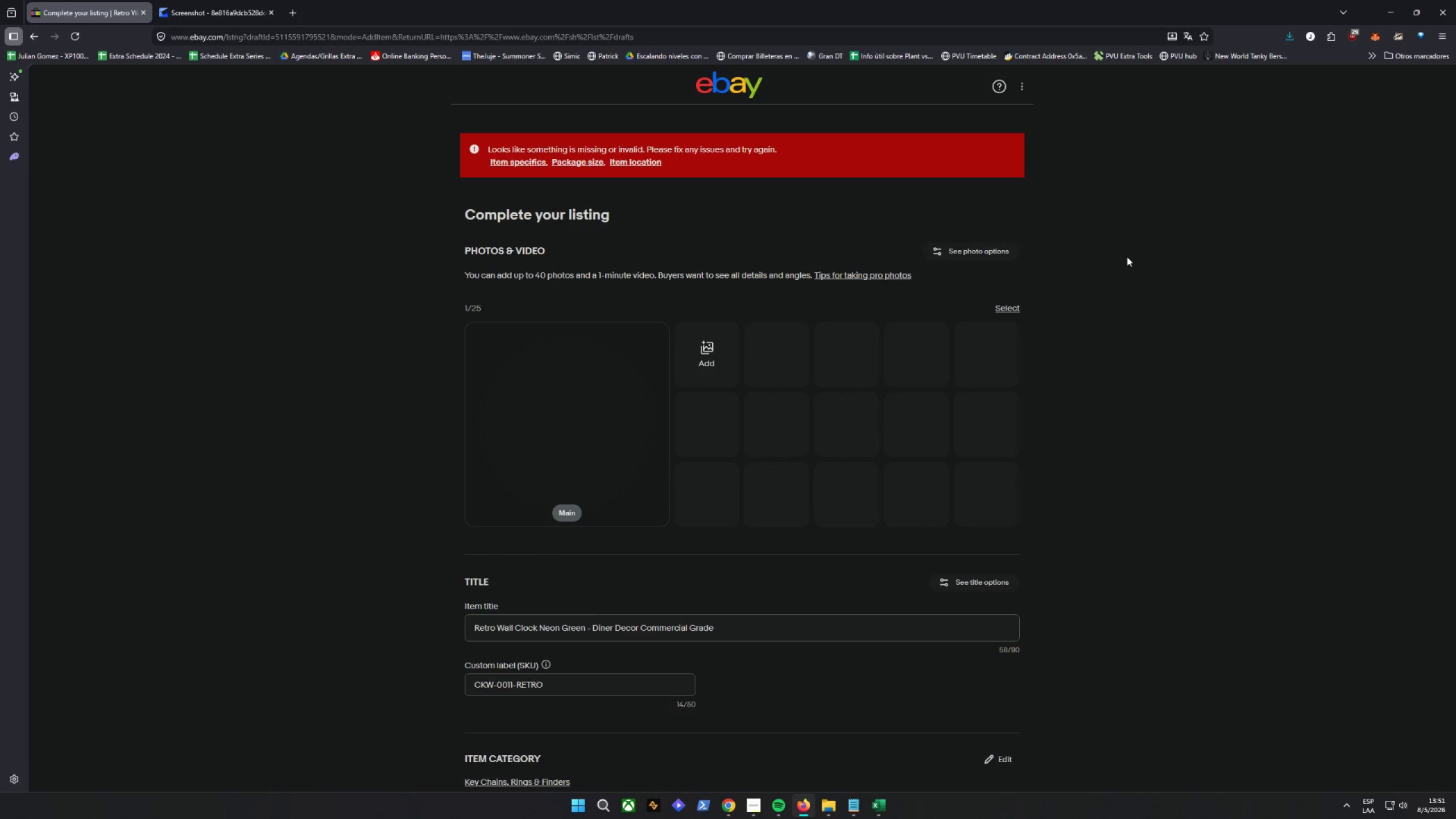 
scroll: coordinate [1146, 328], scroll_direction: down, amount: 3.0
 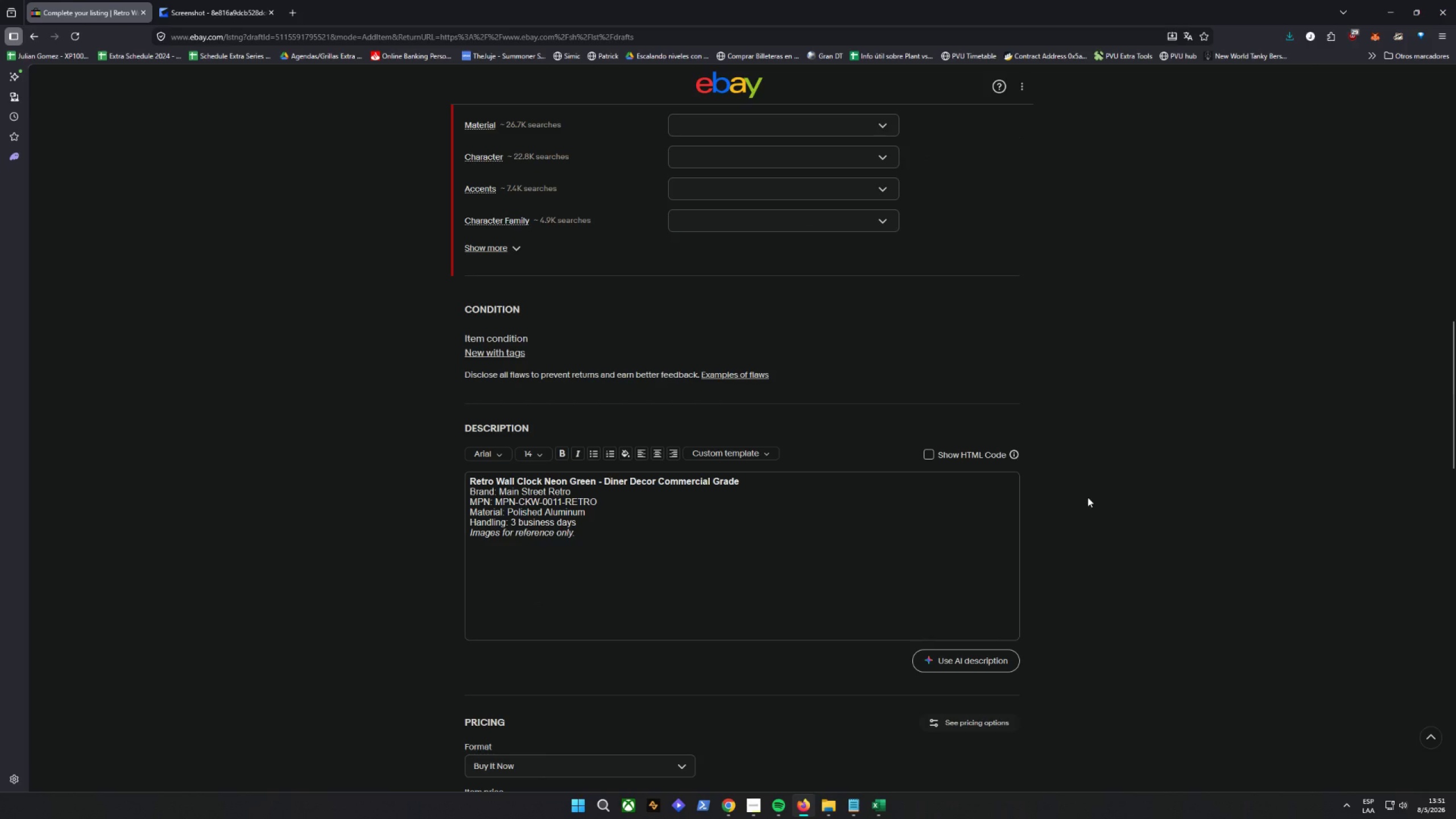 
scroll: coordinate [1084, 488], scroll_direction: up, amount: 1.0
 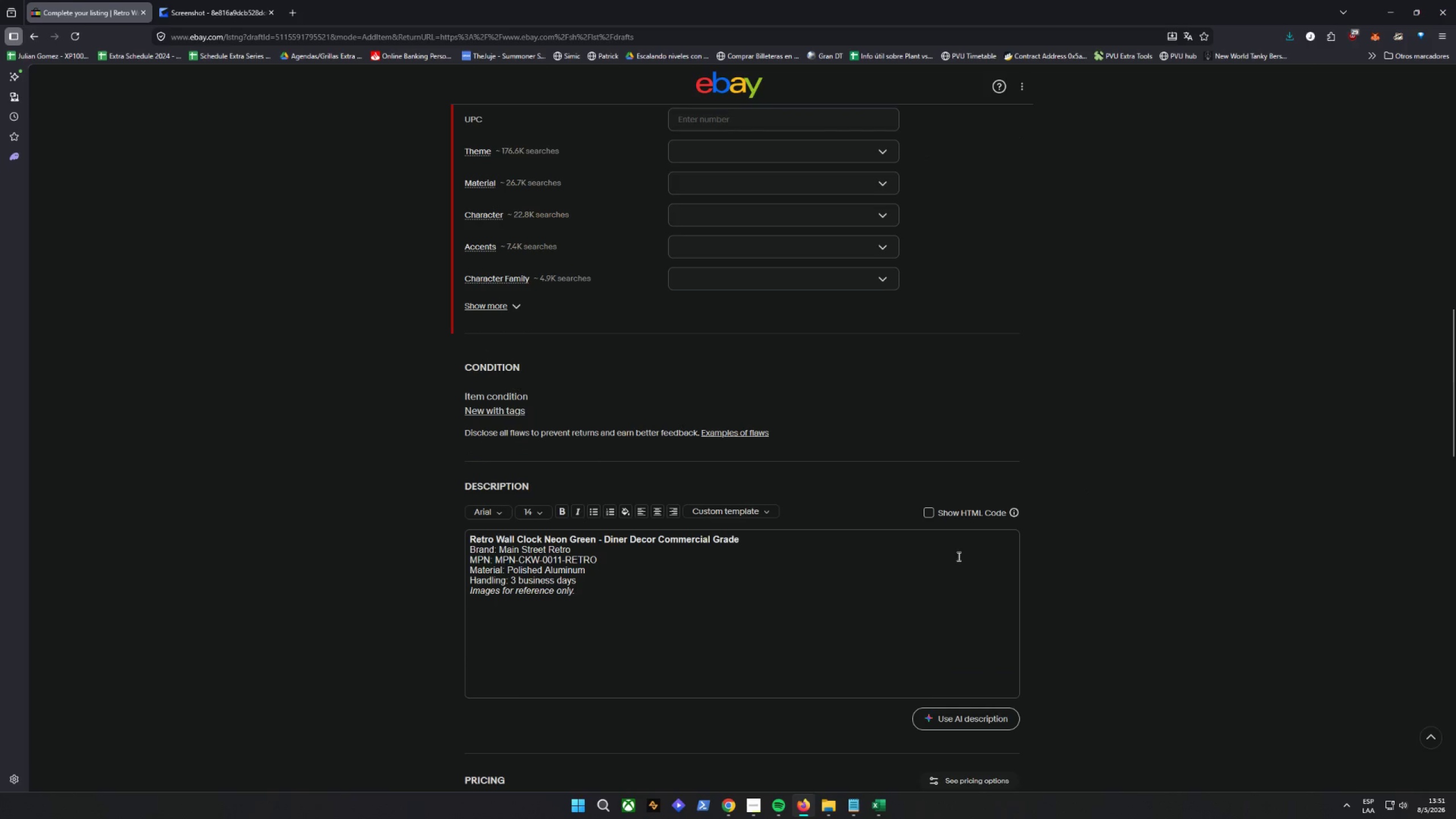 
scroll: coordinate [1108, 528], scroll_direction: down, amount: 4.0
 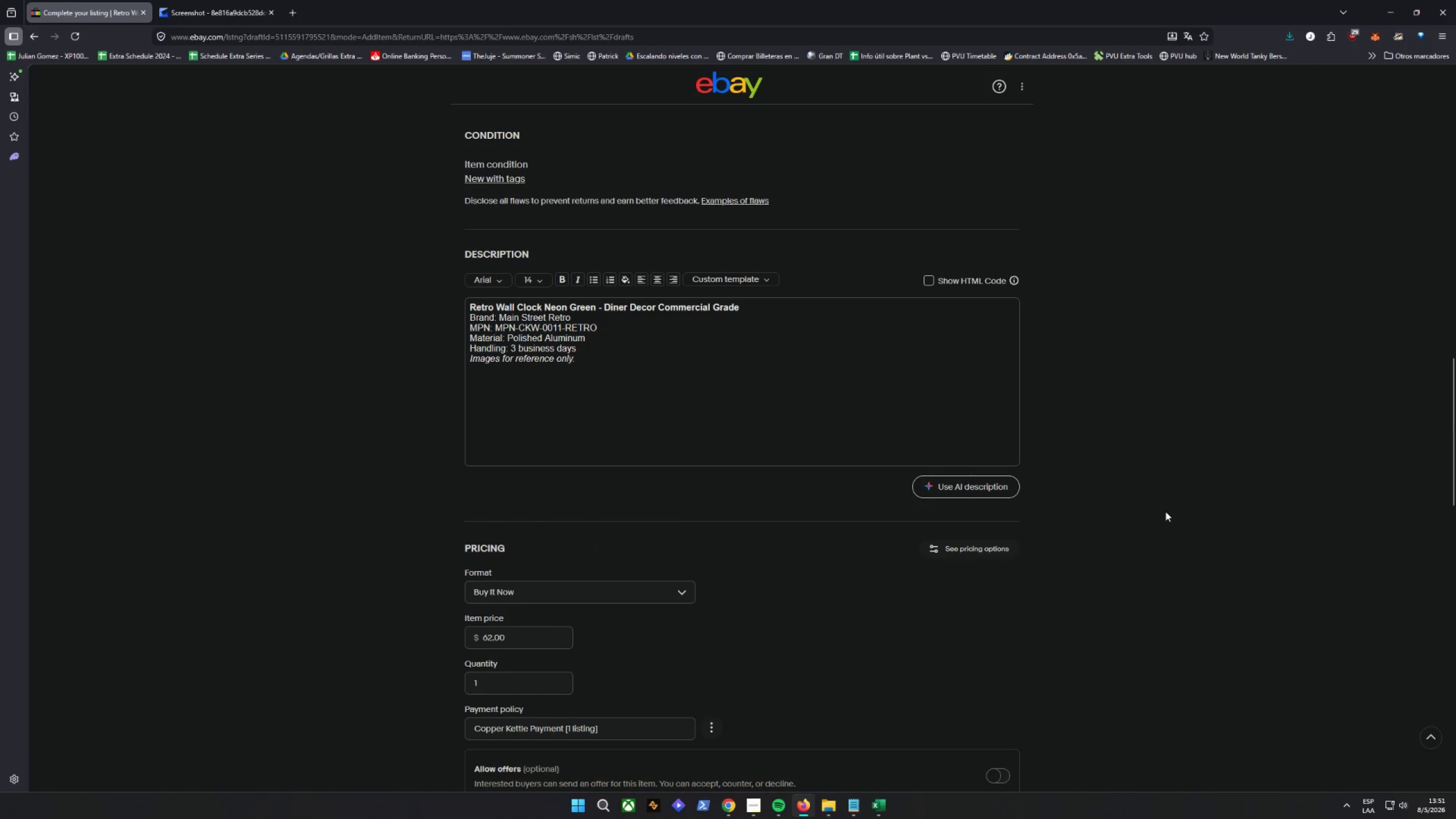 
scroll: coordinate [1012, 462], scroll_direction: up, amount: 1.0
 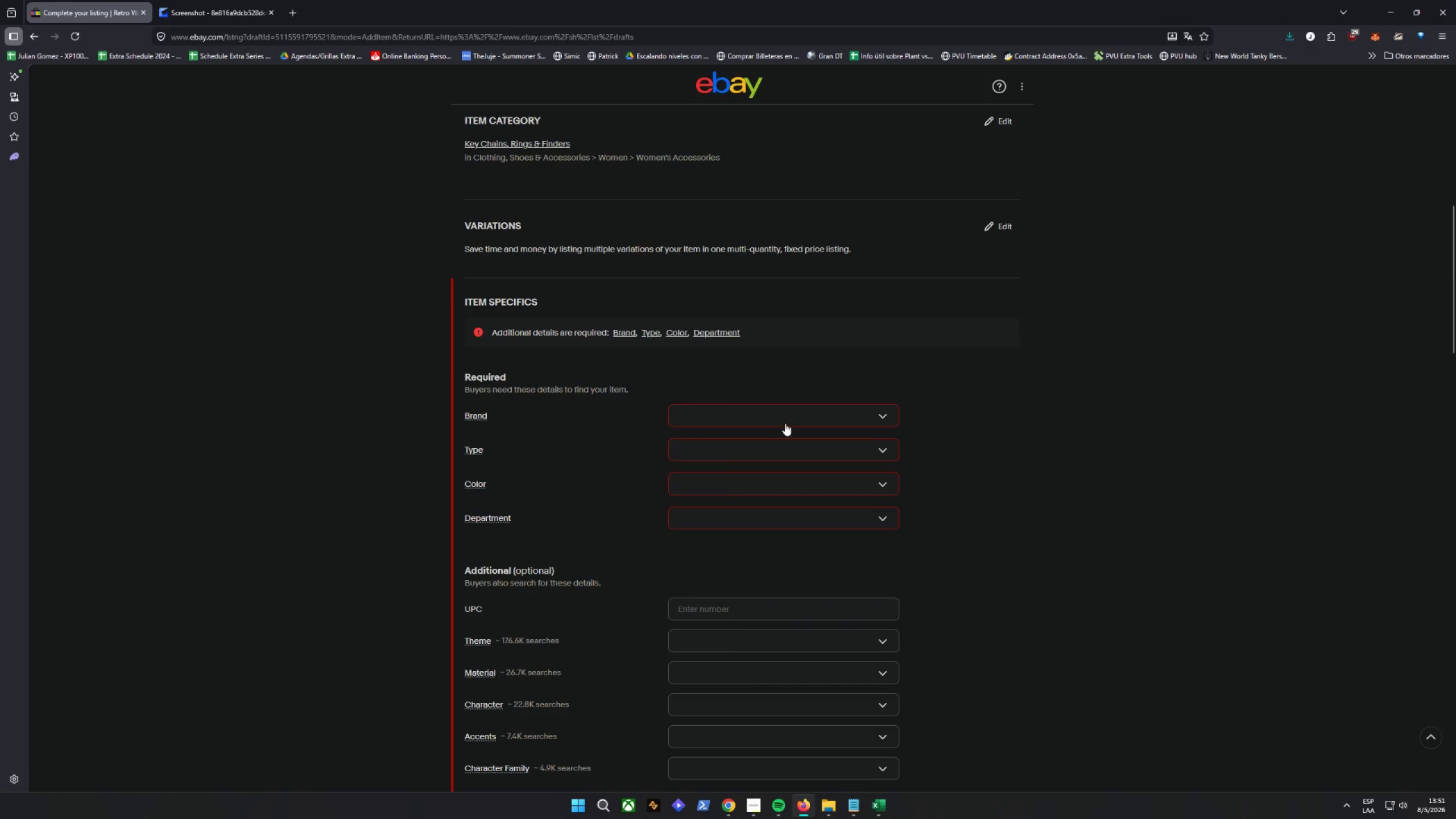 
left_click([750, 417])
 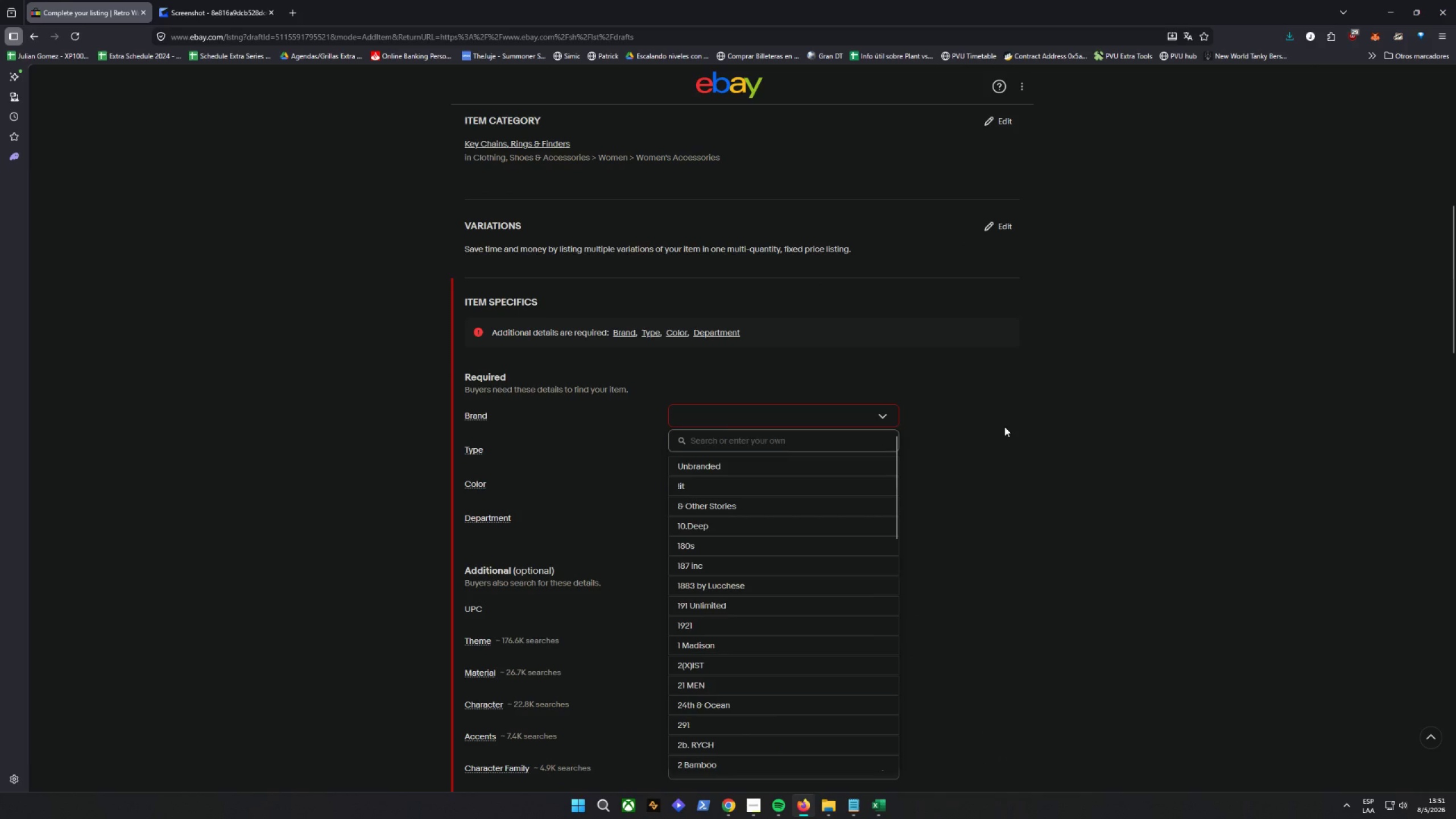 
type(Main Strewe)
key(Backspace)
key(Backspace)
type(et RE)
key(Backspace)
type(etro)
 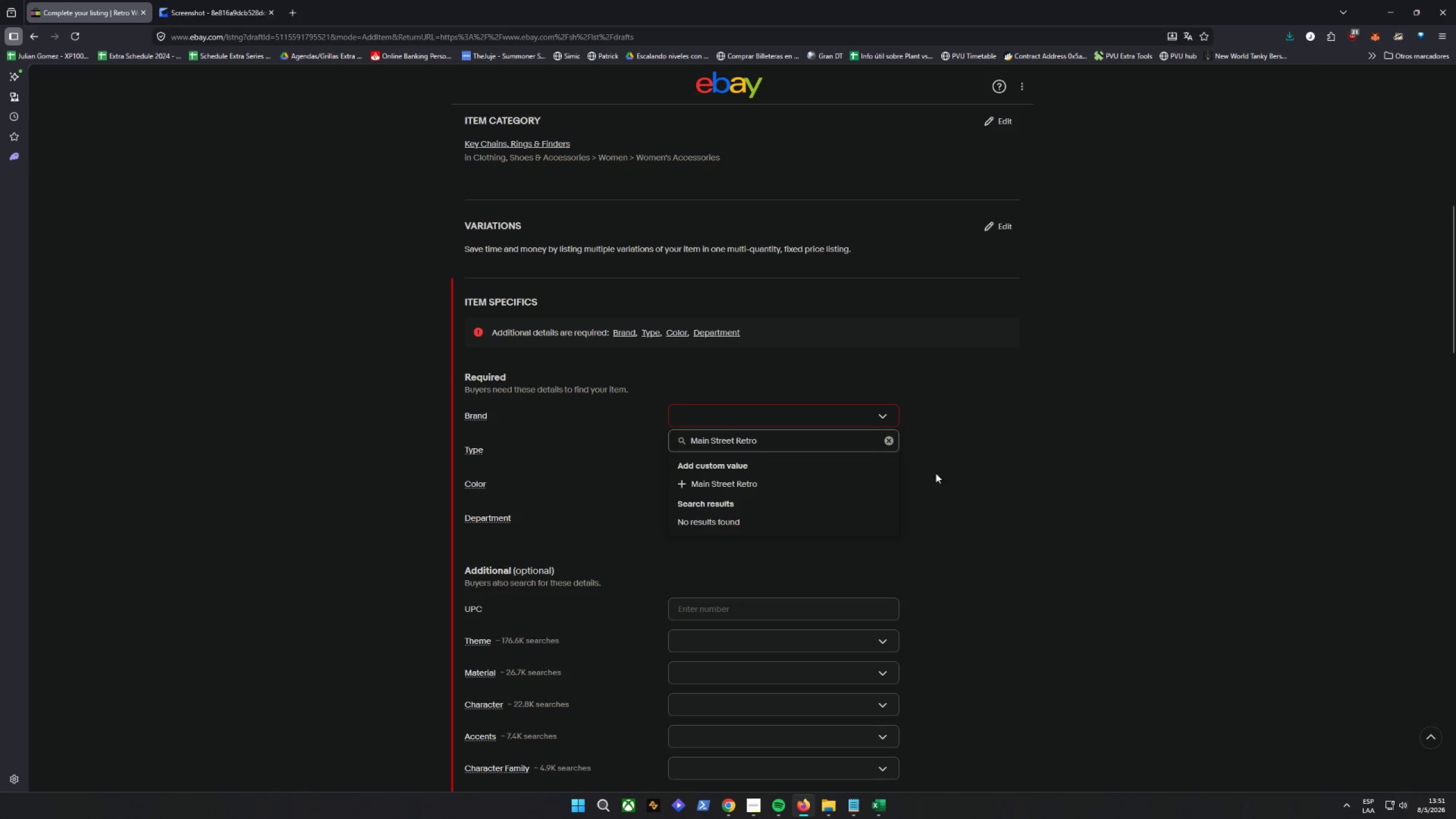 
left_click([754, 479])
 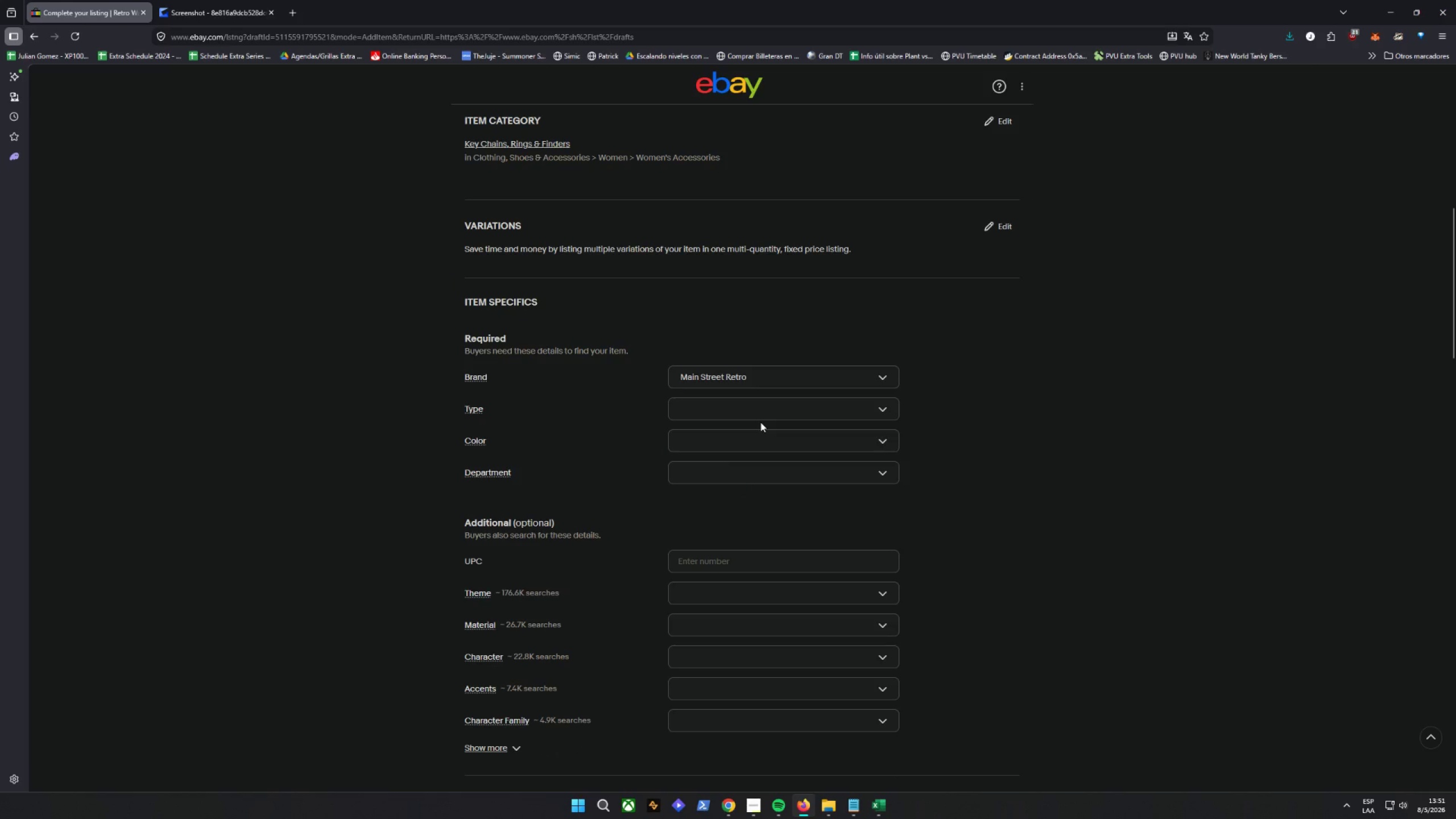 
wait(5.41)
 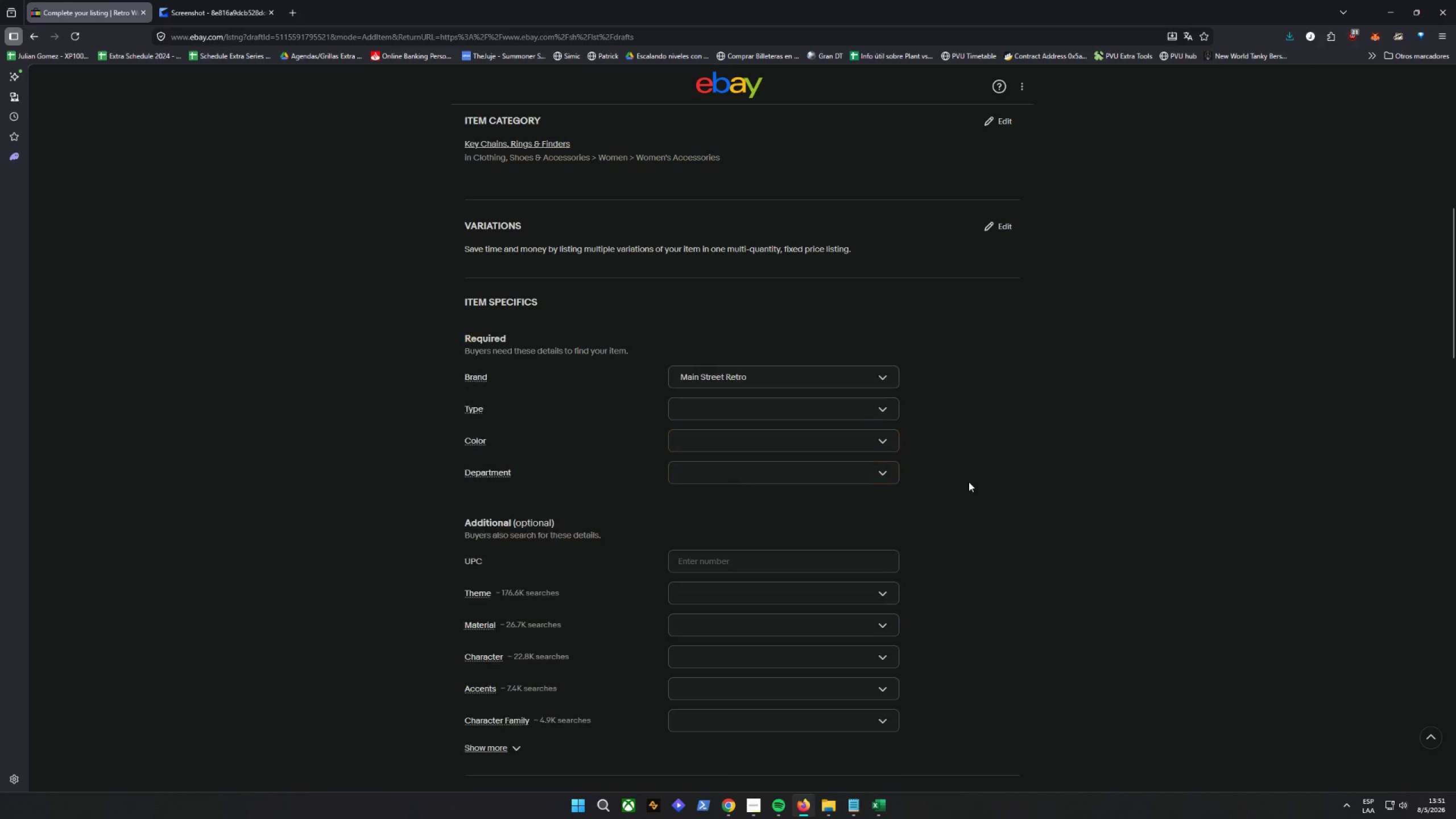 
left_click([703, 447])
 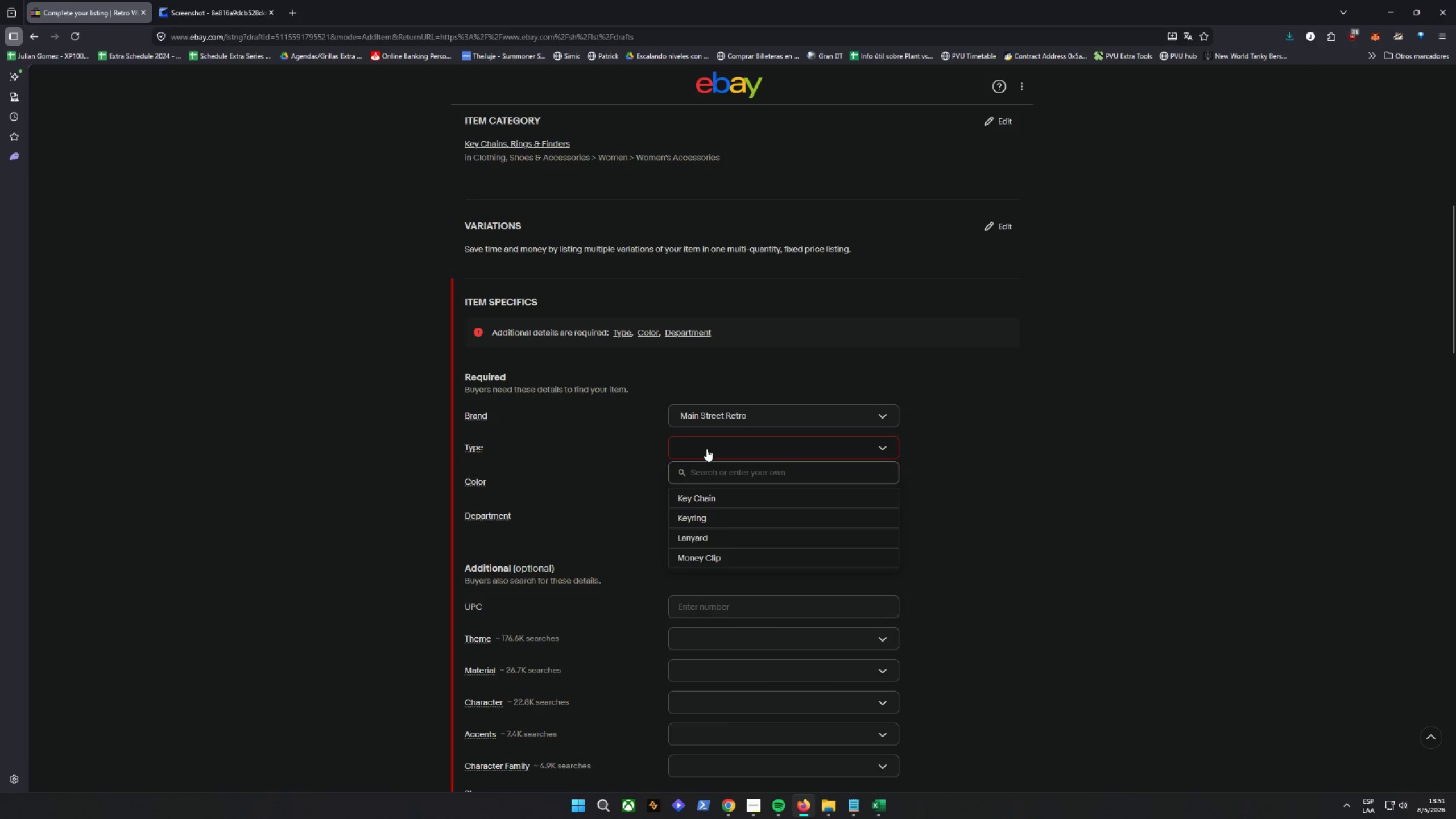 
type(WA`)
key(Backspace)
key(Backspace)
type(all Clock)
 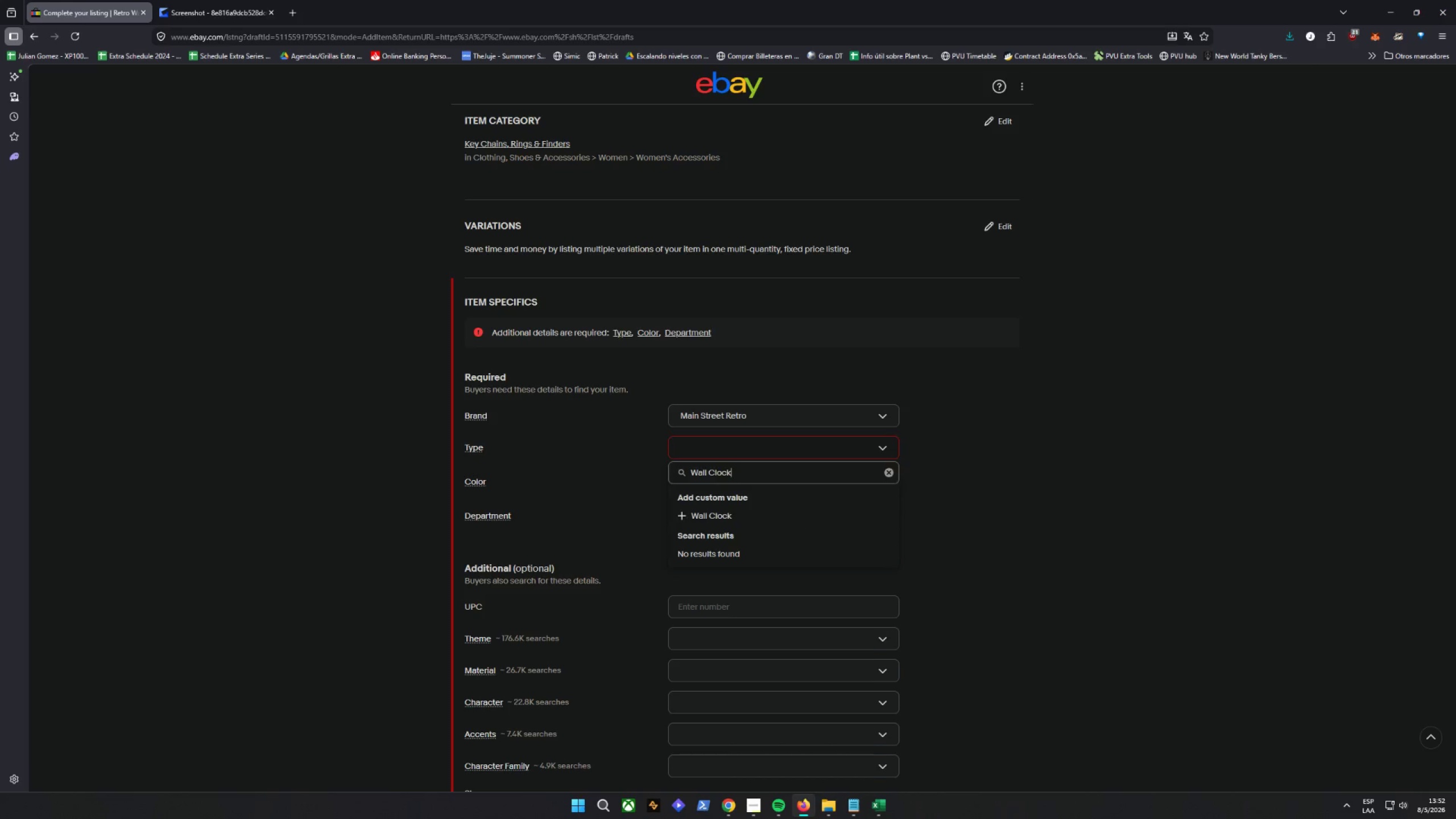 
key(Enter)
 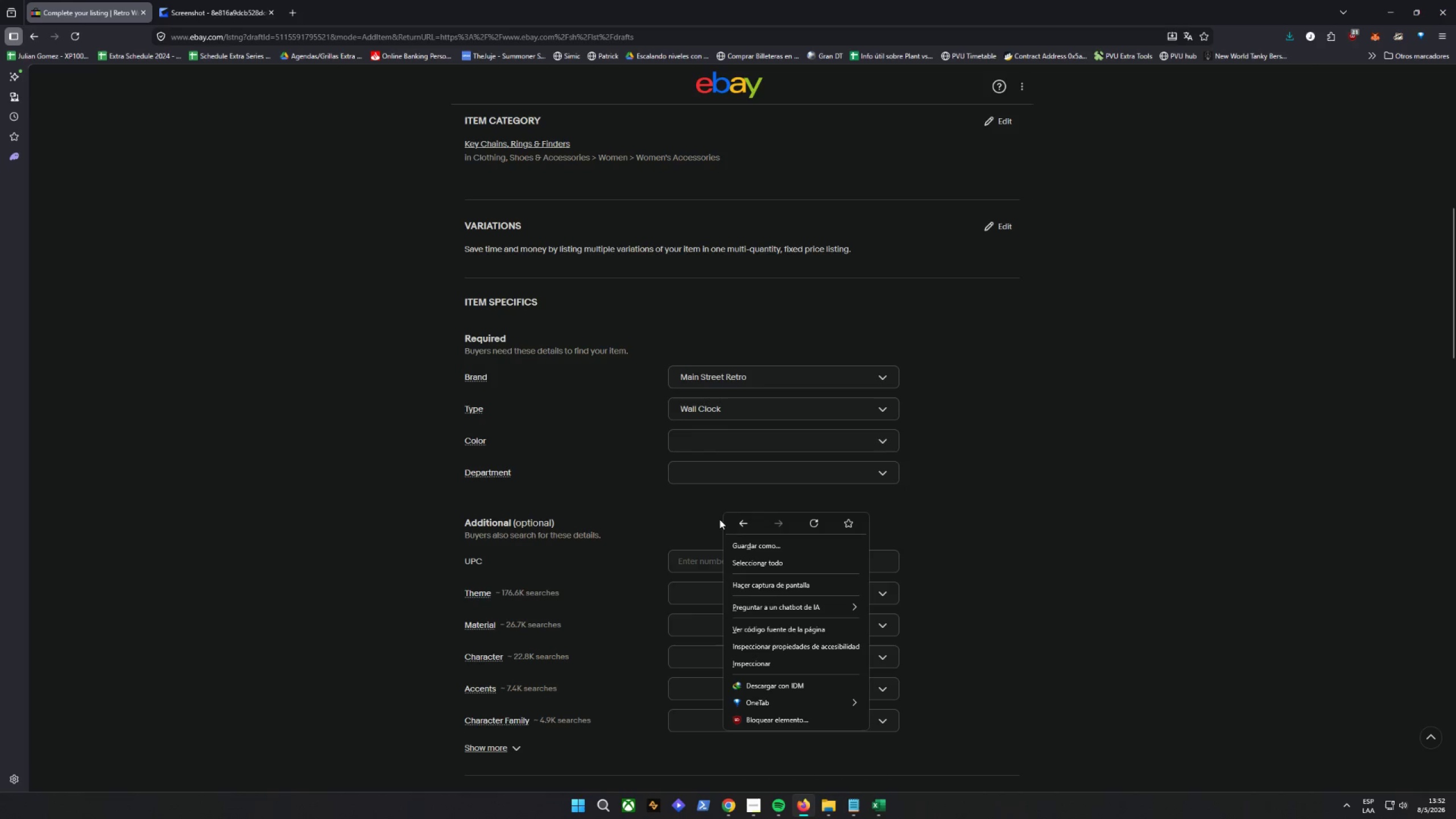 
left_click([998, 457])
 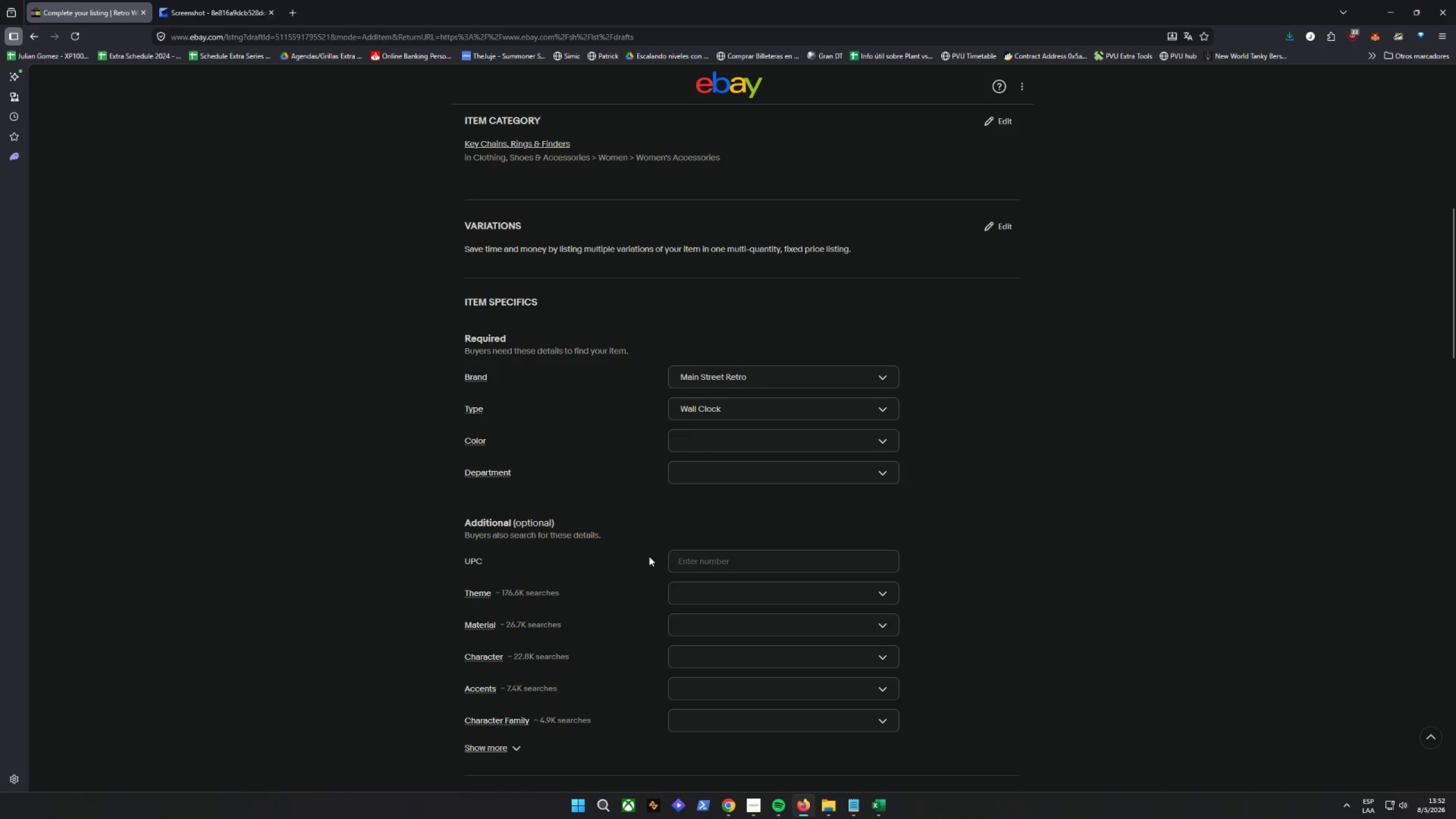 
left_click([713, 630])
 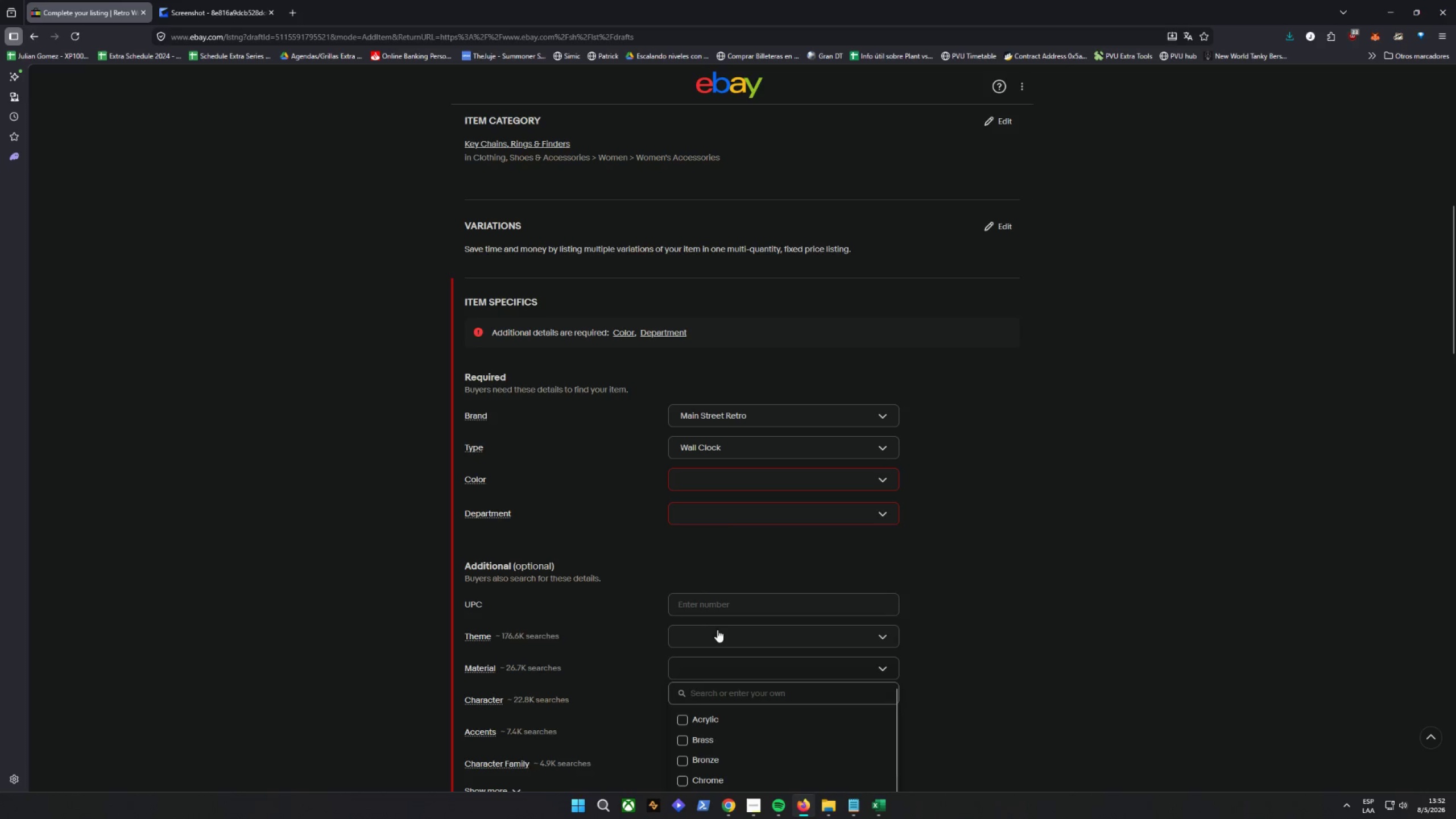 
type(Polished Aluminion)
key(Backspace)
key(Backspace)
key(Backspace)
type(um)
 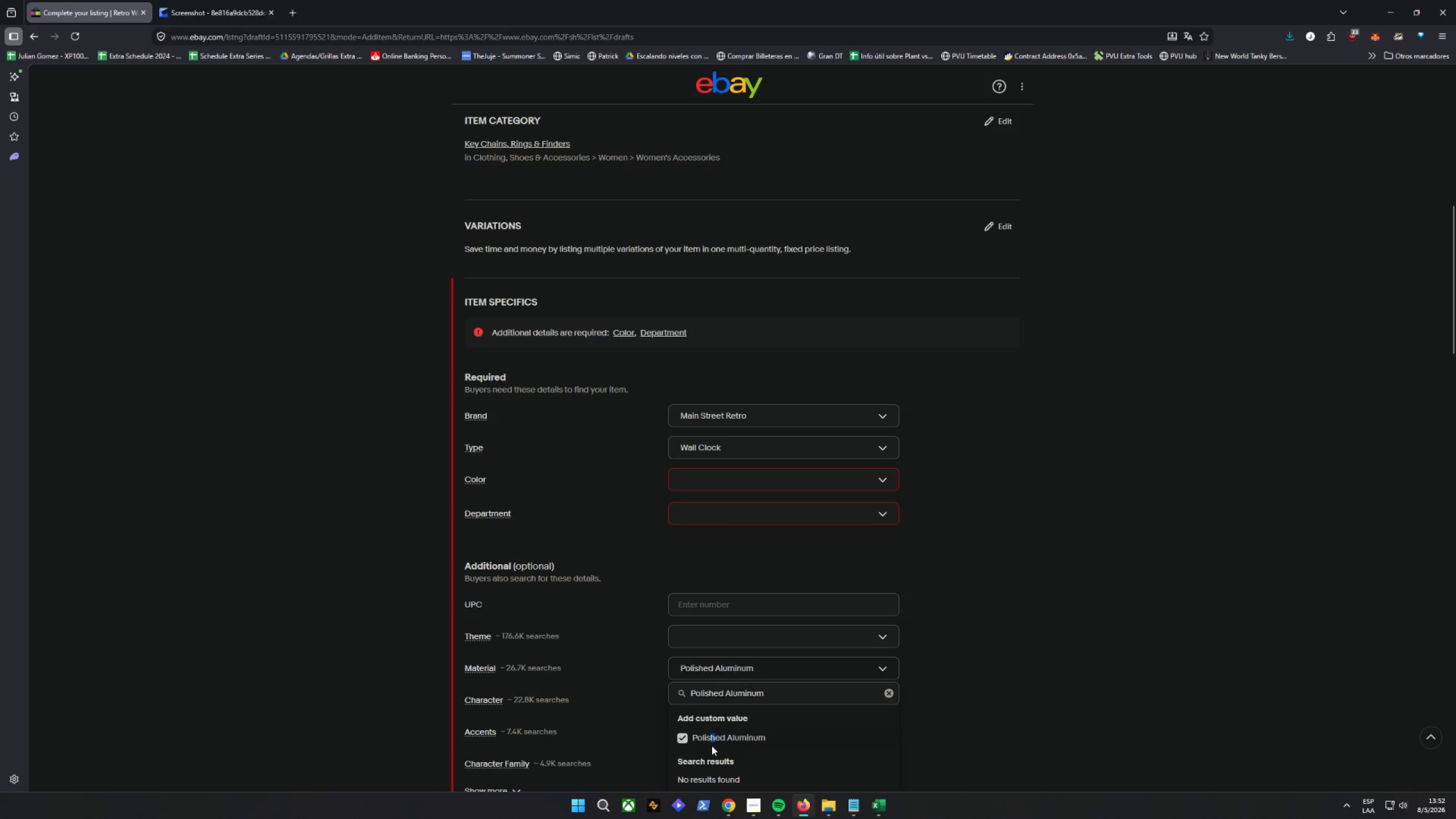 
left_click([974, 675])
 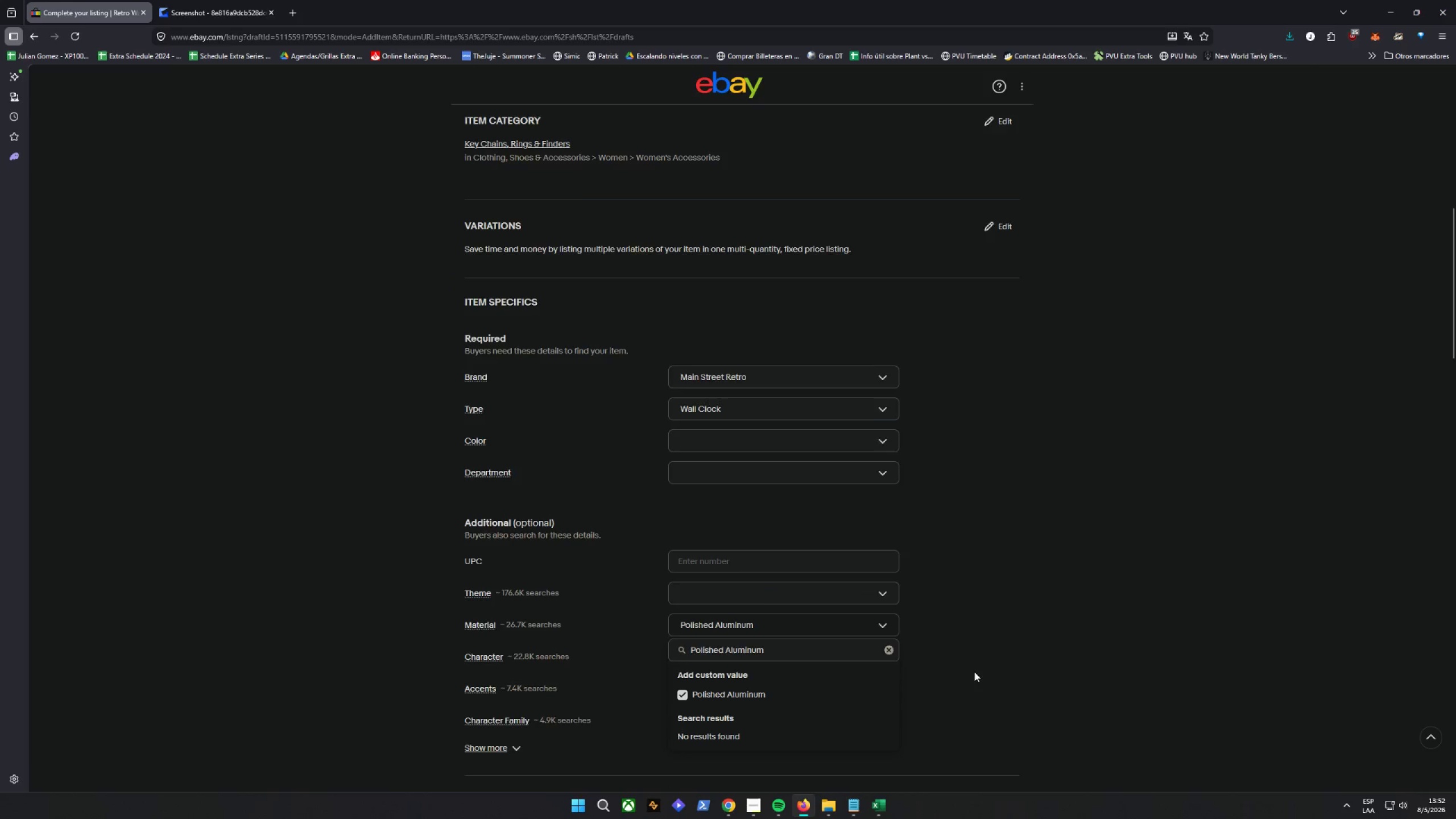 
scroll: coordinate [974, 670], scroll_direction: down, amount: 3.0
 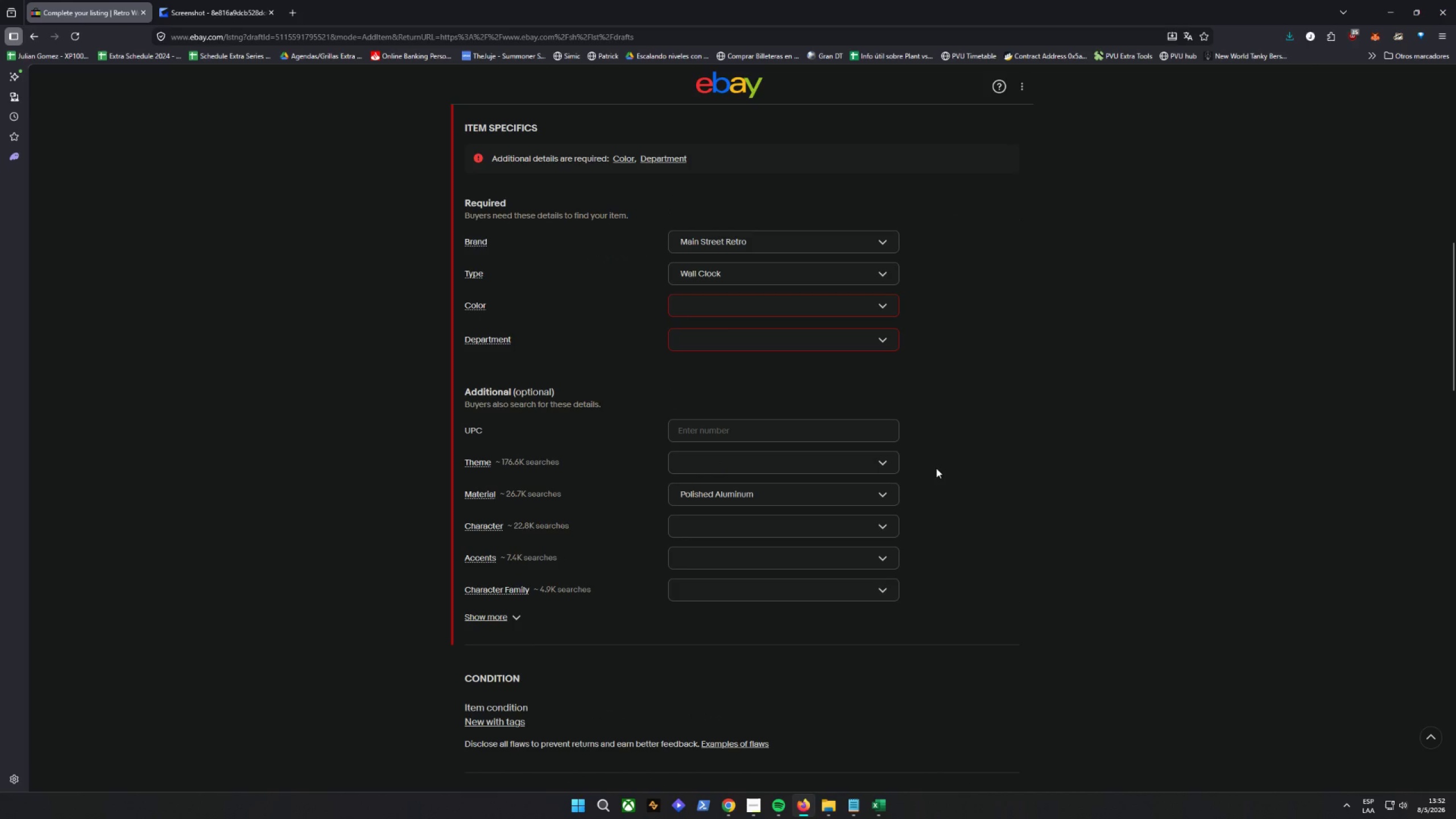 
left_click([704, 302])
 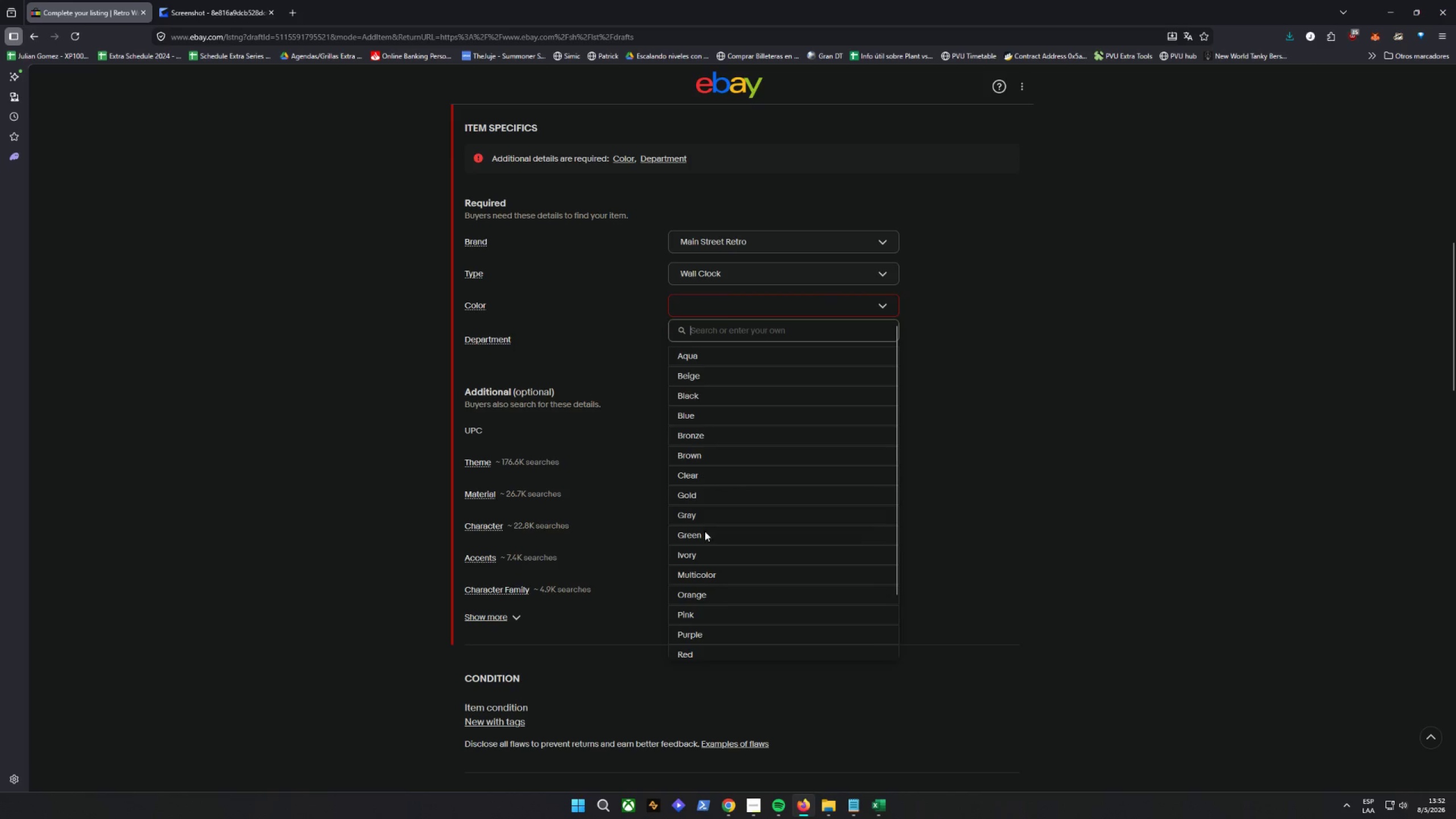 
left_click([692, 536])
 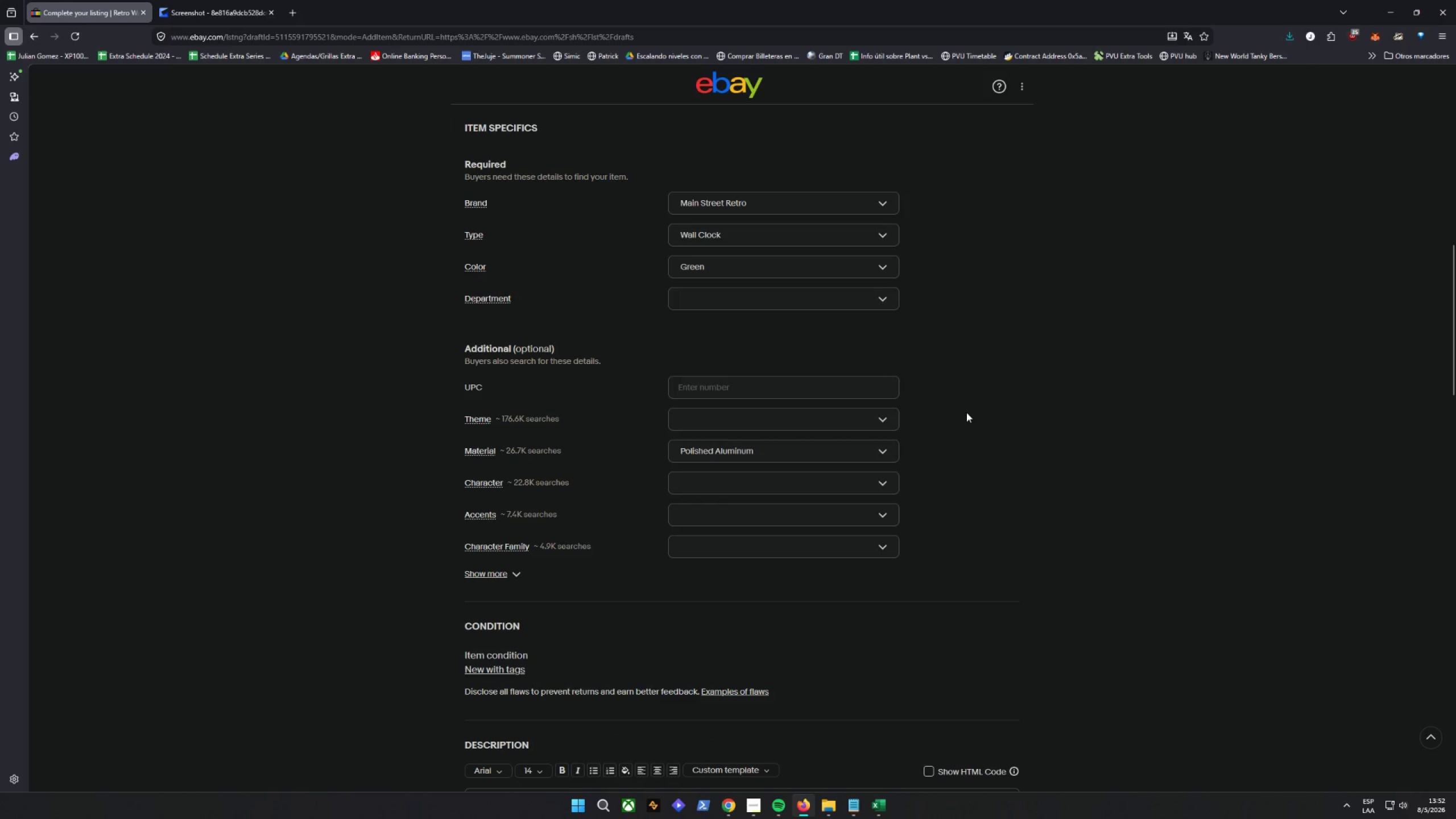 
mouse_move([804, 296])
 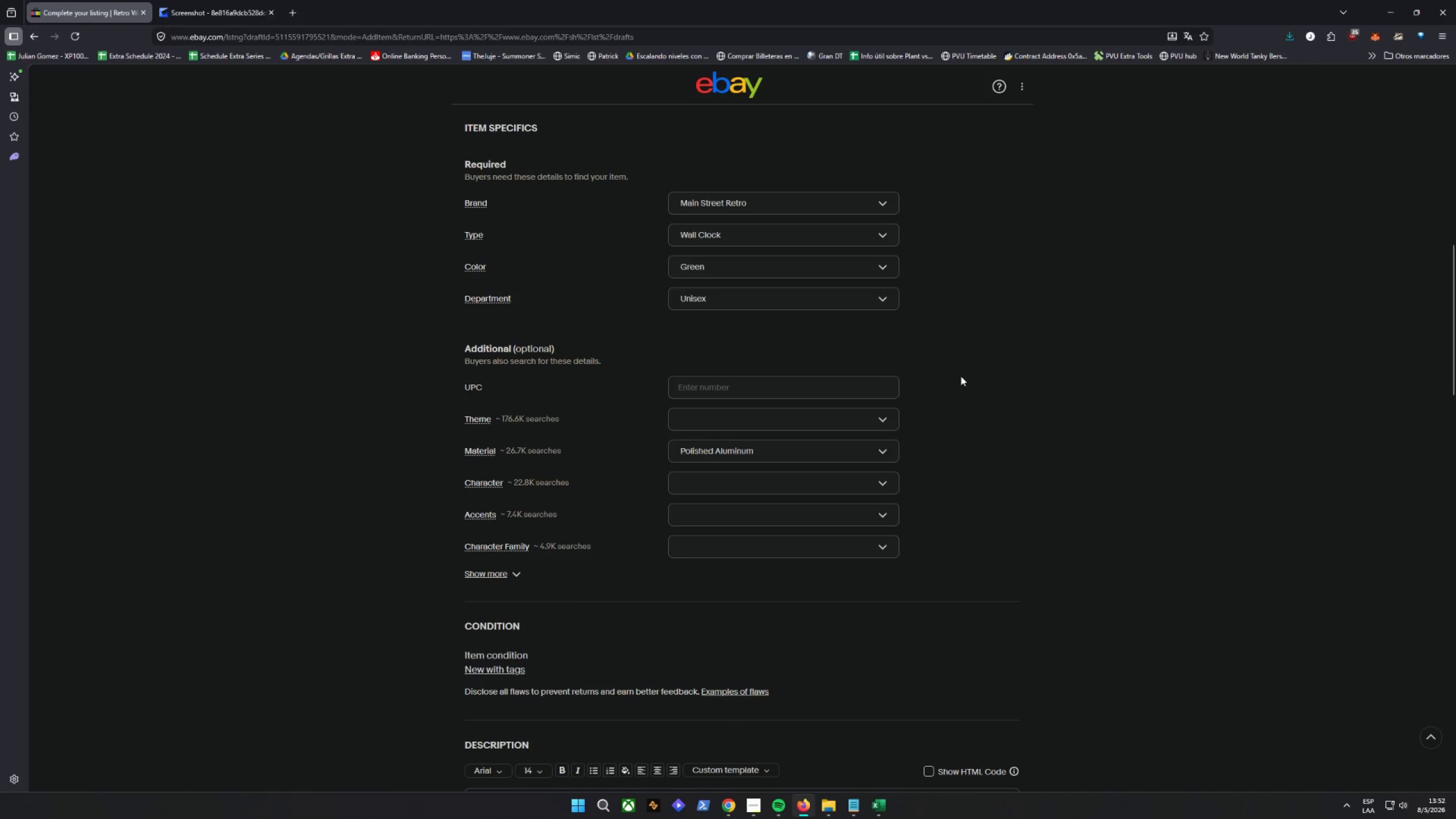 
wait(11.87)
 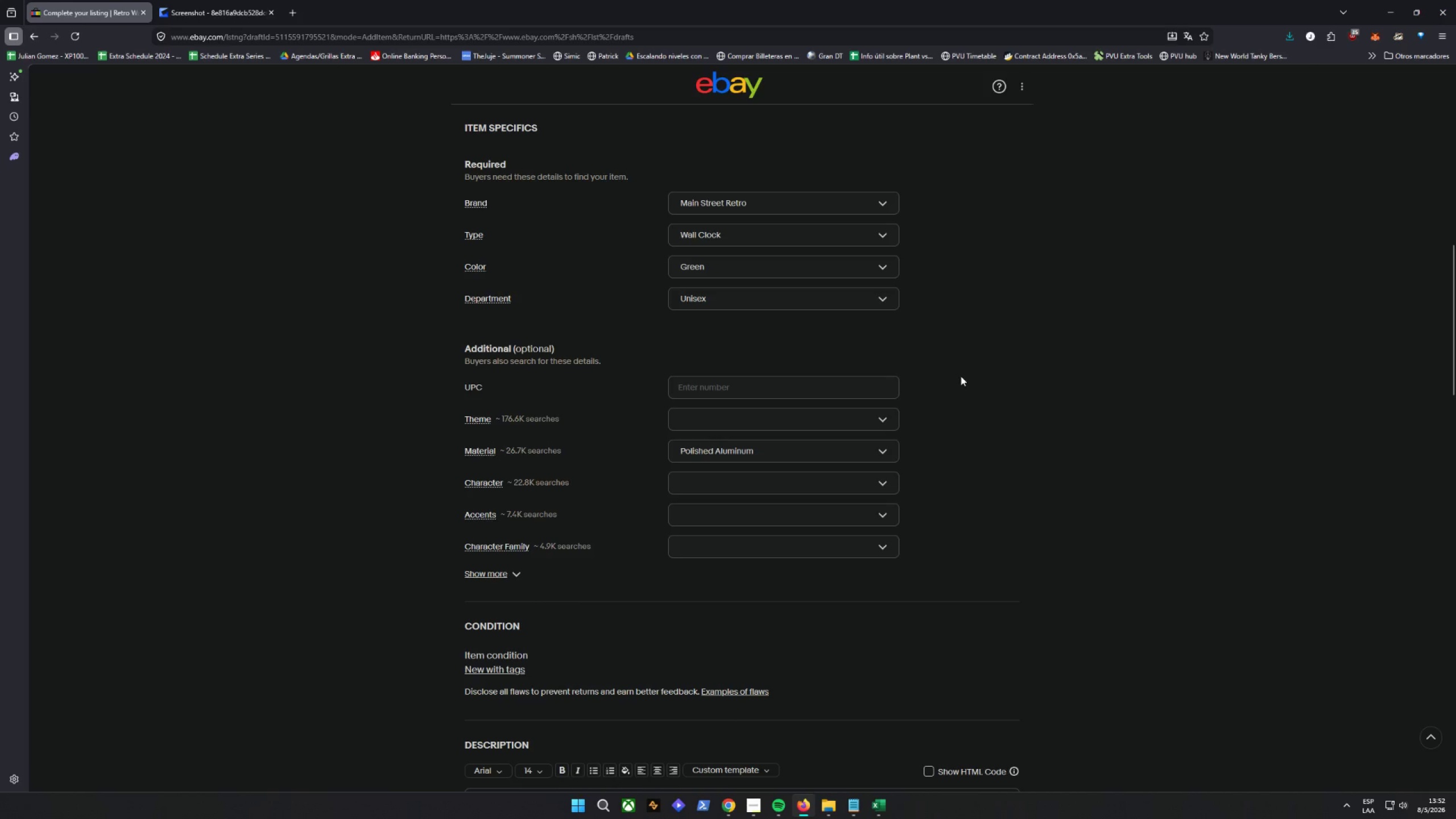 
scroll: coordinate [975, 477], scroll_direction: down, amount: 18.0
 